 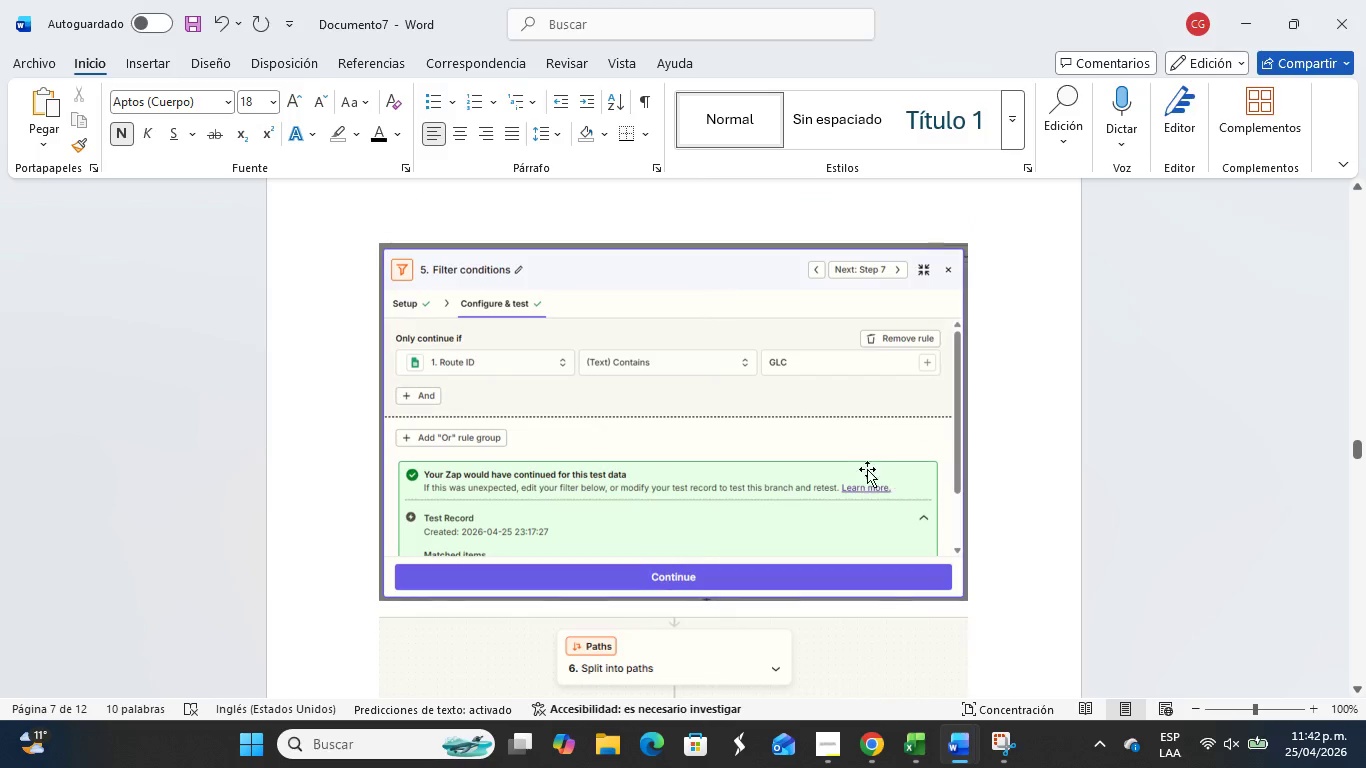 
left_click_drag(start_coordinate=[512, 228], to_coordinate=[513, 234])
 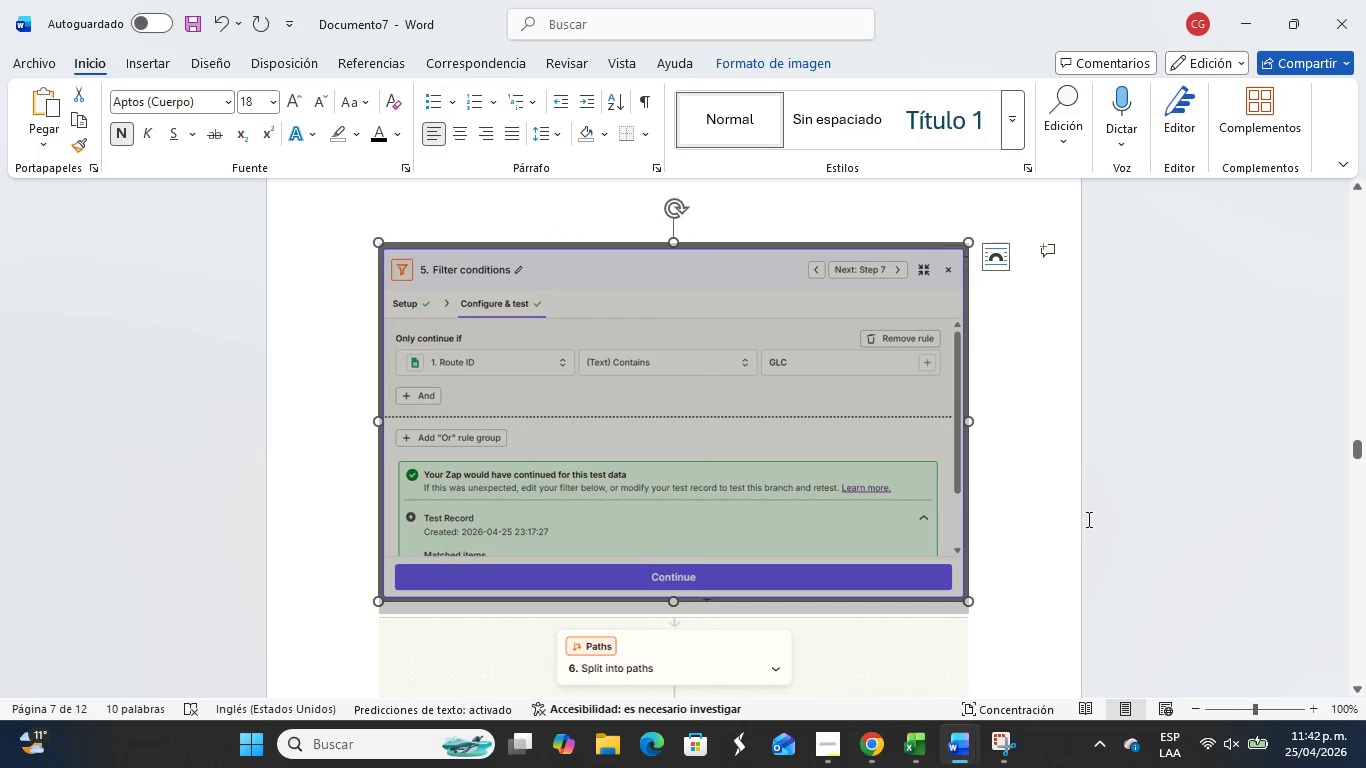 
left_click([1061, 526])
 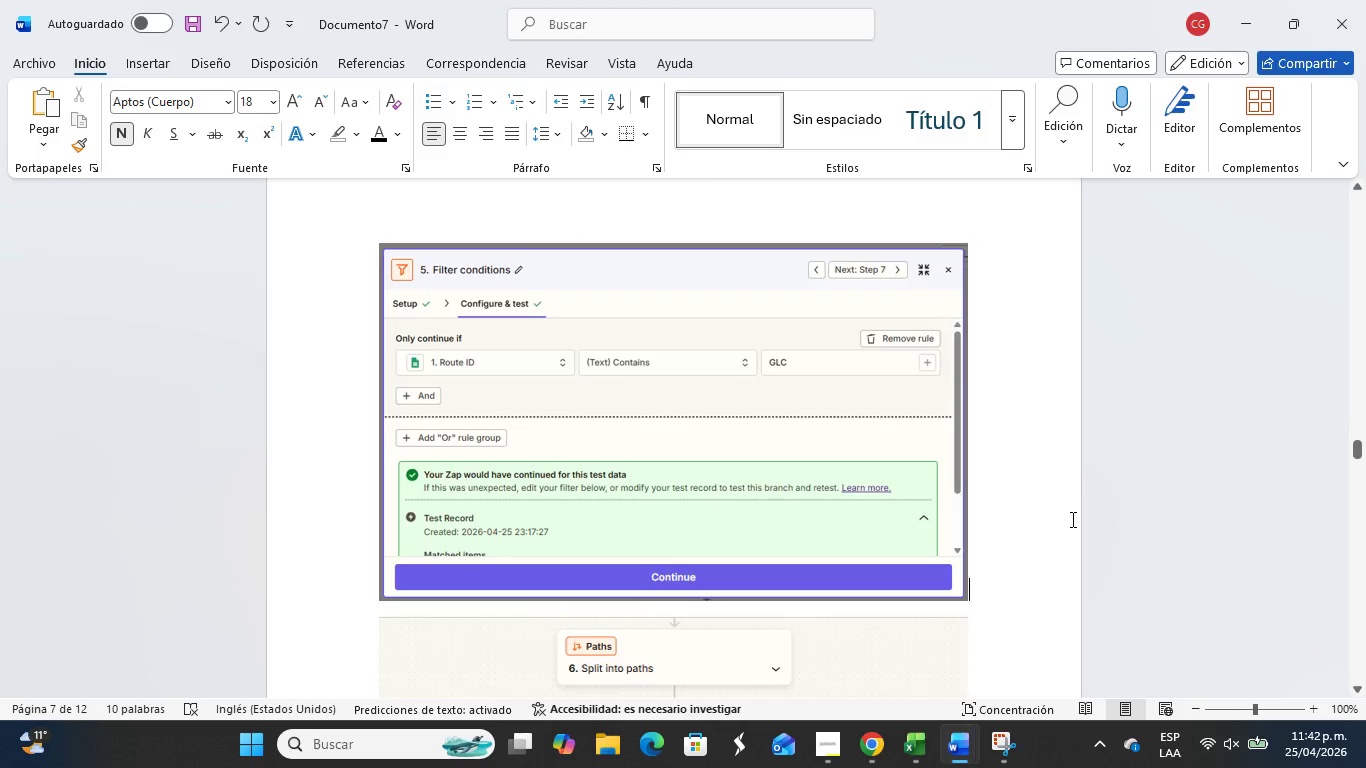 
scroll: coordinate [1069, 511], scroll_direction: down, amount: 25.0
 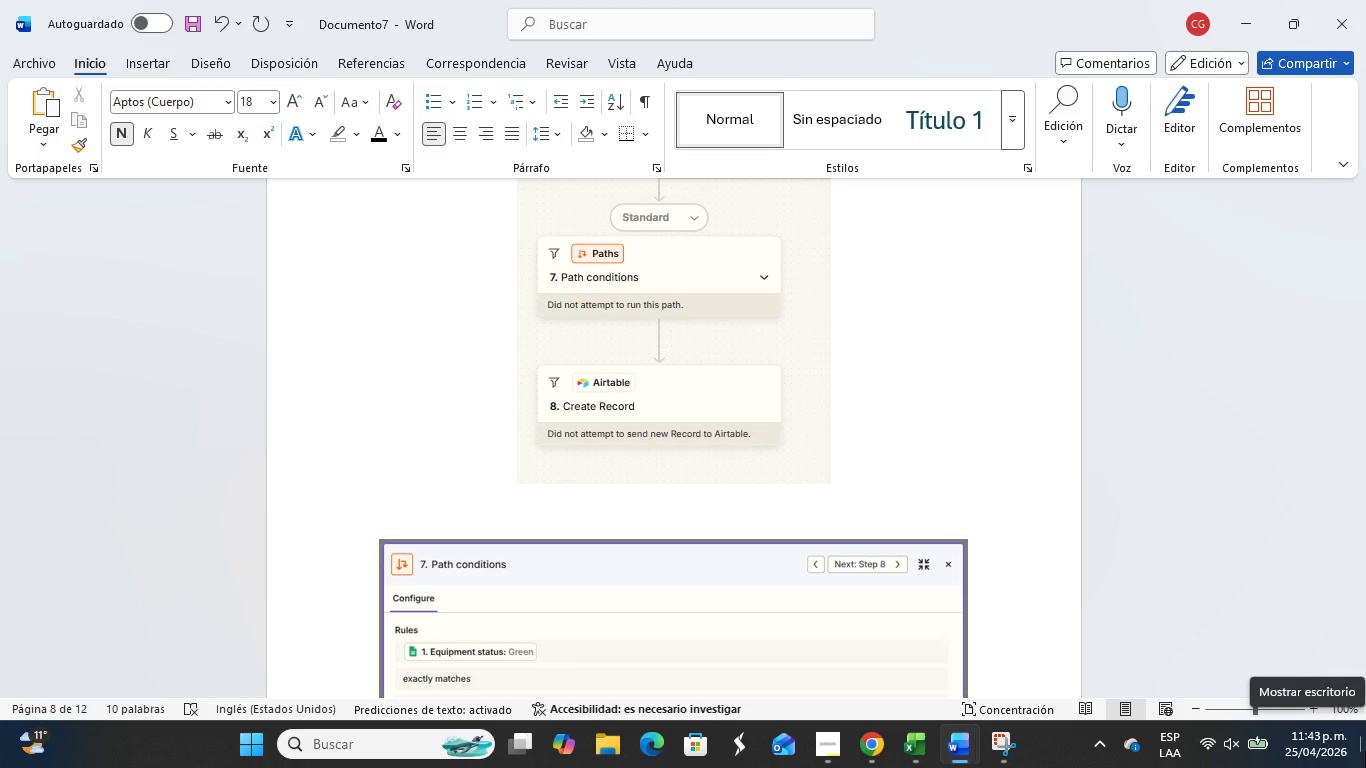 
wait(54.45)
 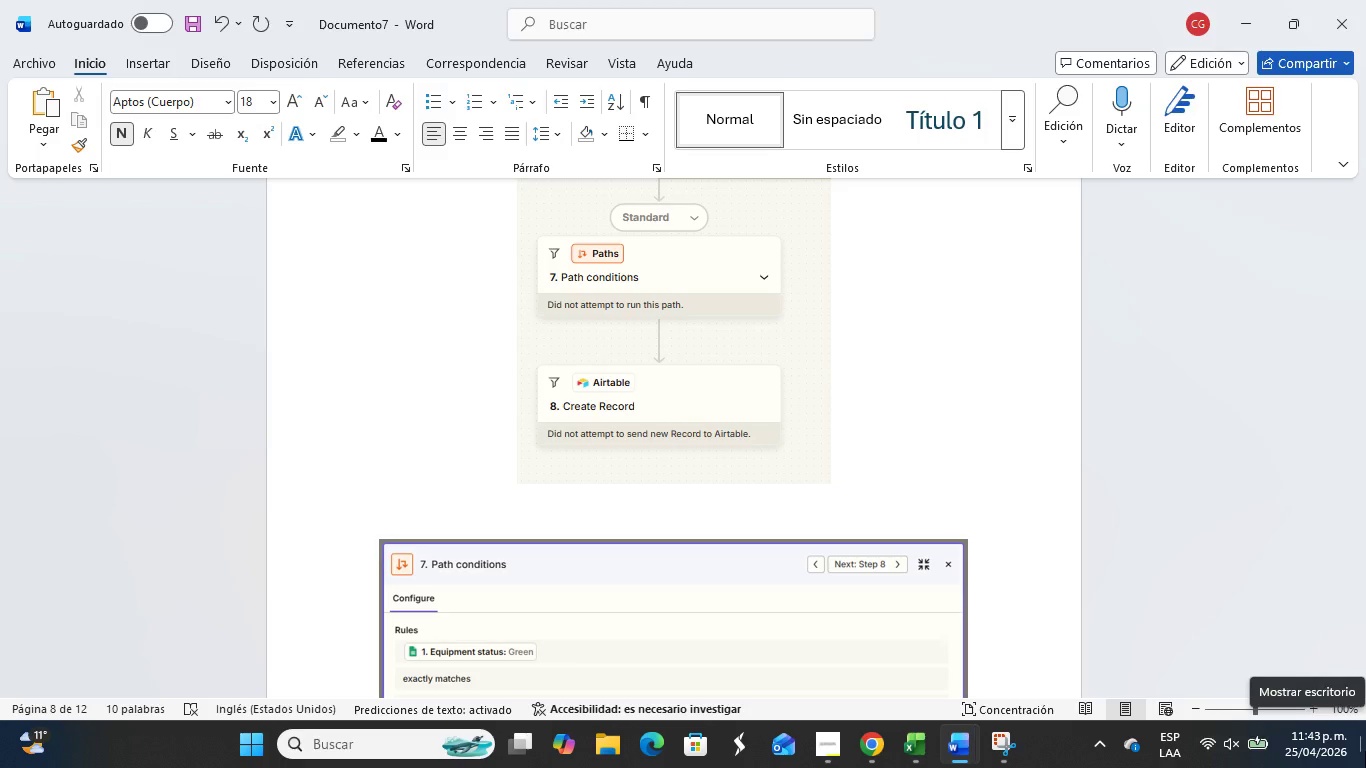 
scroll: coordinate [1024, 527], scroll_direction: down, amount: 7.0
 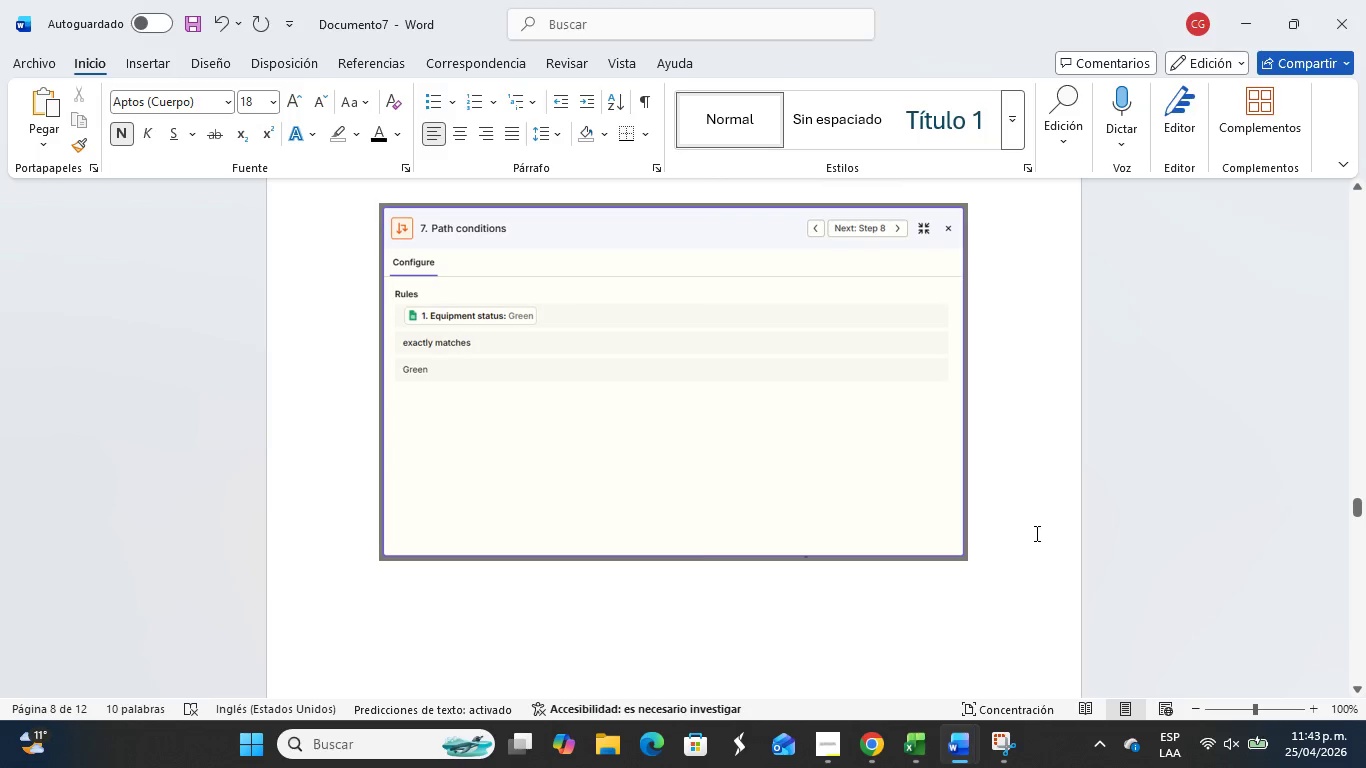 
left_click_drag(start_coordinate=[1033, 535], to_coordinate=[1035, 529])
 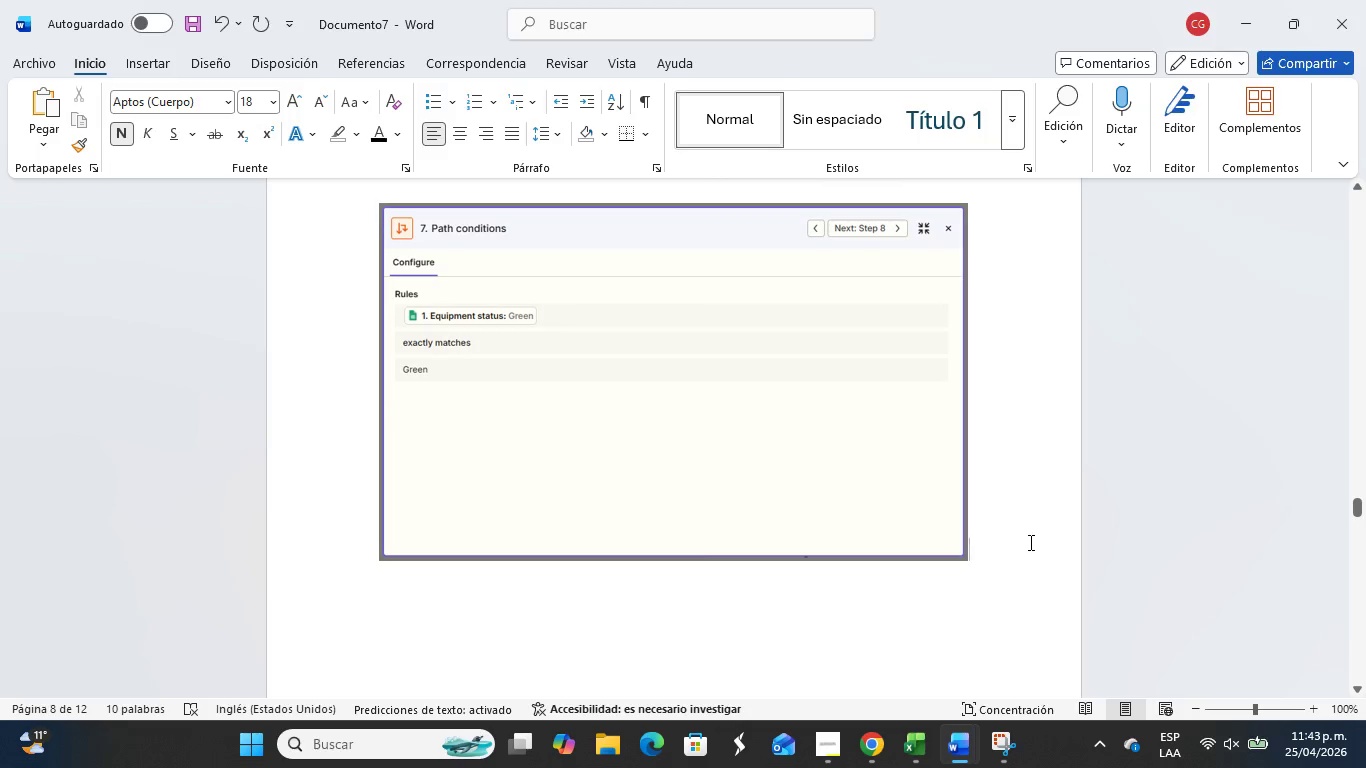 
key(Enter)
 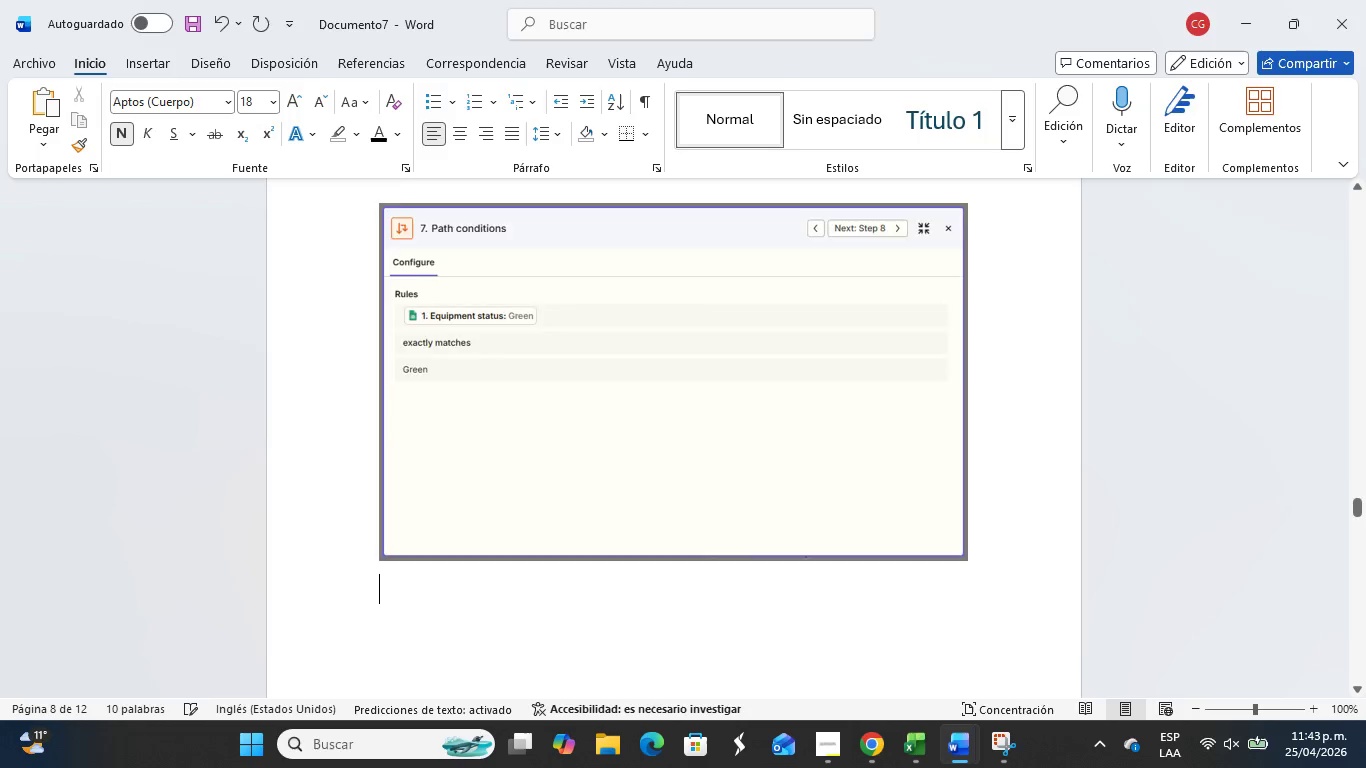 
key(Enter)
 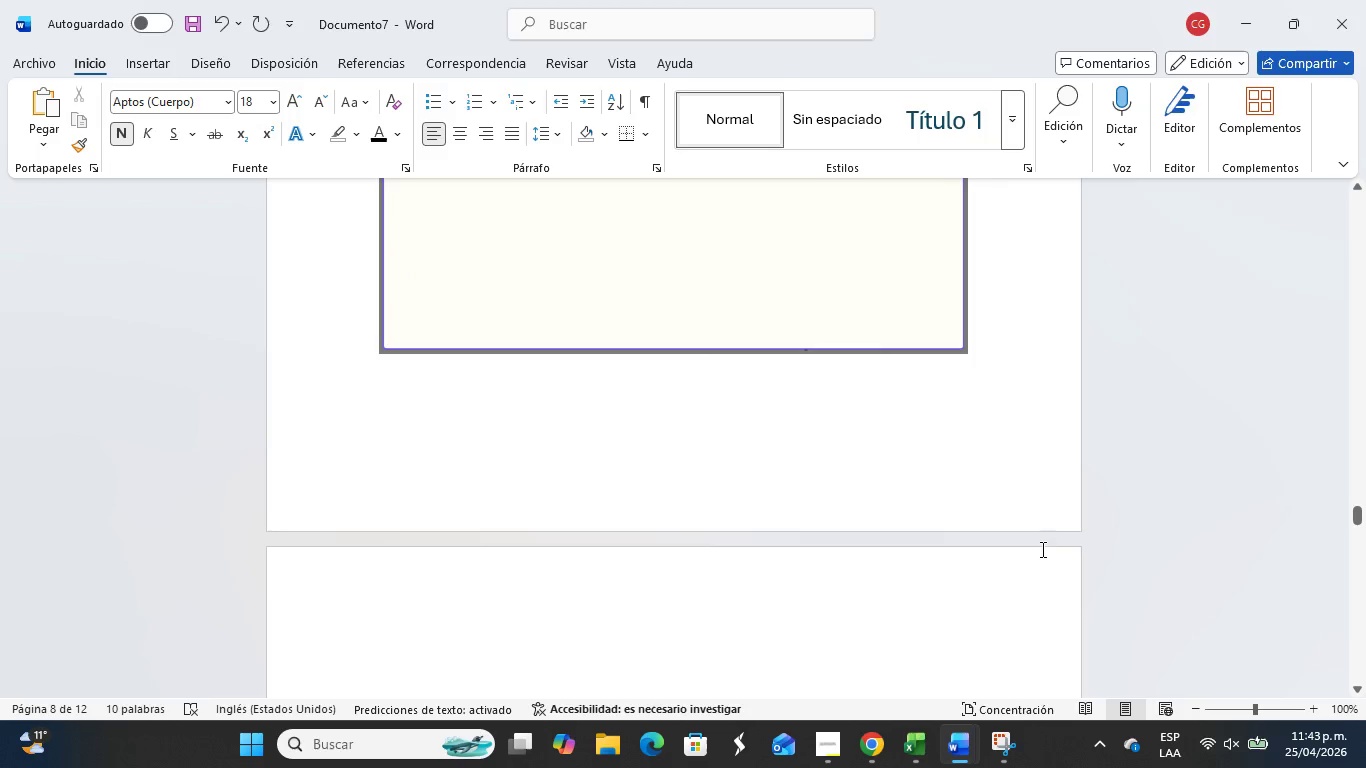 
scroll: coordinate [1027, 541], scroll_direction: up, amount: 16.0
 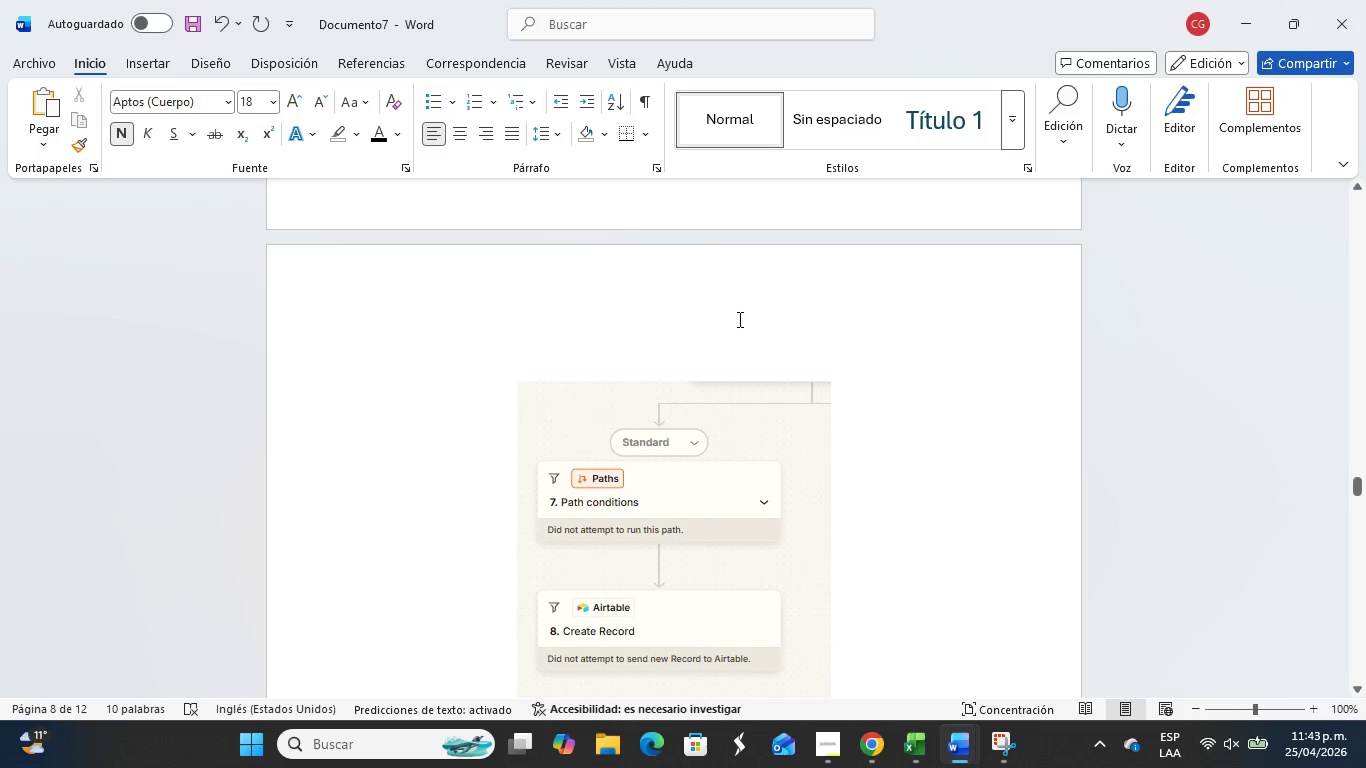 
left_click([738, 319])
 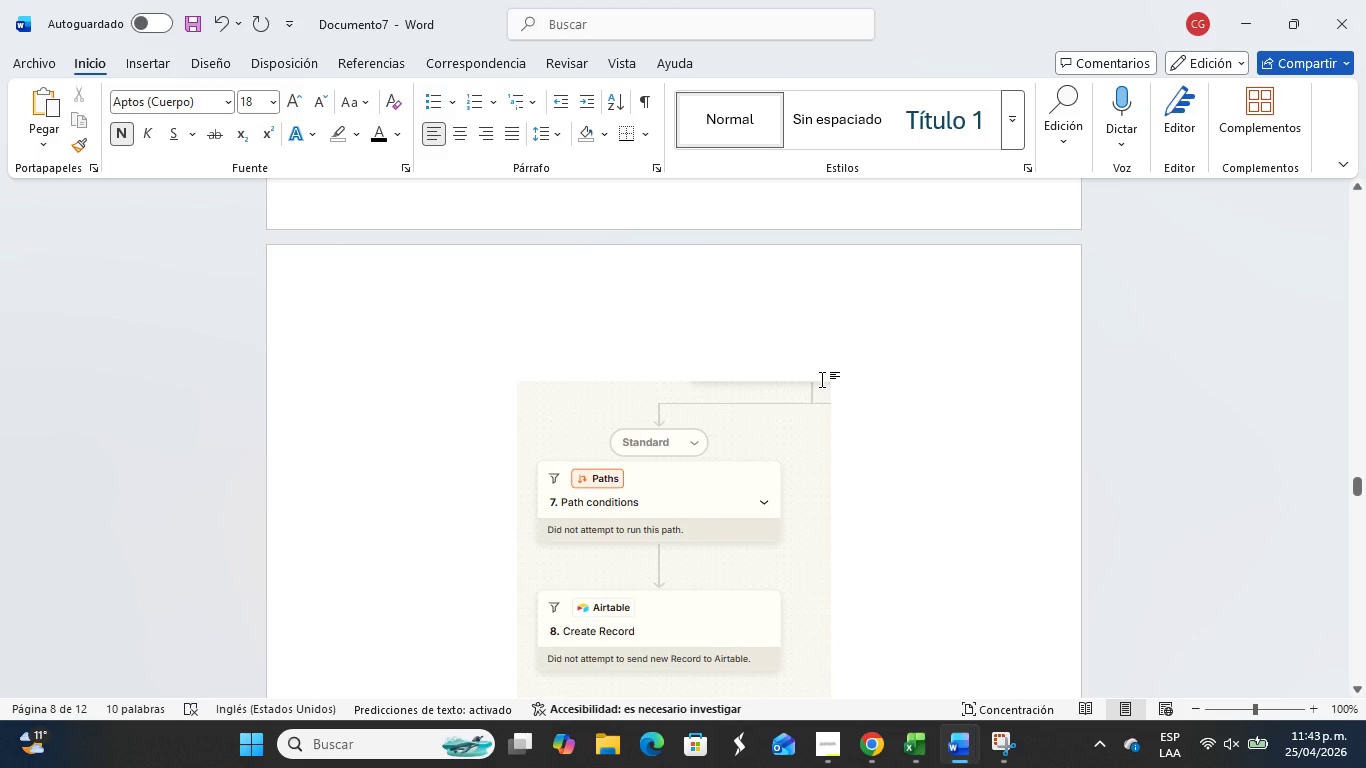 
scroll: coordinate [826, 400], scroll_direction: down, amount: 6.0
 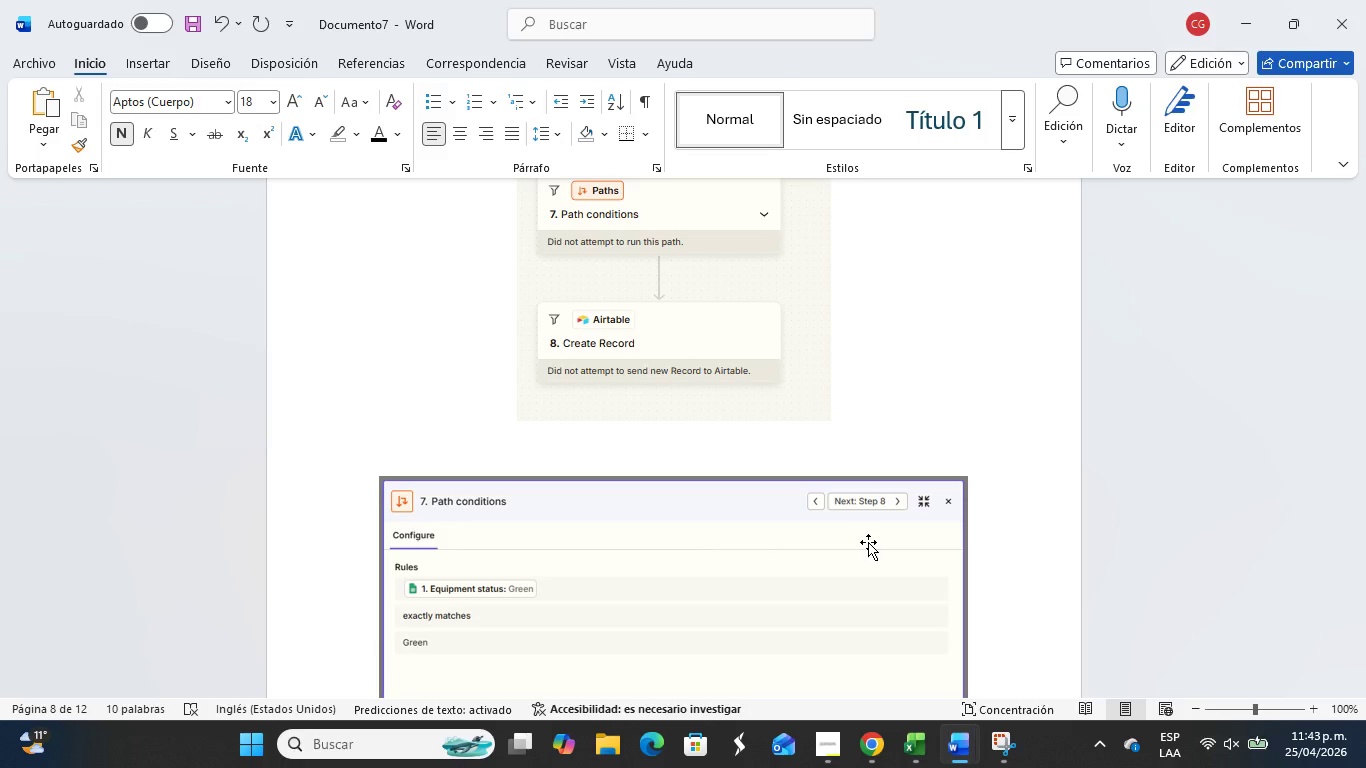 
wait(17.31)
 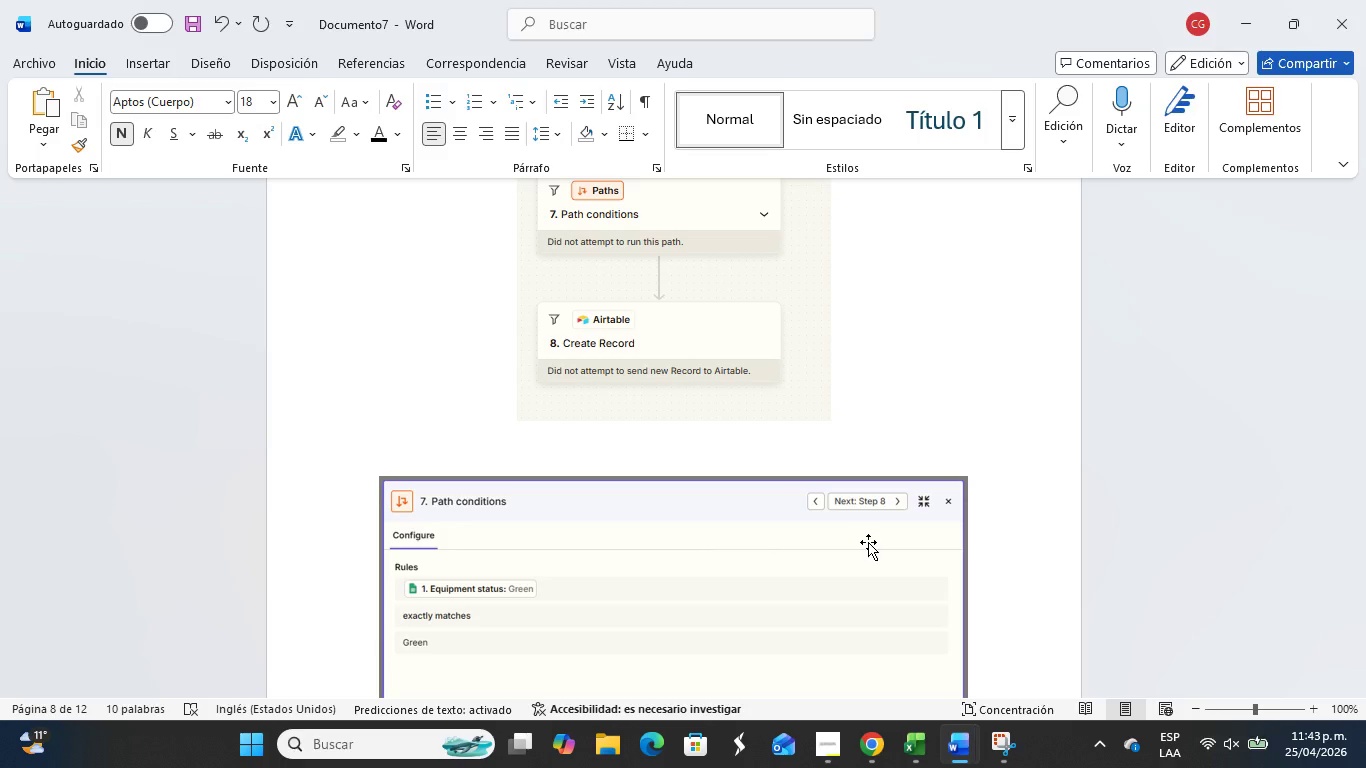 
scroll: coordinate [998, 555], scroll_direction: up, amount: 20.0
 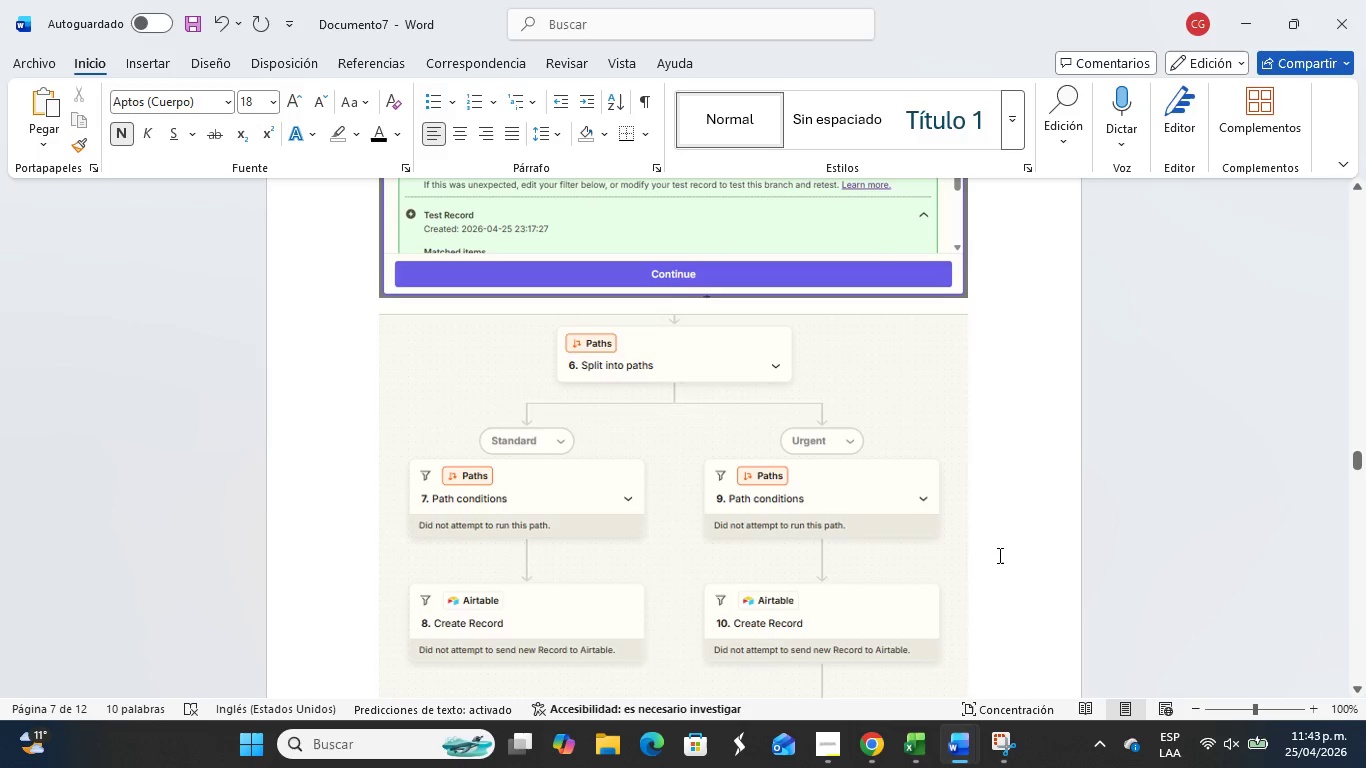 
scroll: coordinate [1016, 512], scroll_direction: down, amount: 32.0
 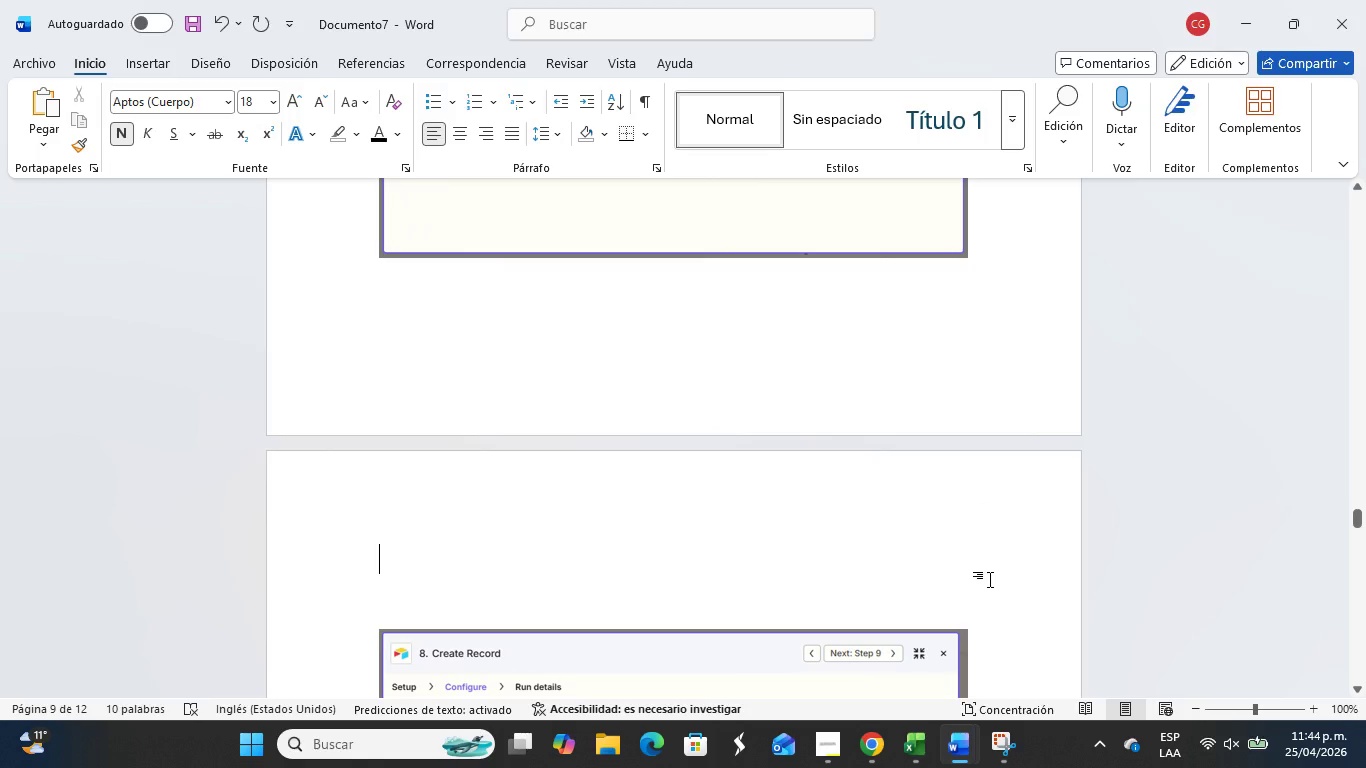 
scroll: coordinate [566, 380], scroll_direction: up, amount: 10.0
 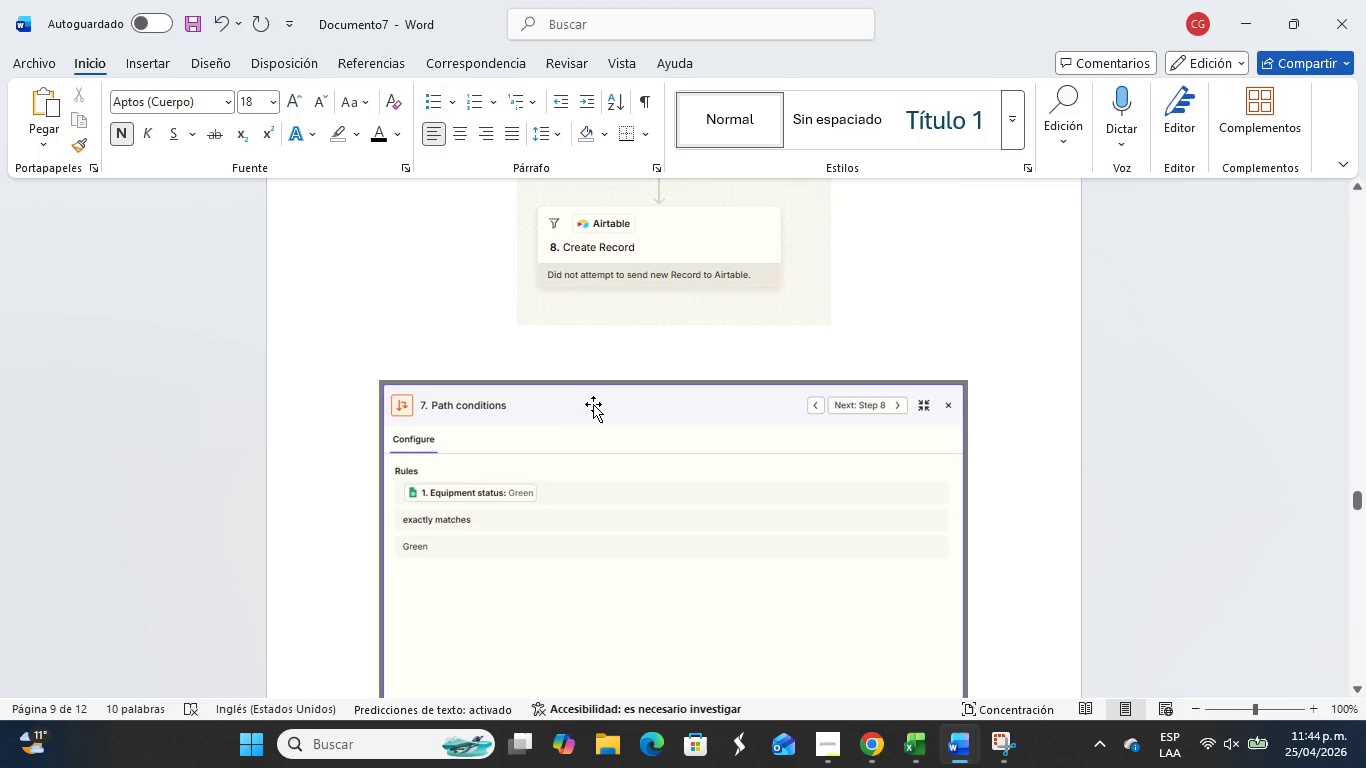 
key(Alt+Tab)
 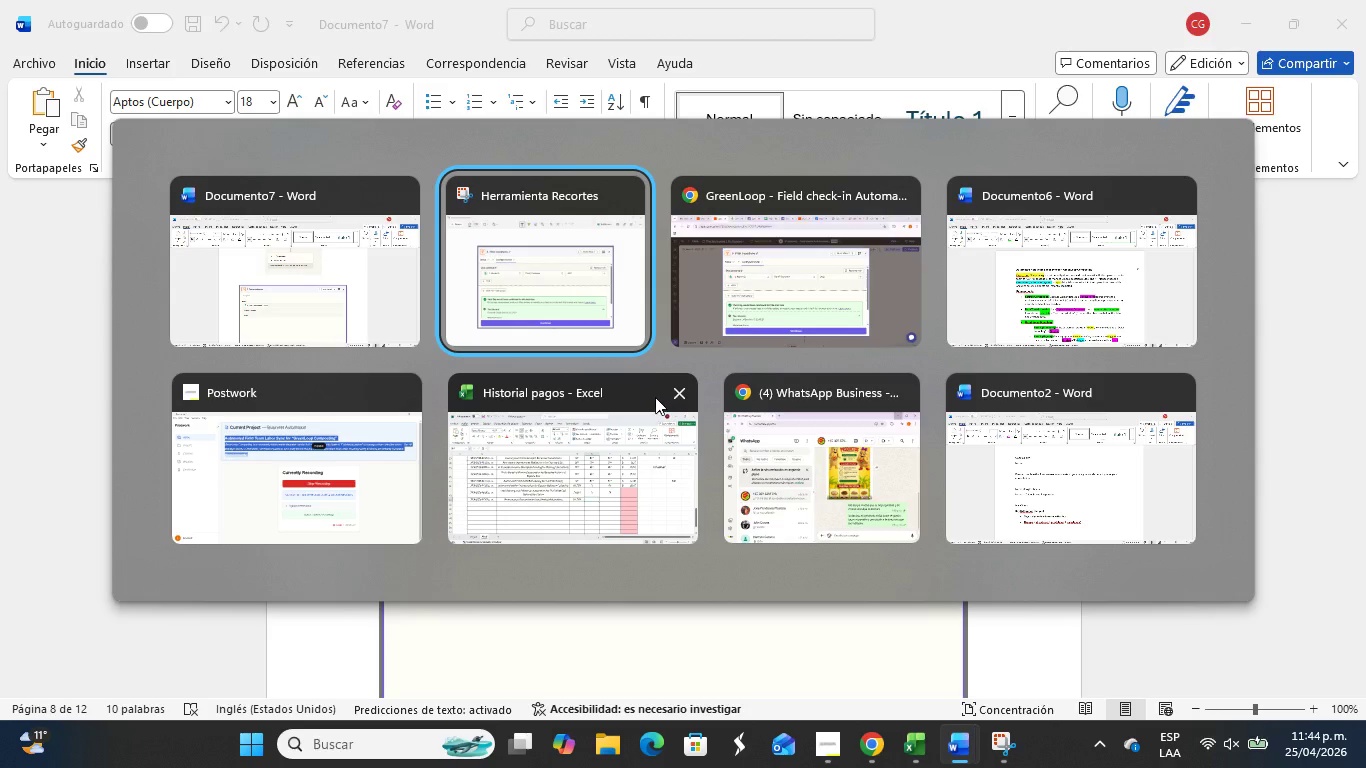 
key(Alt+Tab)
 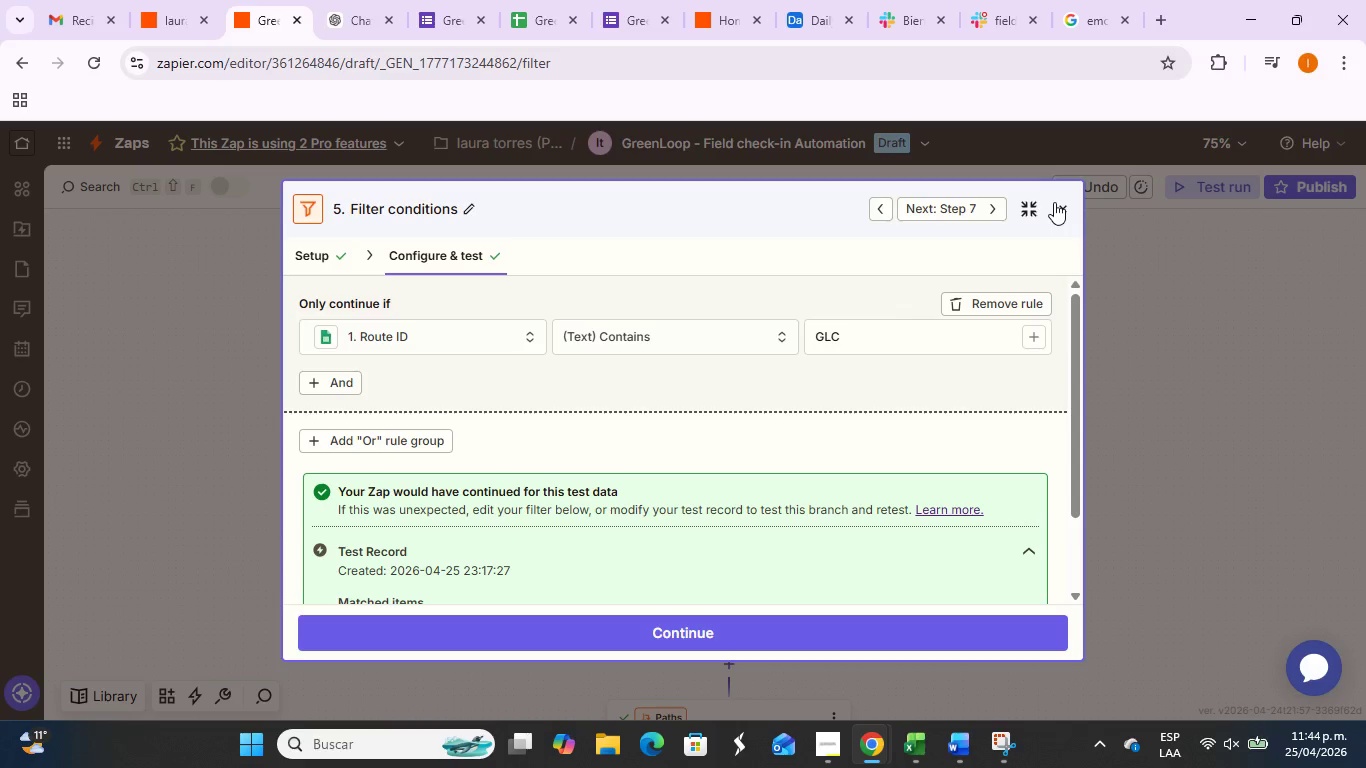 
left_click([1054, 202])
 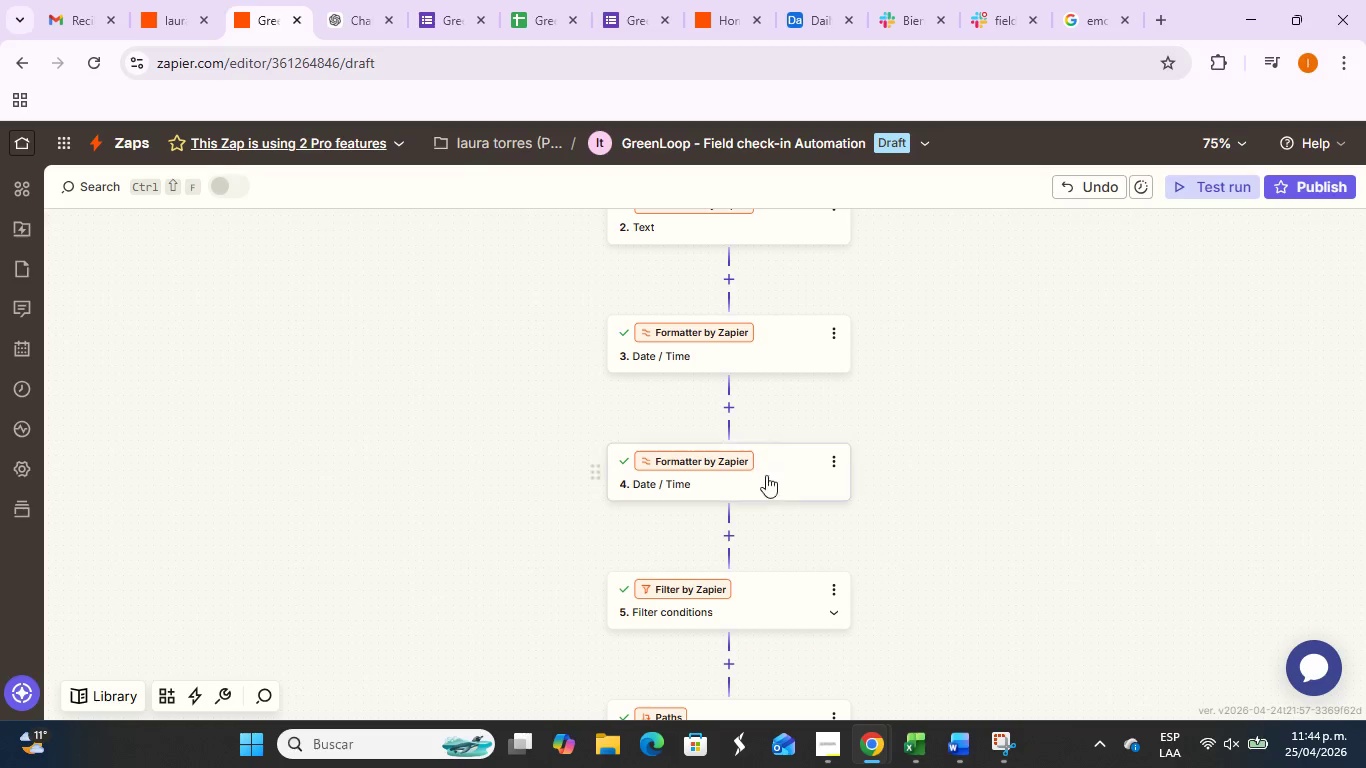 
scroll: coordinate [763, 472], scroll_direction: down, amount: 7.0
 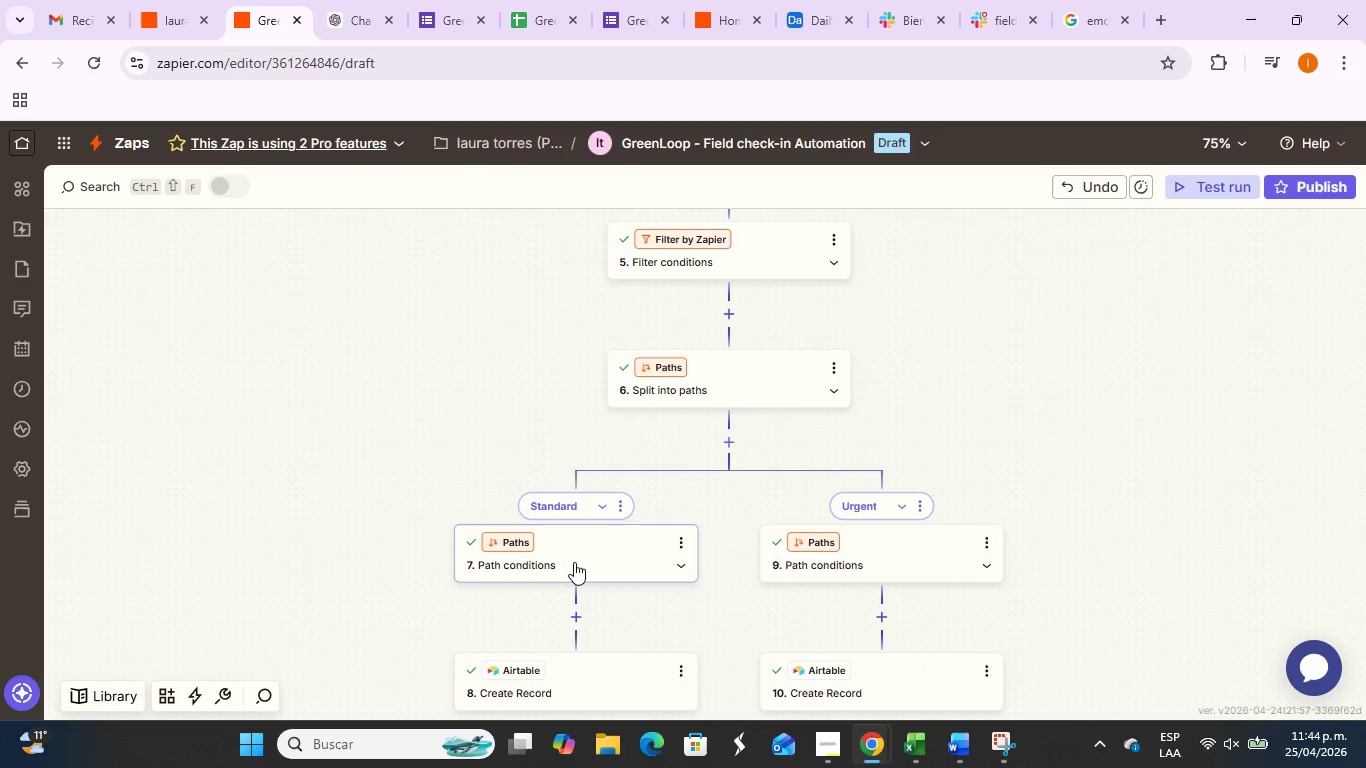 
left_click([576, 565])
 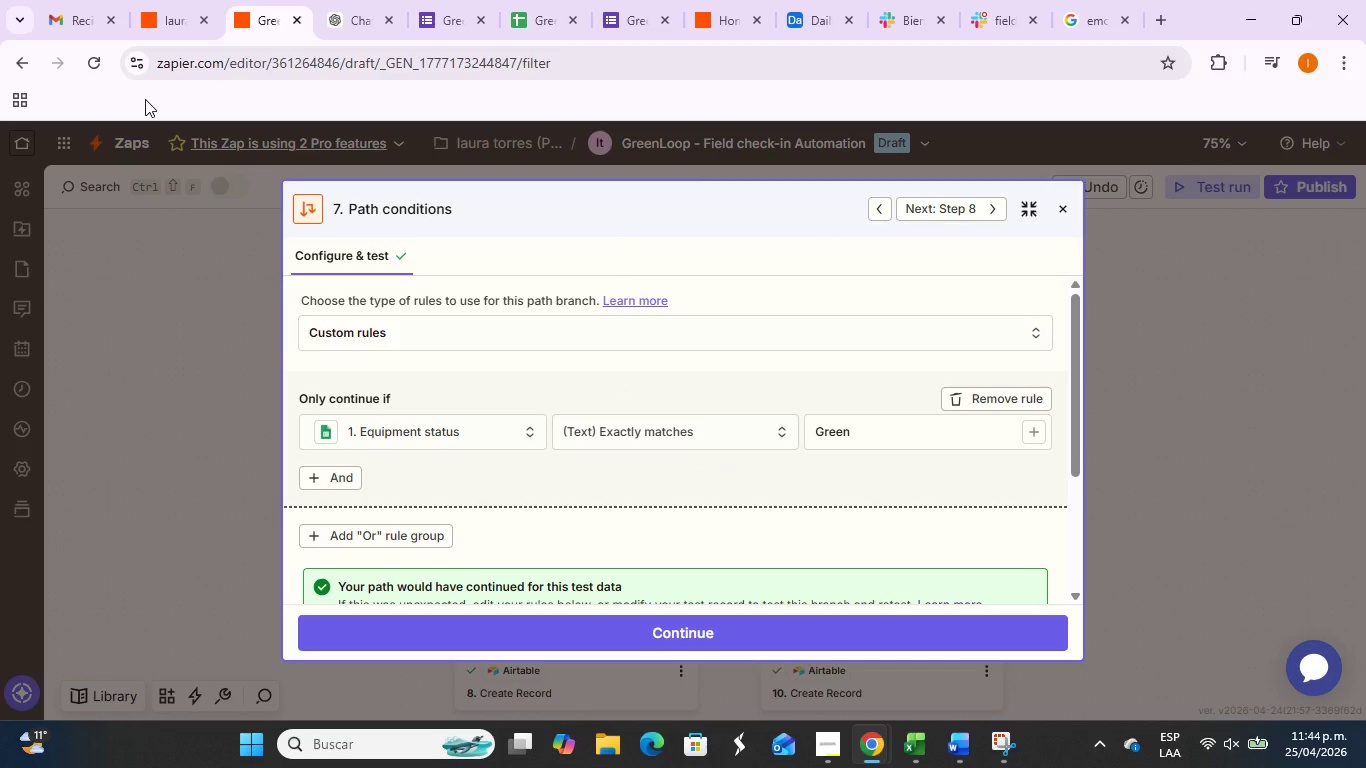 
wait(12.62)
 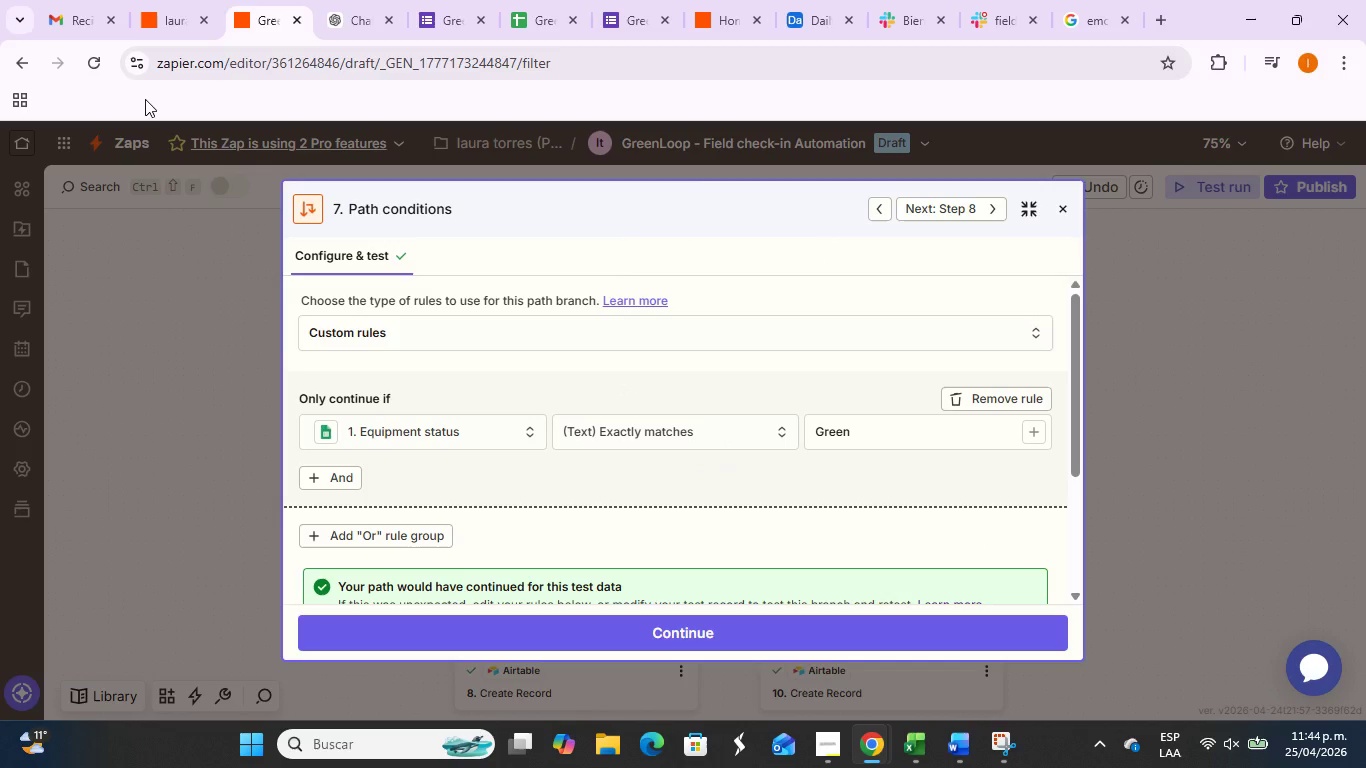 
key(Alt+Tab)
 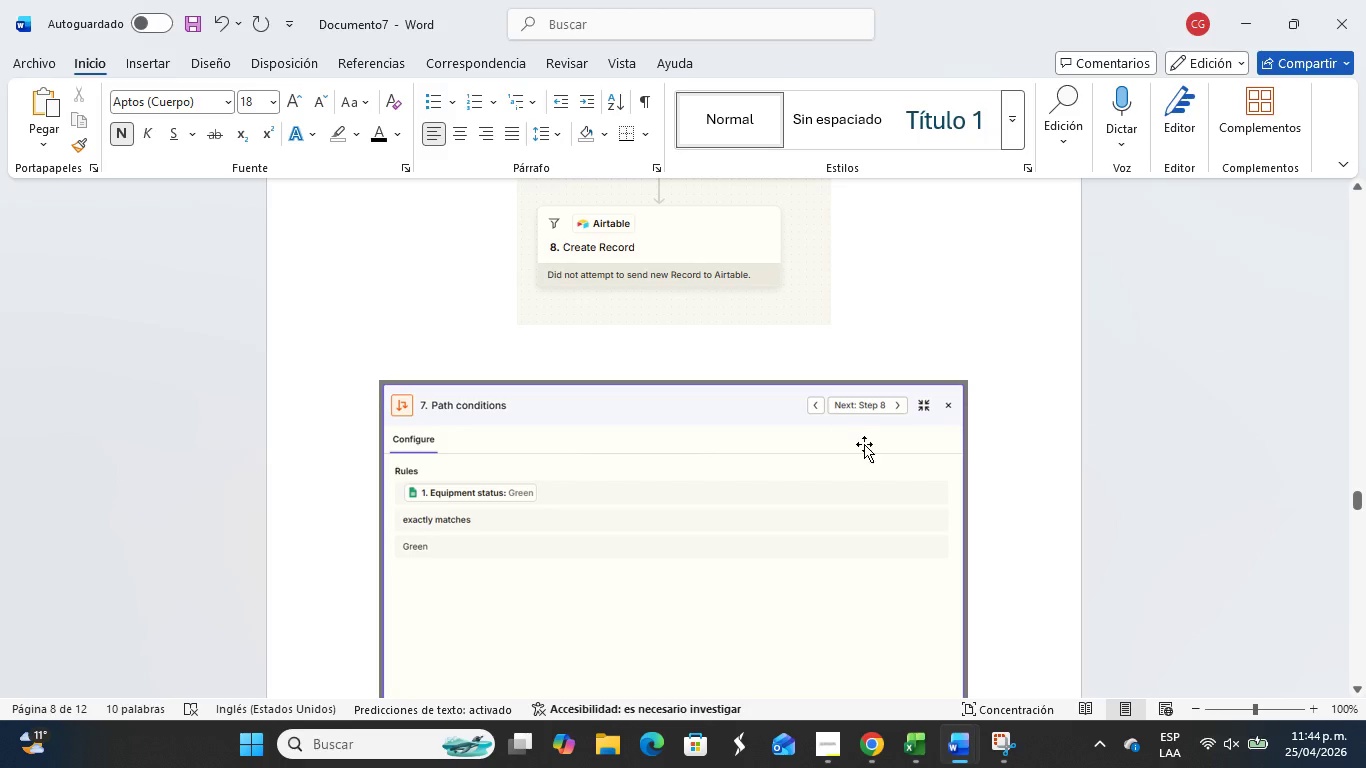 
scroll: coordinate [935, 501], scroll_direction: down, amount: 4.0
 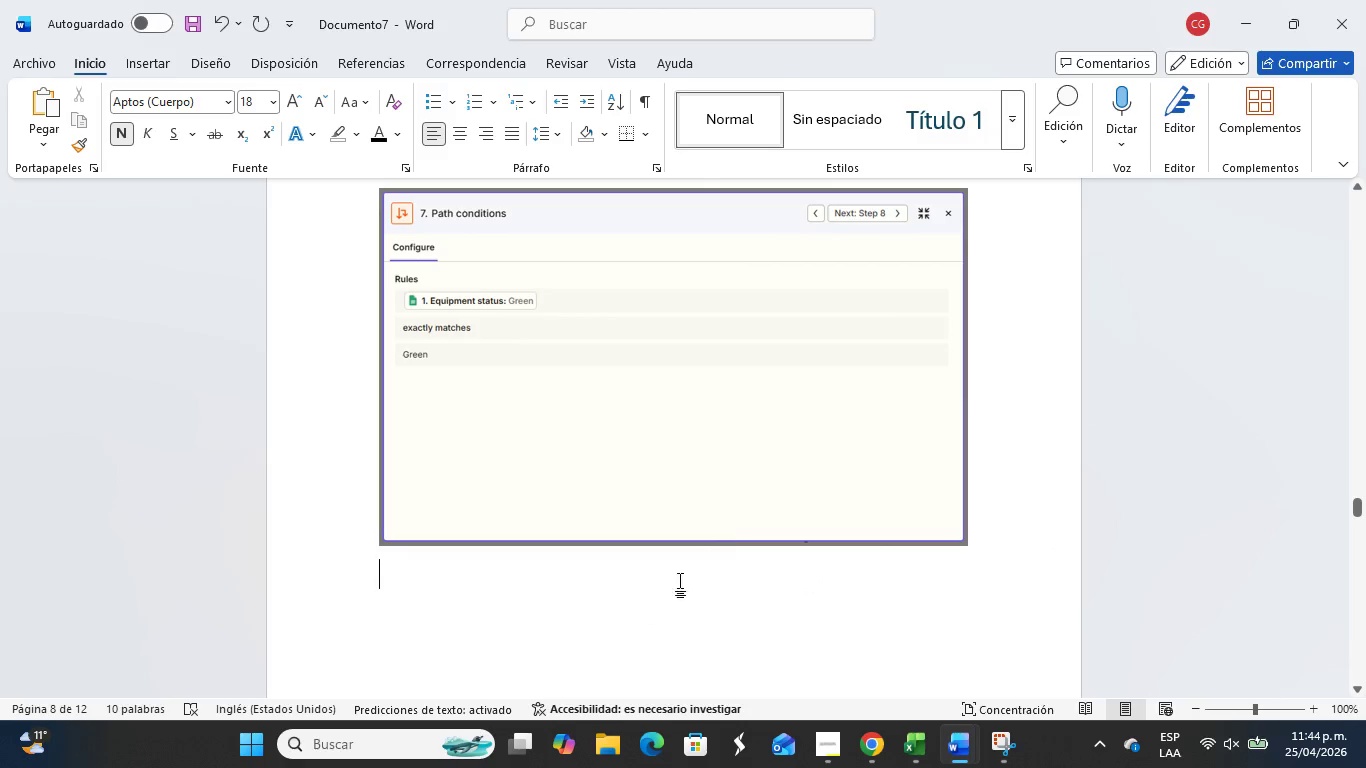 
key(Alt+AltLeft)
 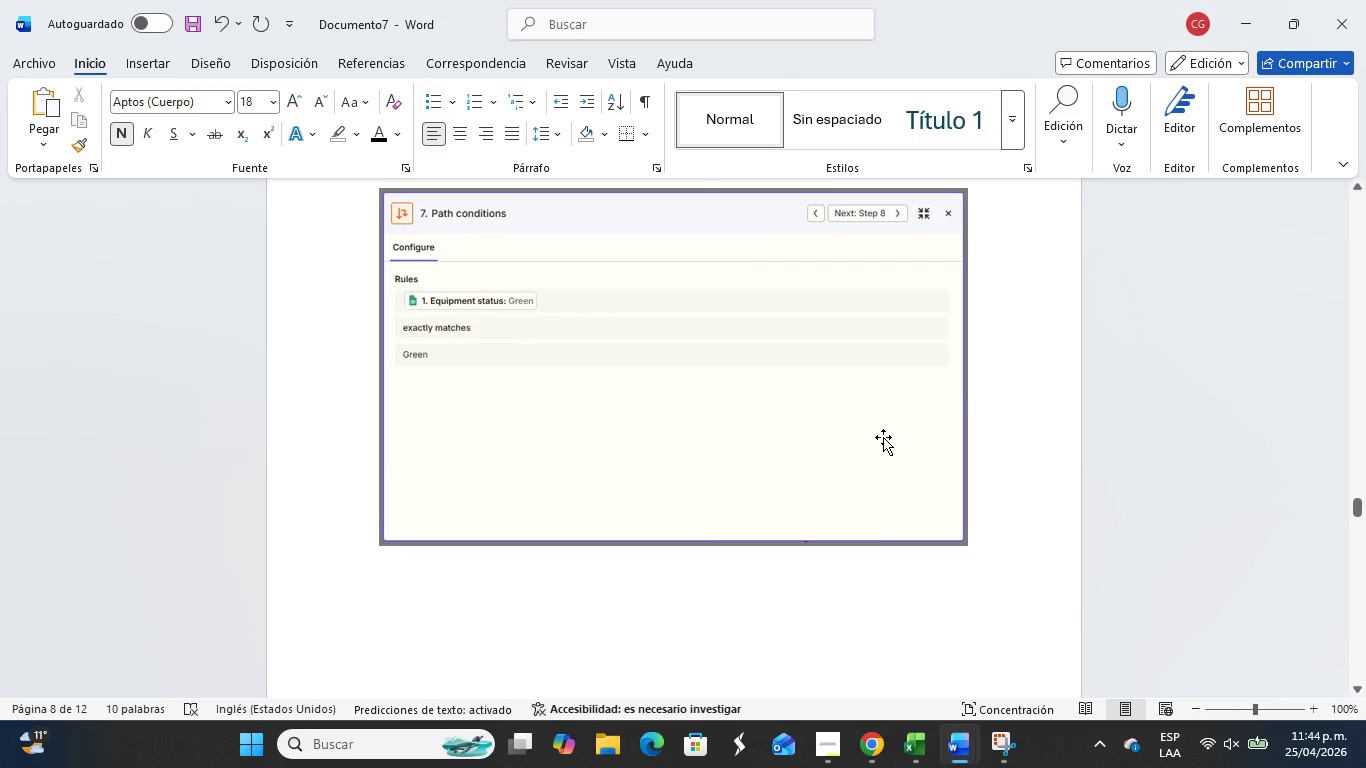 
key(Alt+Tab)
 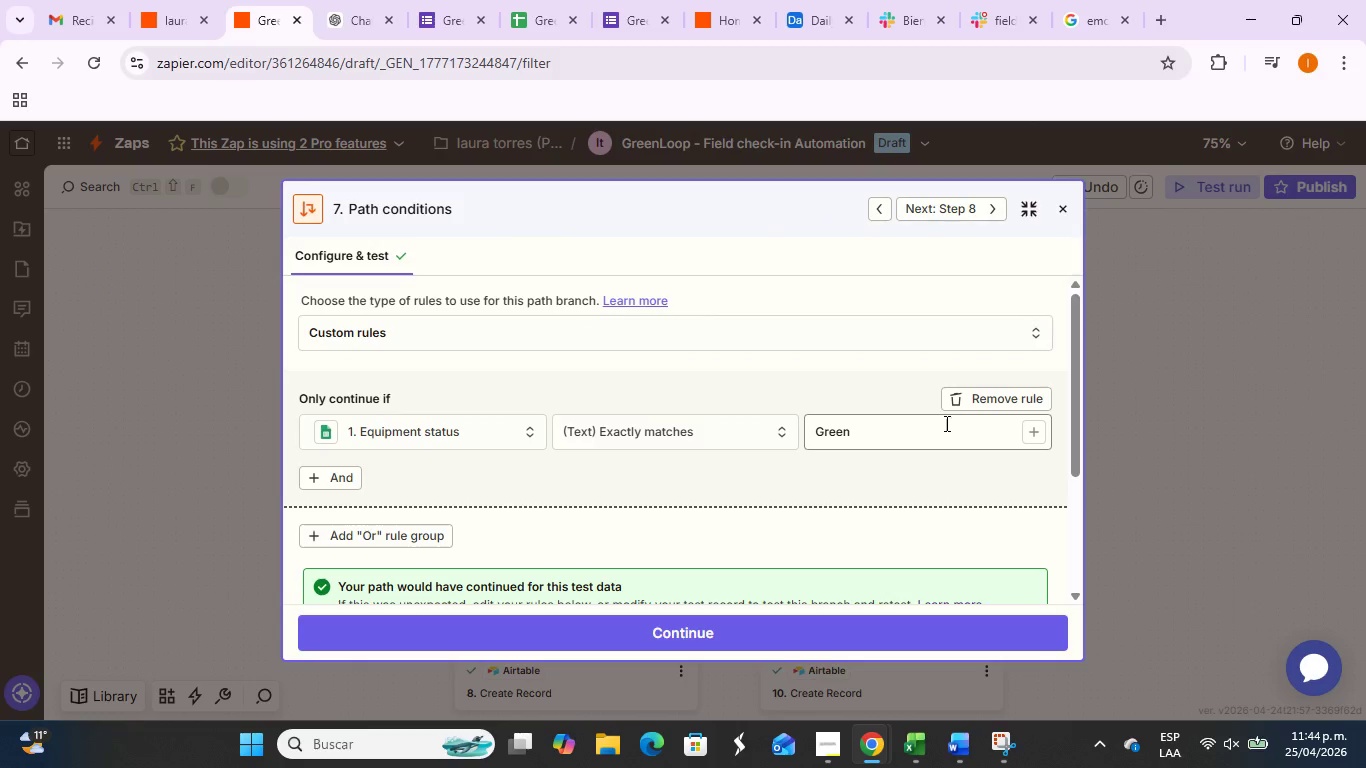 
scroll: coordinate [950, 424], scroll_direction: down, amount: 2.0
 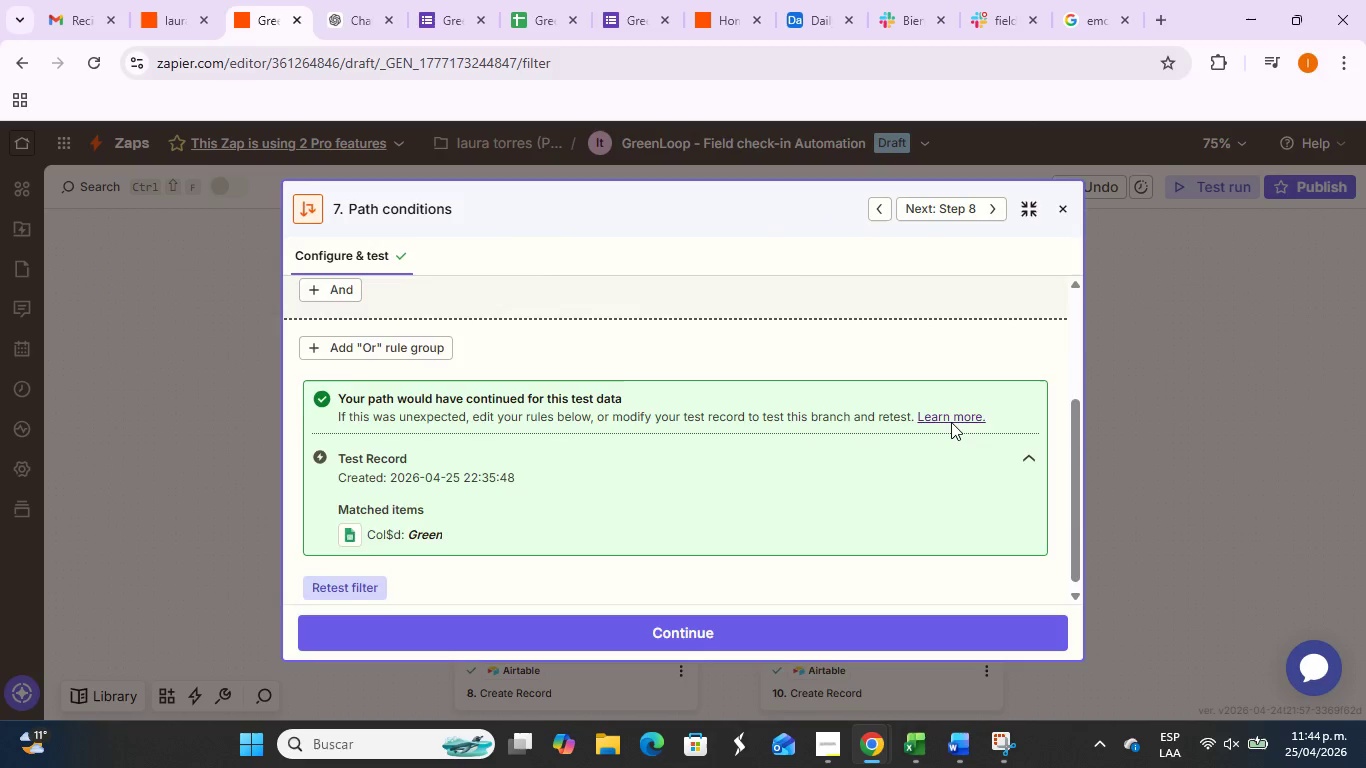 
scroll: coordinate [951, 422], scroll_direction: up, amount: 2.0
 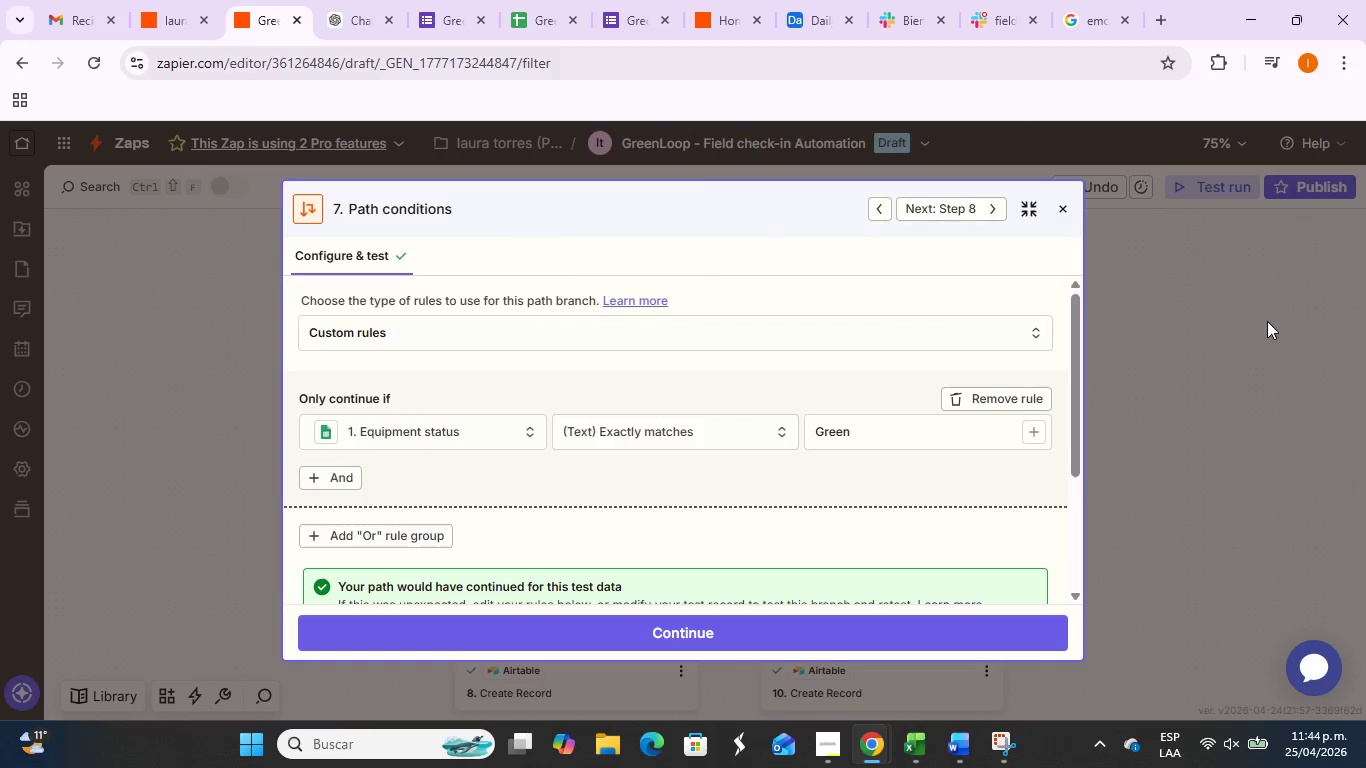 
key(PrintScreen)
 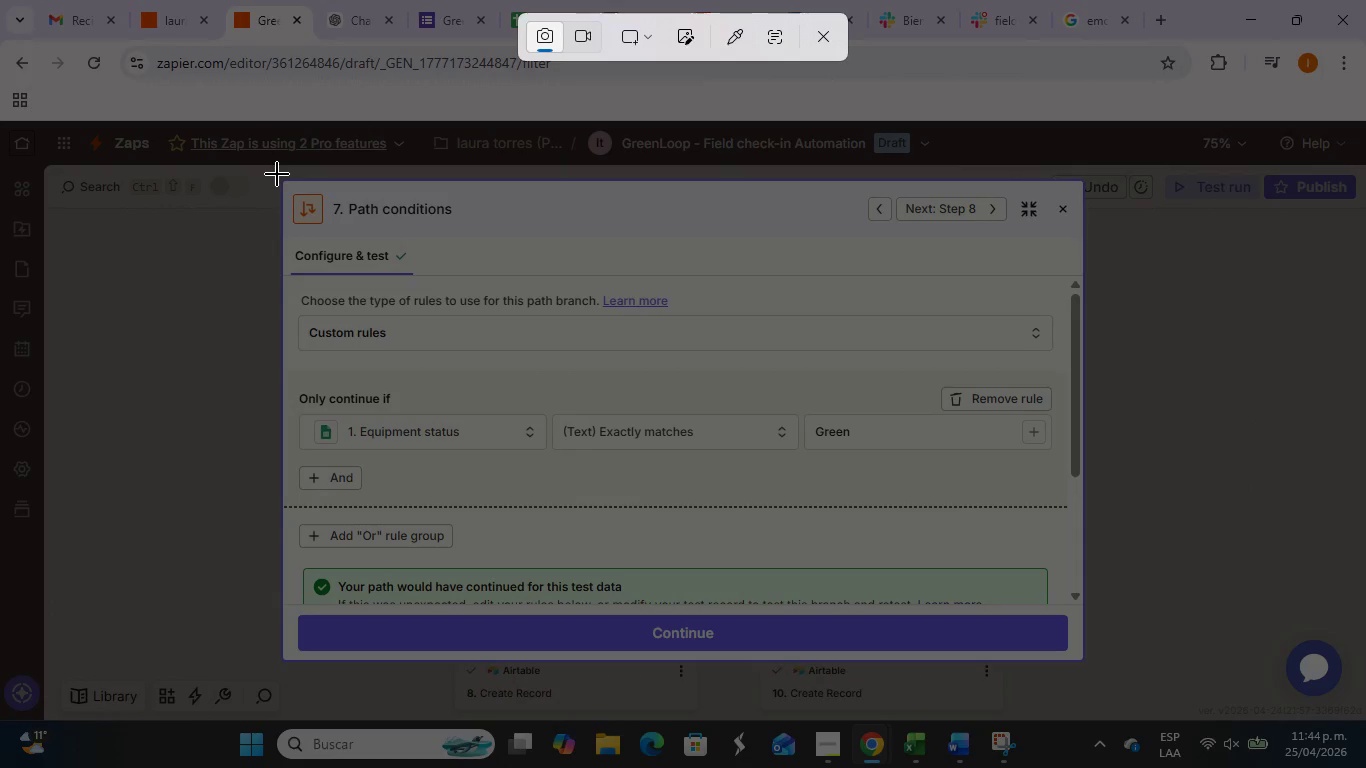 
left_click_drag(start_coordinate=[276, 174], to_coordinate=[1091, 671])
 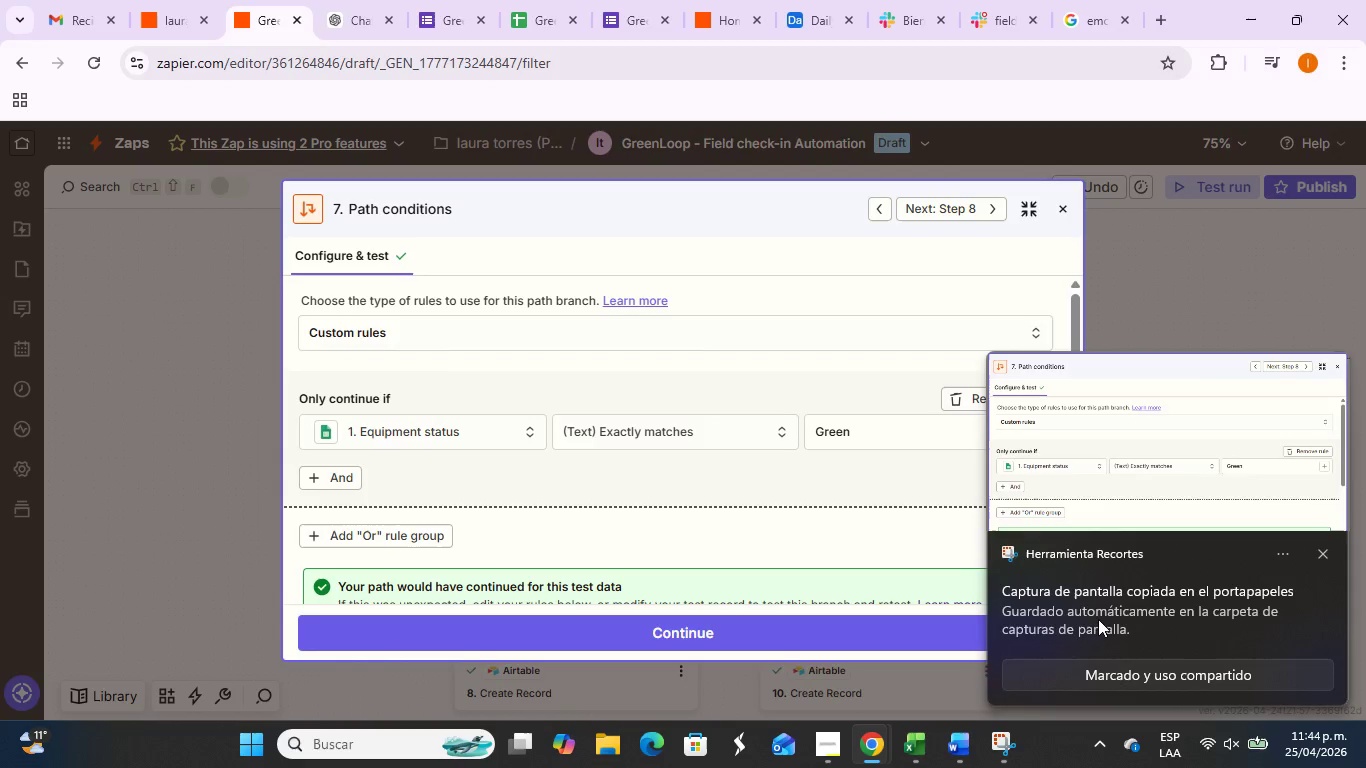 
wait(5.61)
 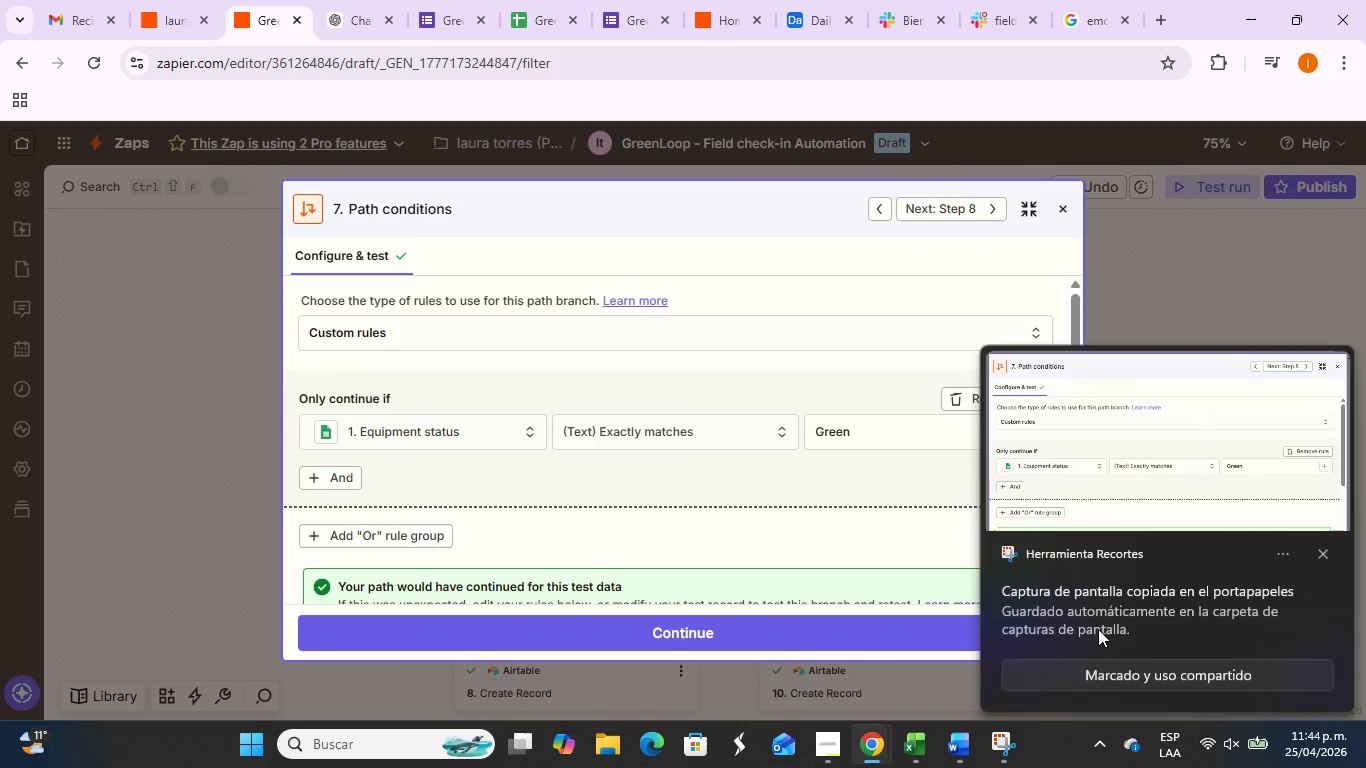 
left_click_drag(start_coordinate=[1210, 501], to_coordinate=[1211, 492])
 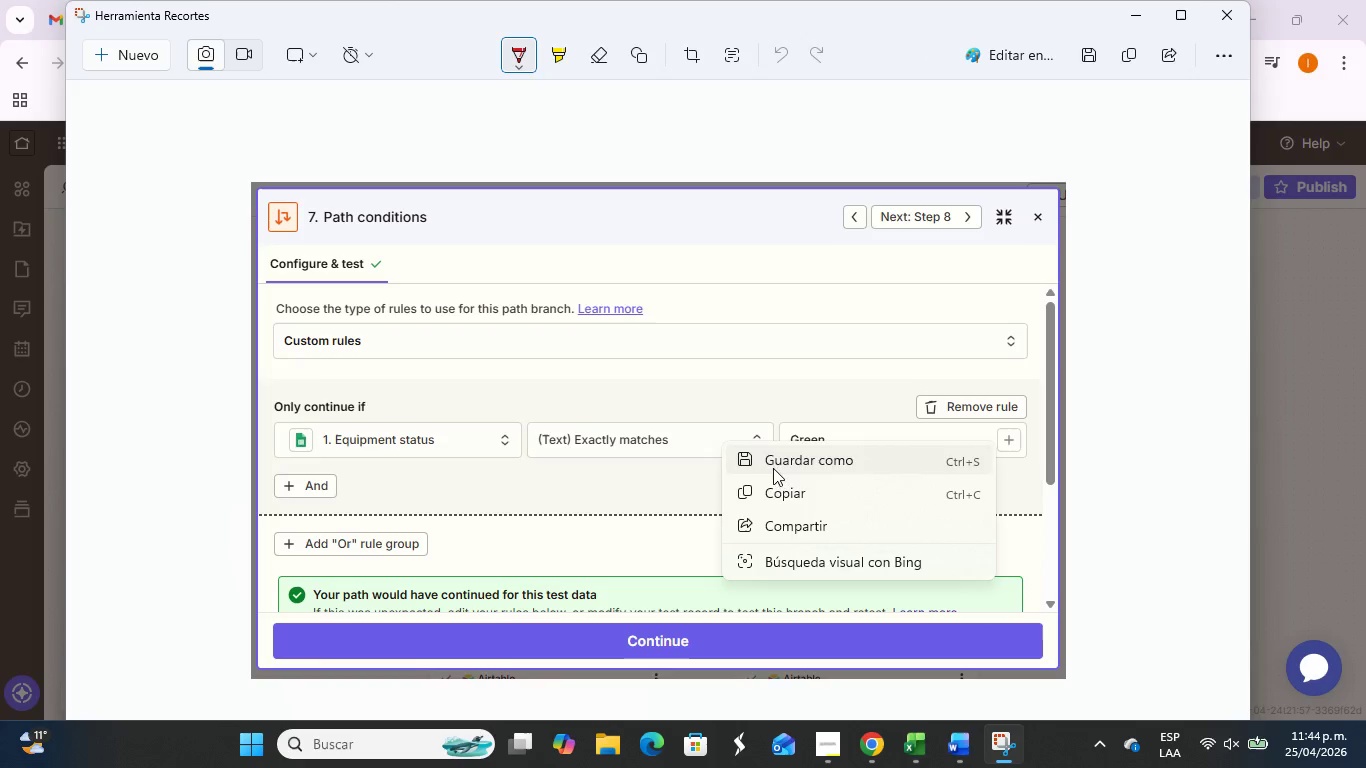 
left_click([800, 495])
 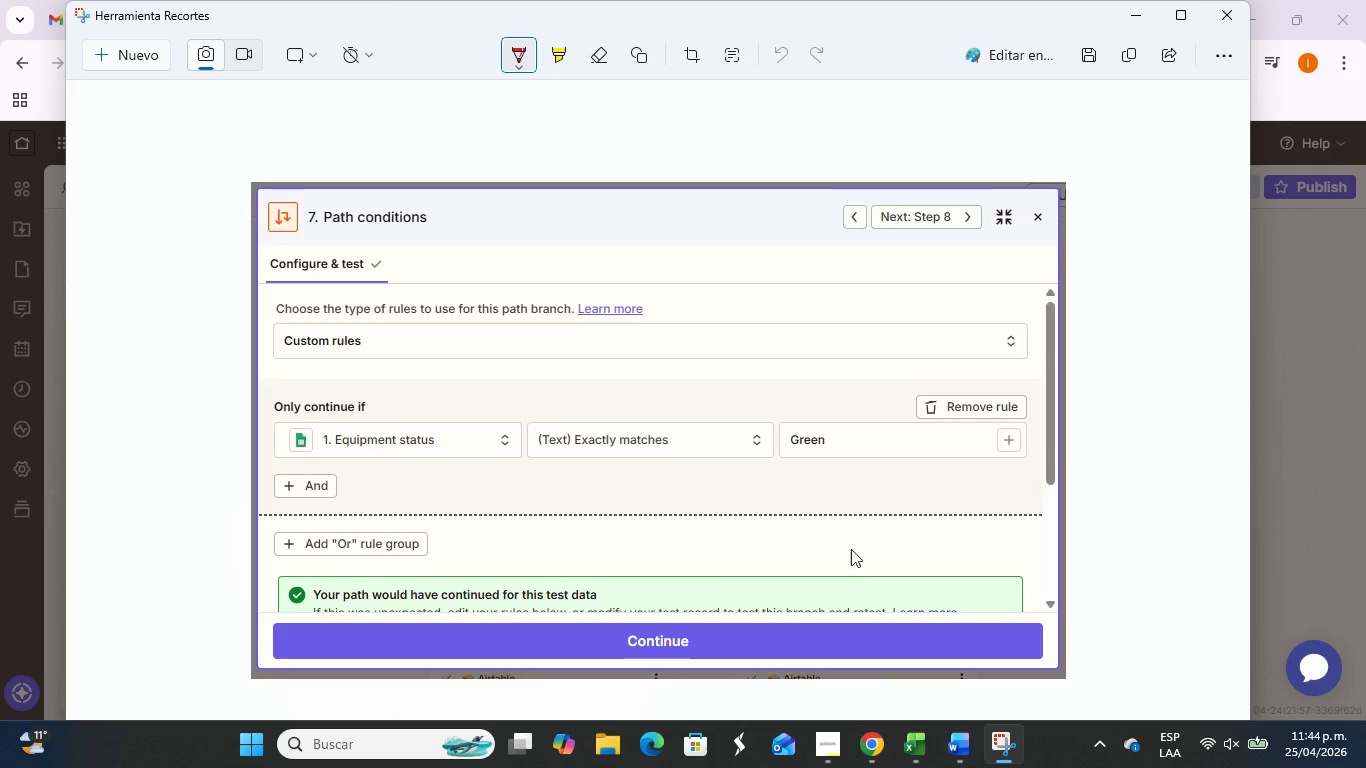 
key(Alt+Tab)
 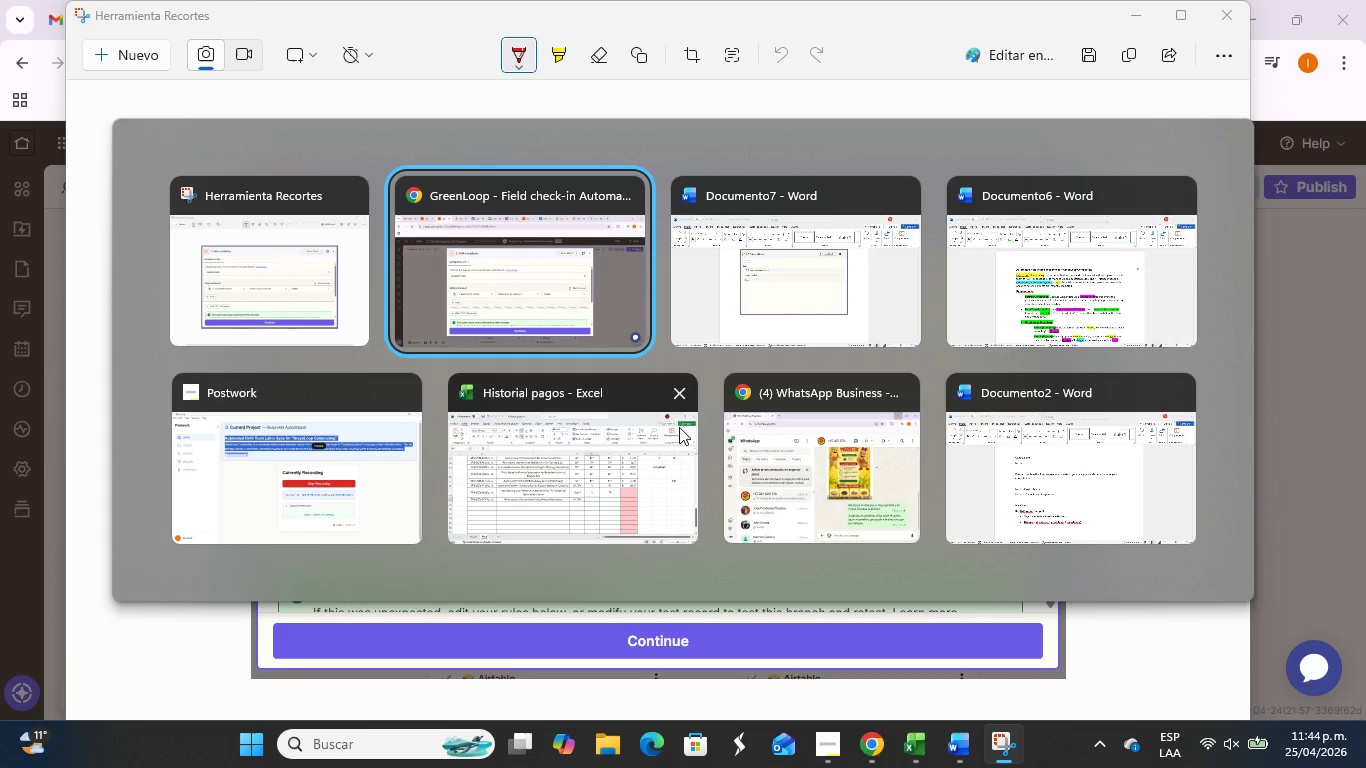 
key(Alt+Tab)
 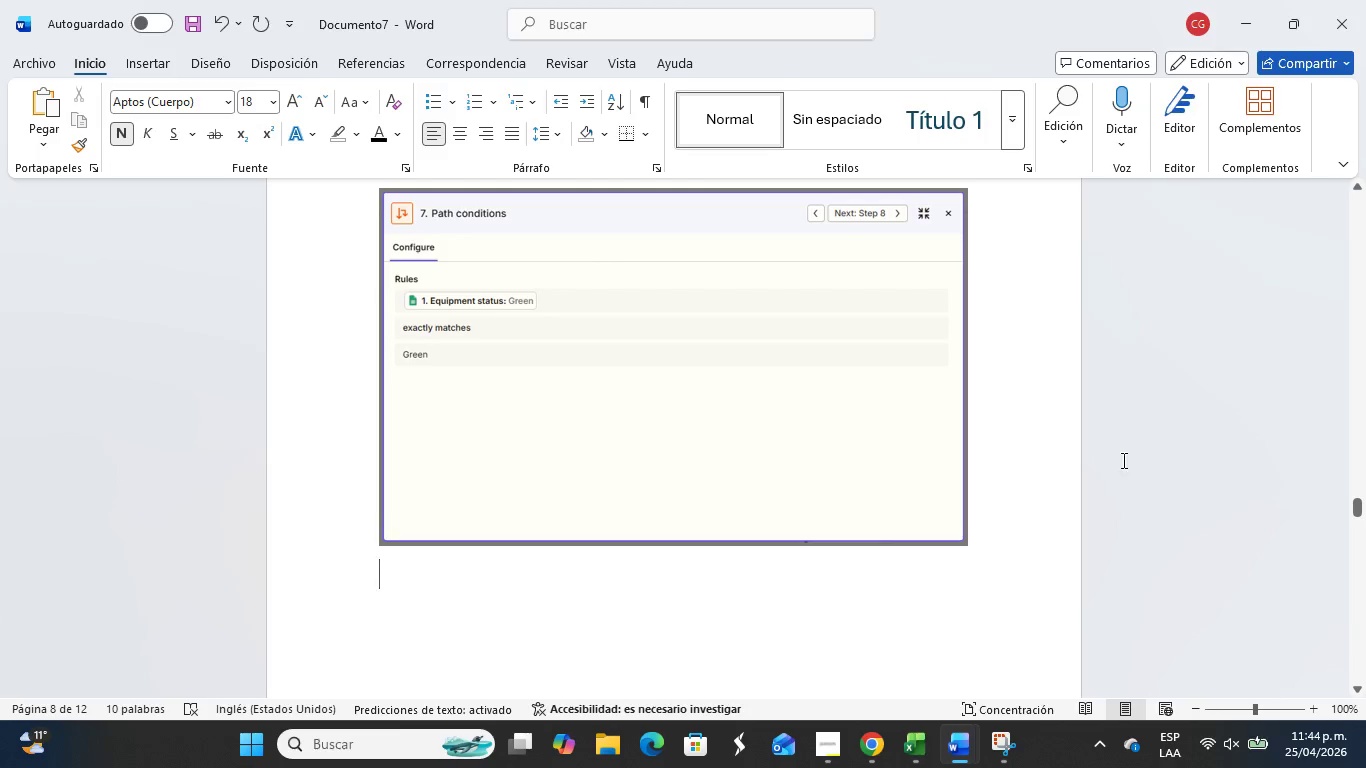 
key(Control+V)
 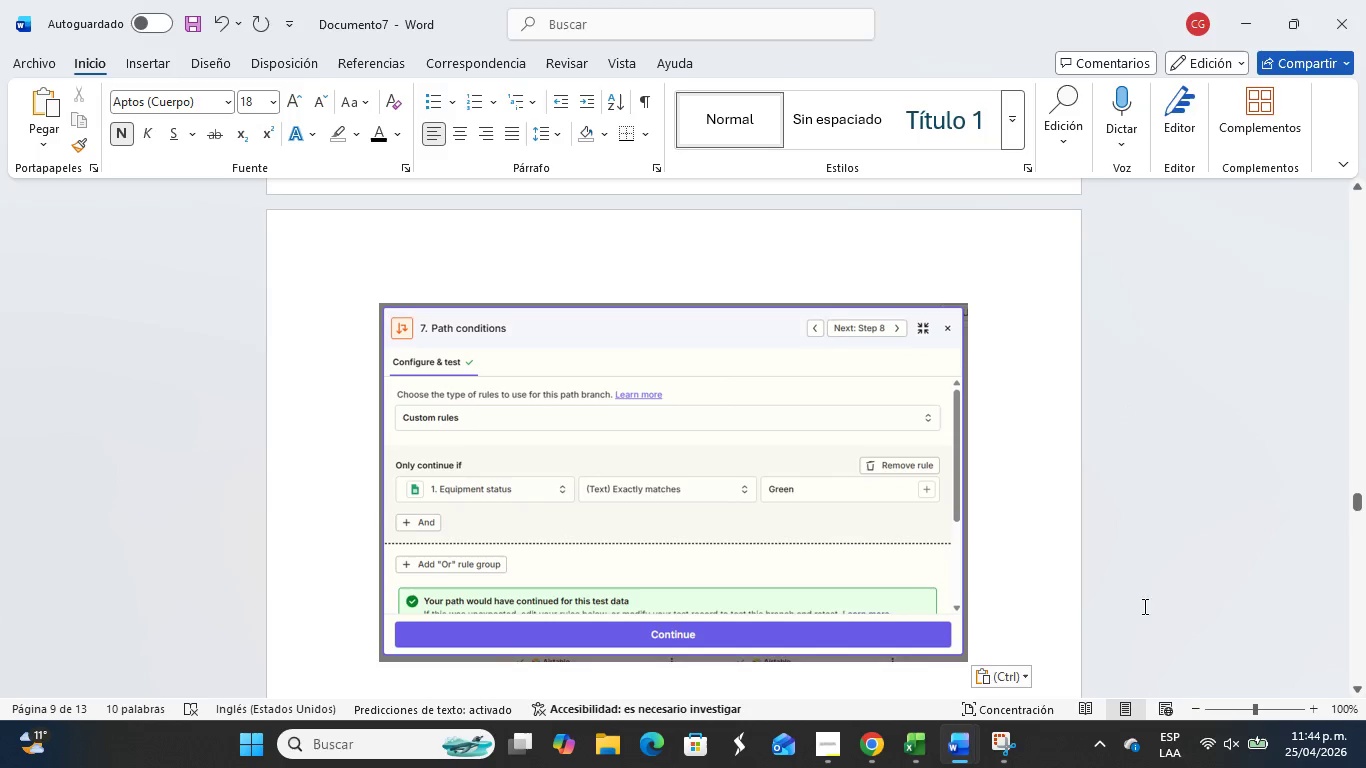 
scroll: coordinate [924, 516], scroll_direction: up, amount: 10.0
 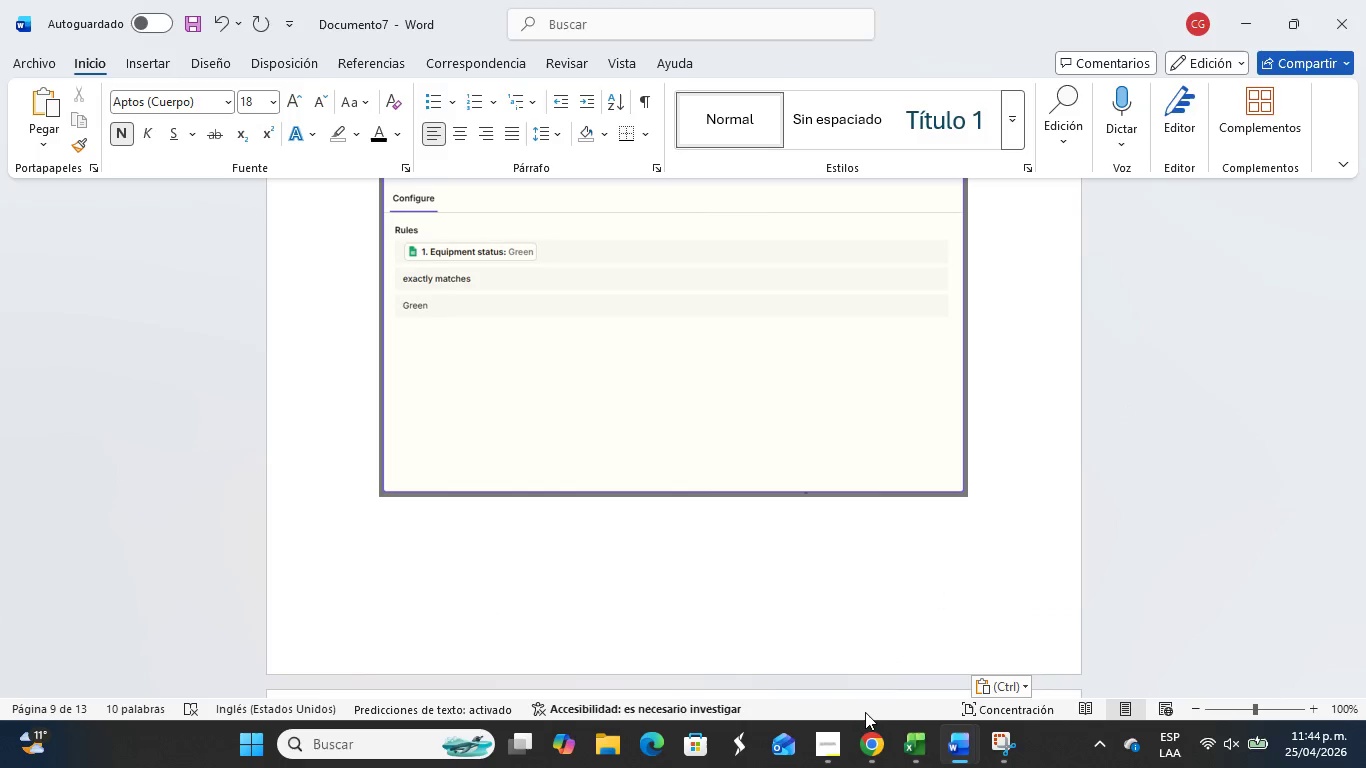 
scroll: coordinate [914, 520], scroll_direction: down, amount: 16.0
 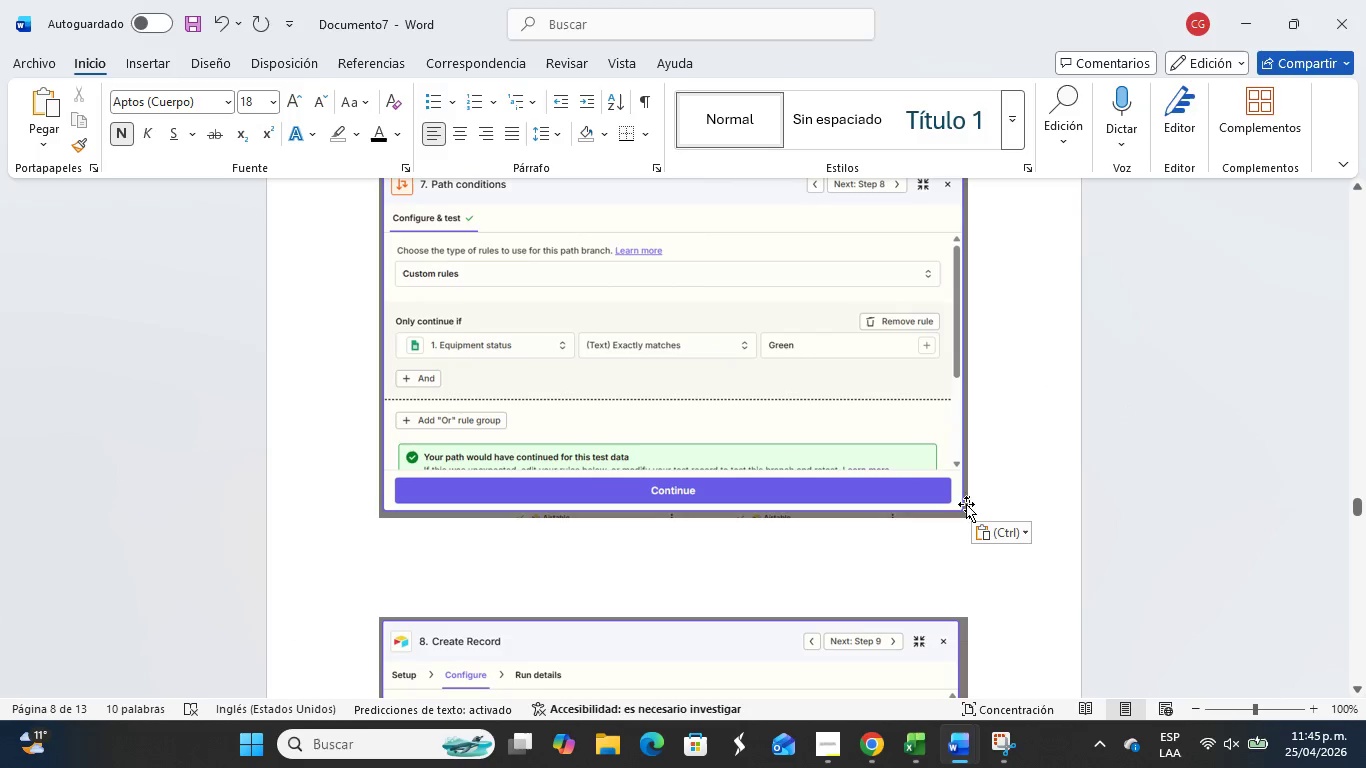 
left_click_drag(start_coordinate=[979, 504], to_coordinate=[991, 497])
 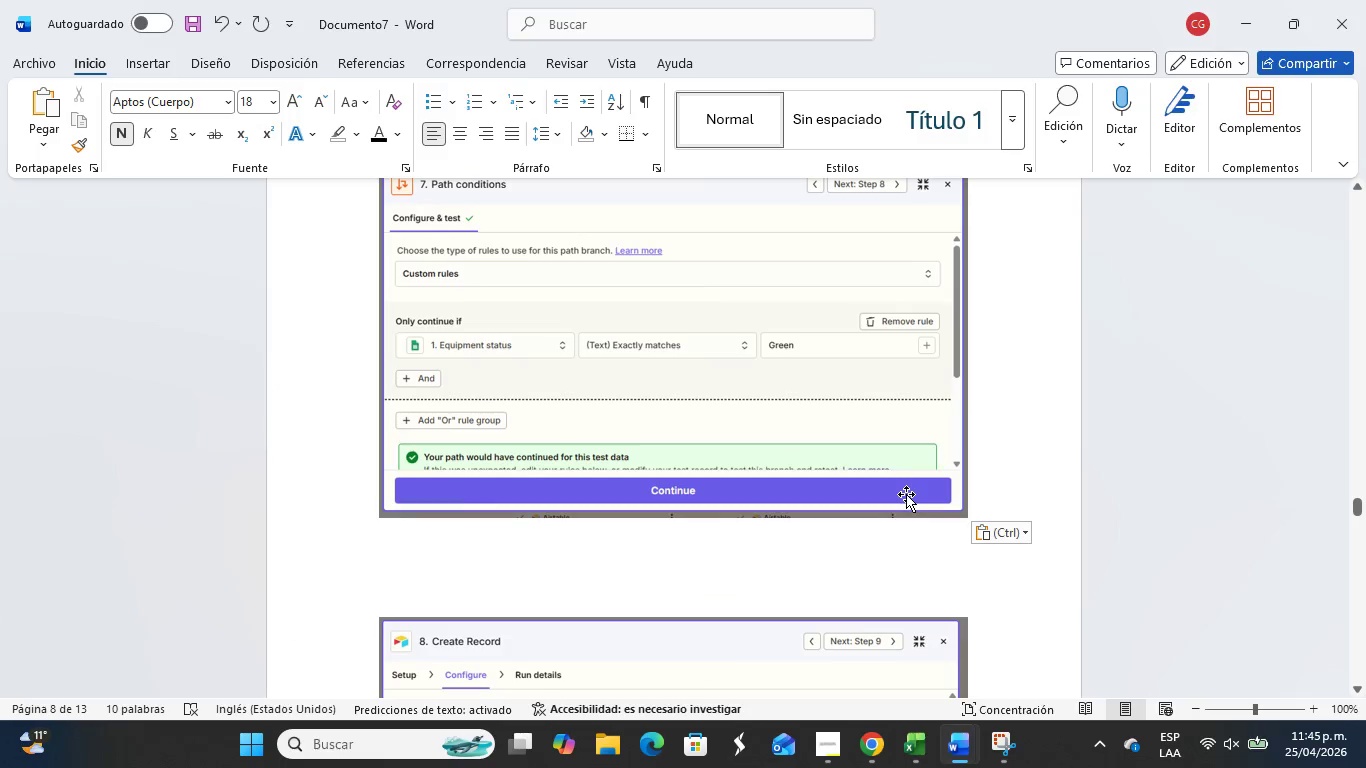 
key(Enter)
 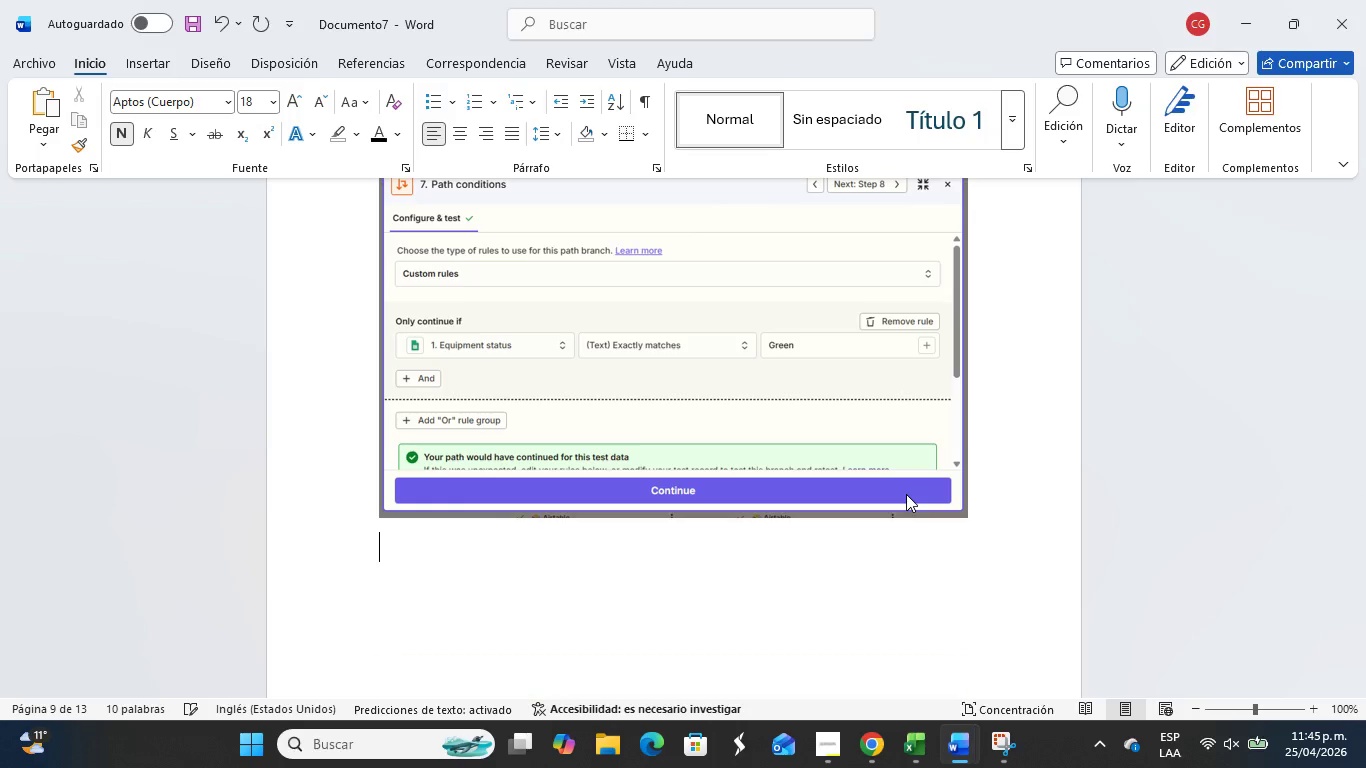 
key(Enter)
 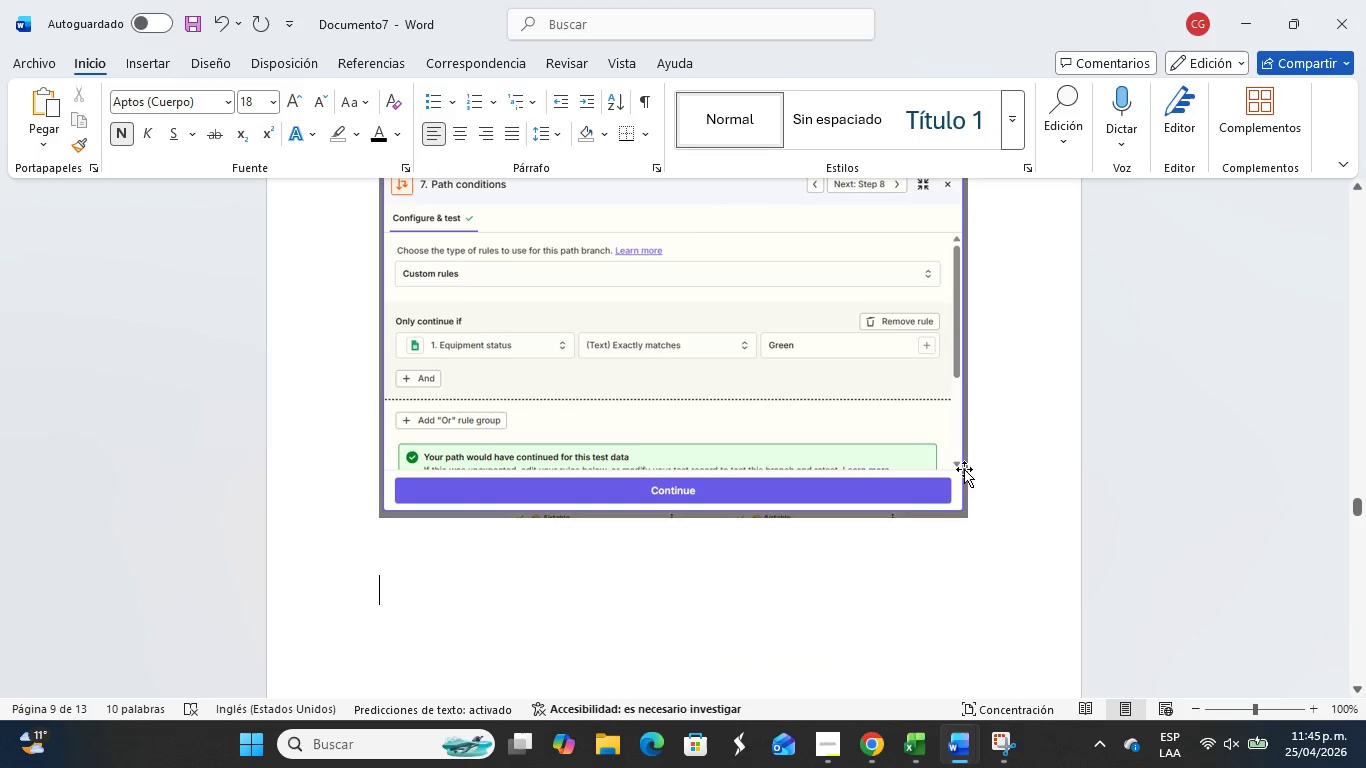 
scroll: coordinate [801, 426], scroll_direction: up, amount: 16.0
 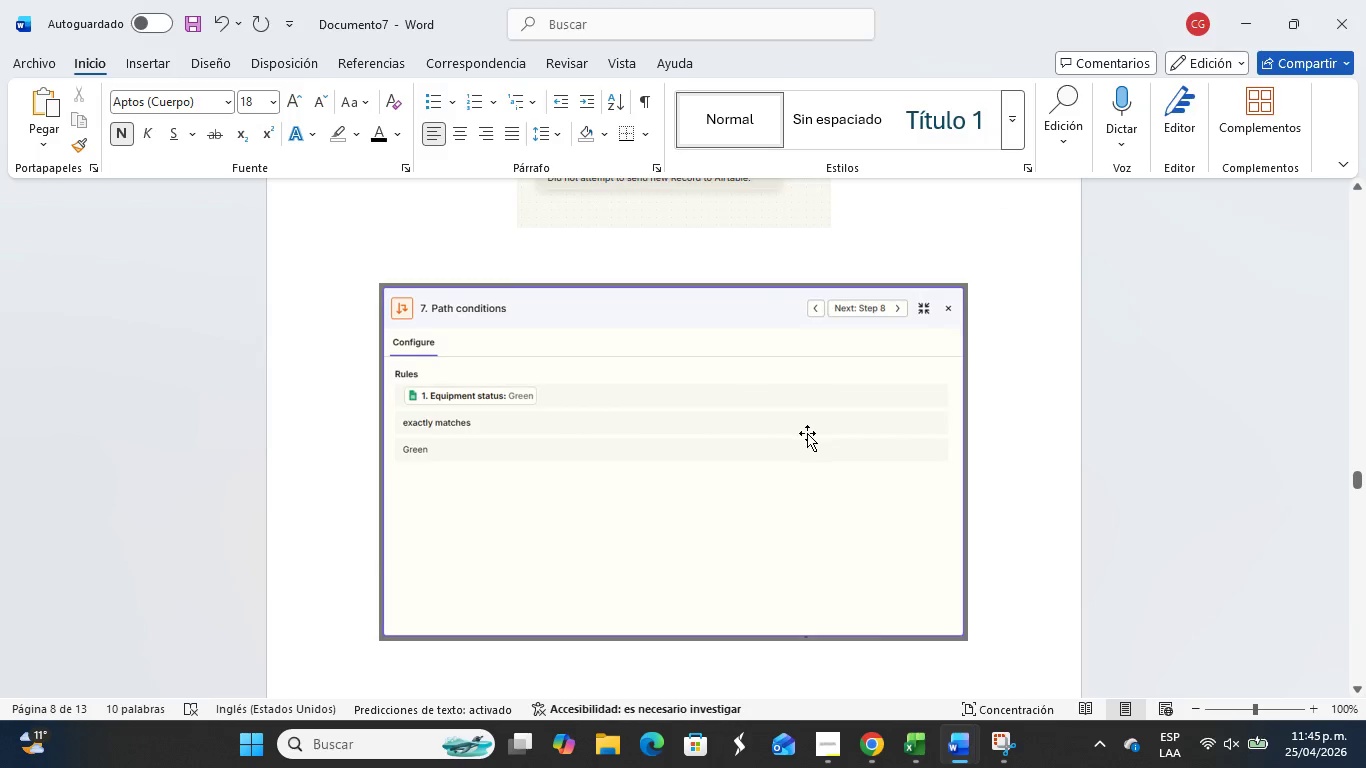 
scroll: coordinate [970, 458], scroll_direction: down, amount: 21.0
 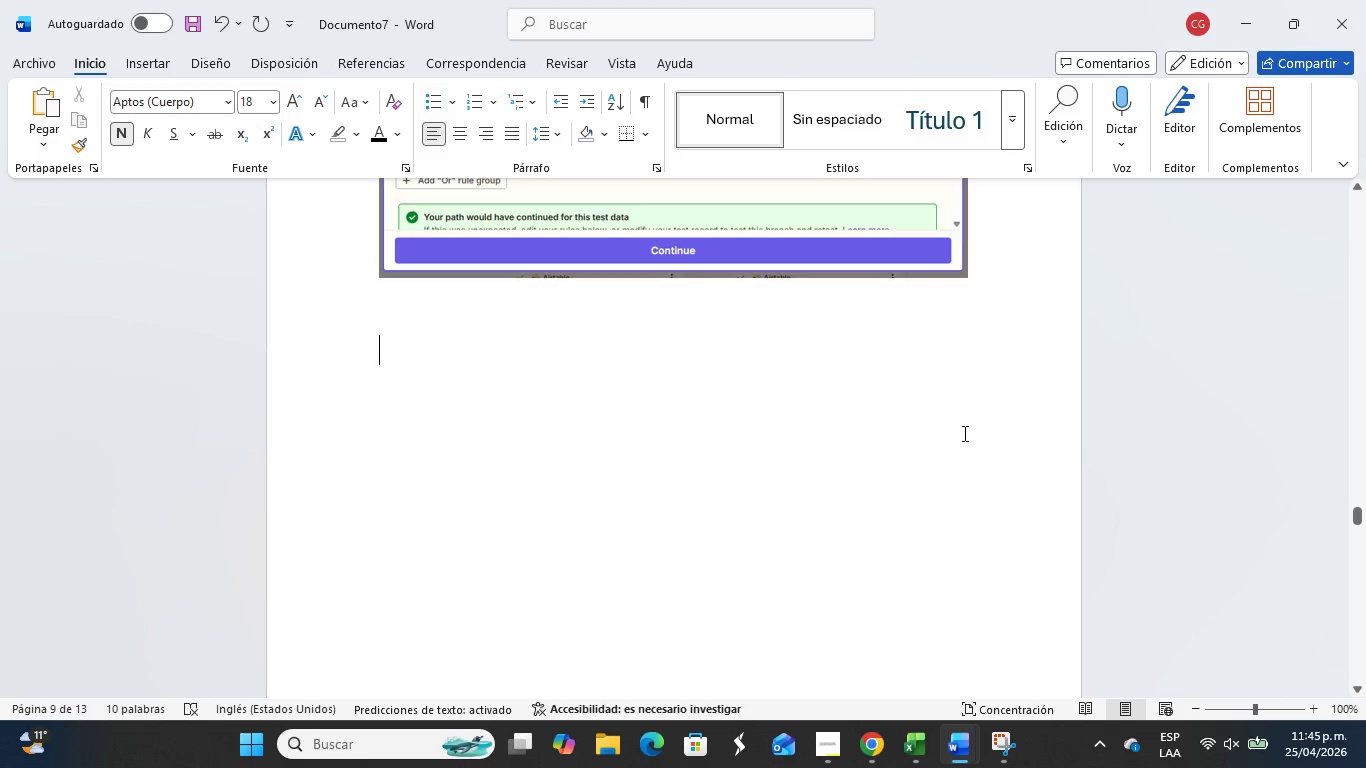 
key(Delete)
 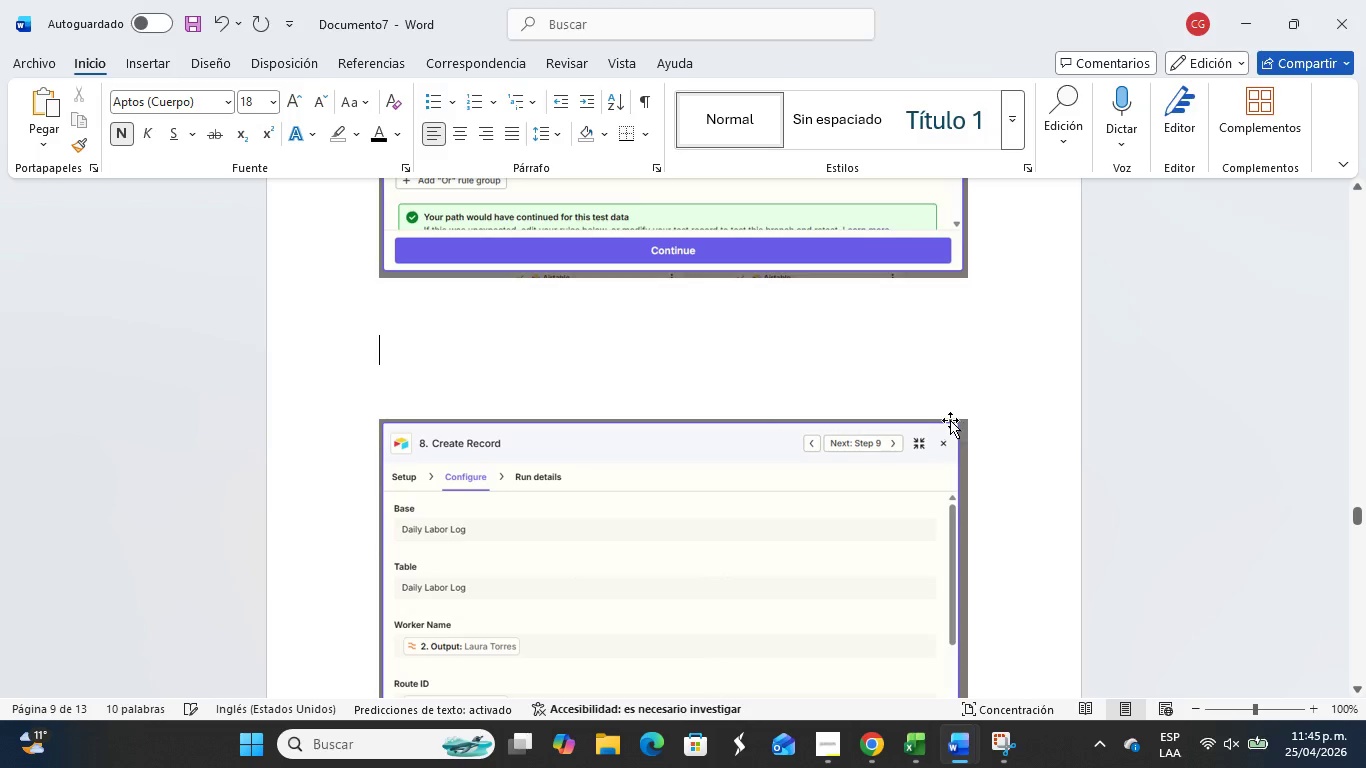 
key(Delete)
 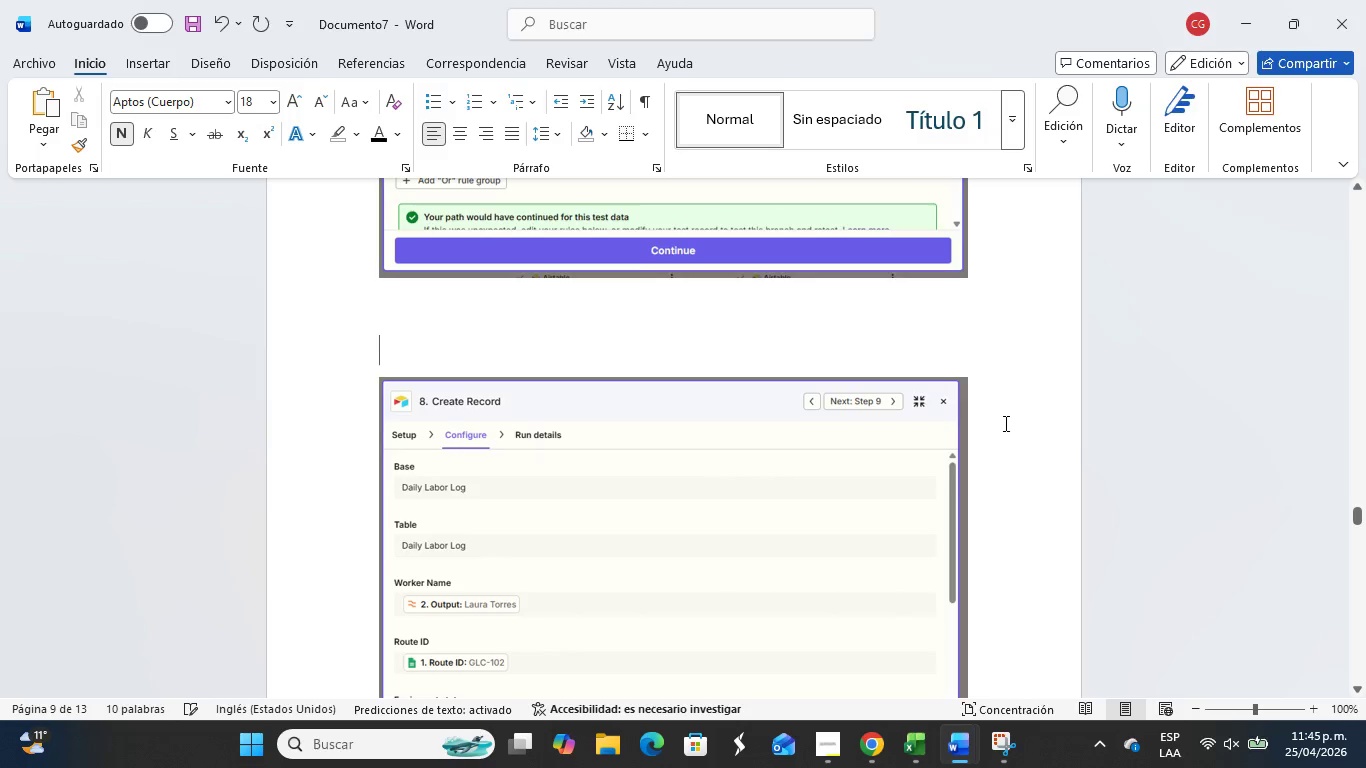 
scroll: coordinate [1017, 436], scroll_direction: down, amount: 2.0
 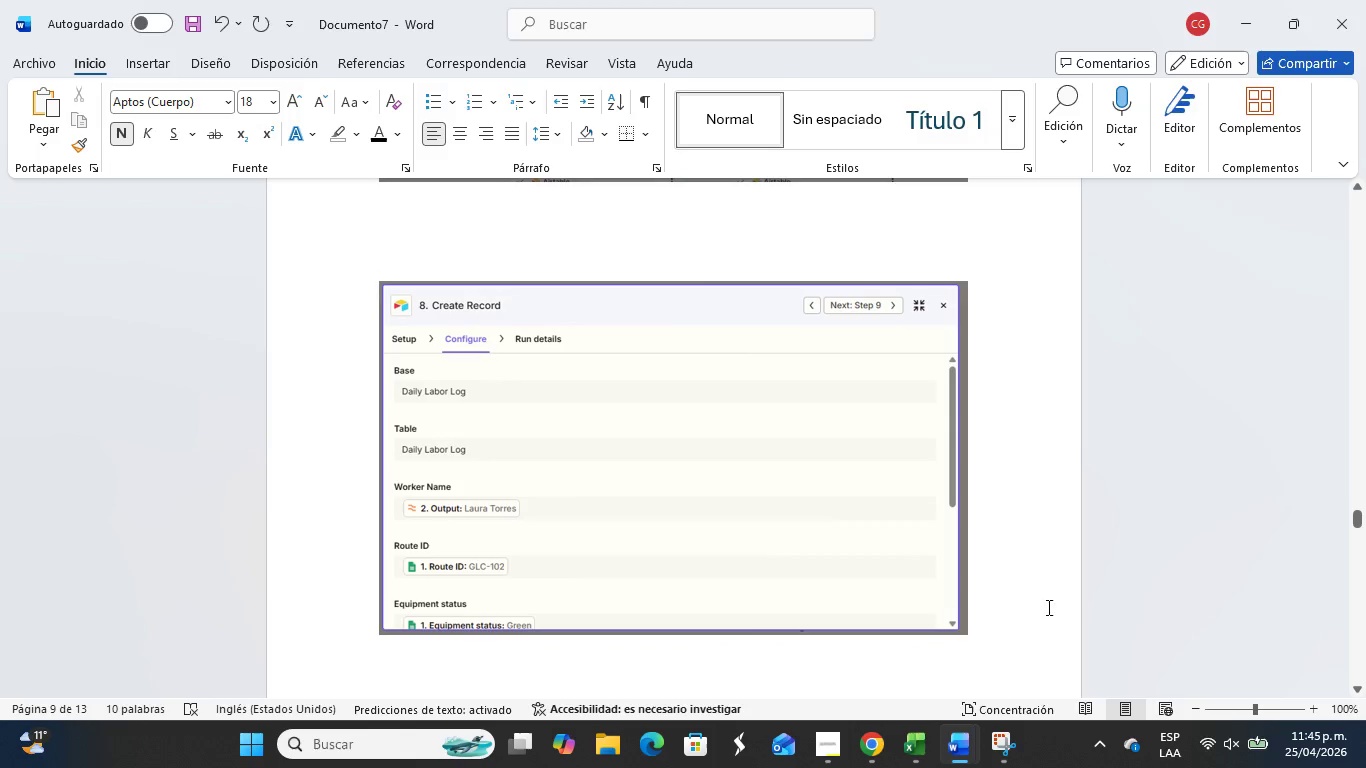 
left_click_drag(start_coordinate=[1056, 589], to_coordinate=[1062, 604])
 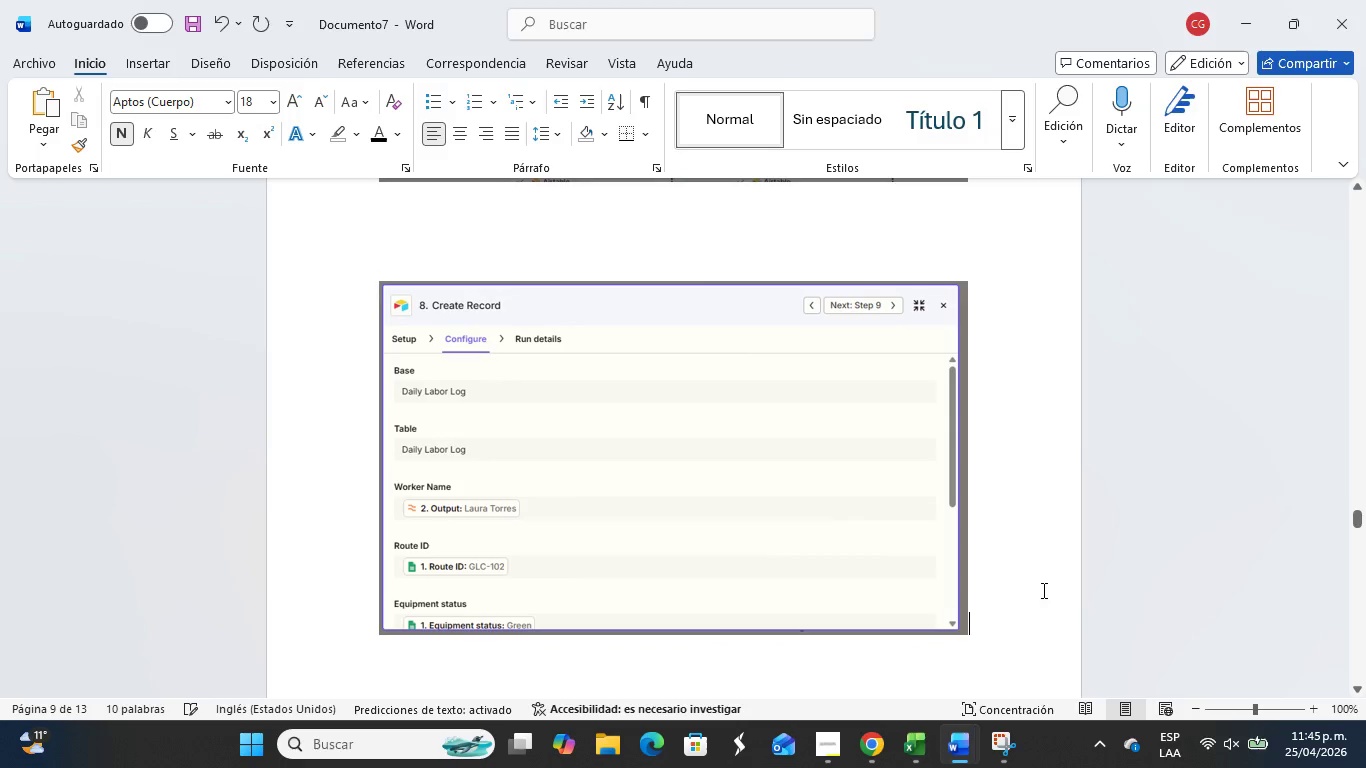 
key(Enter)
 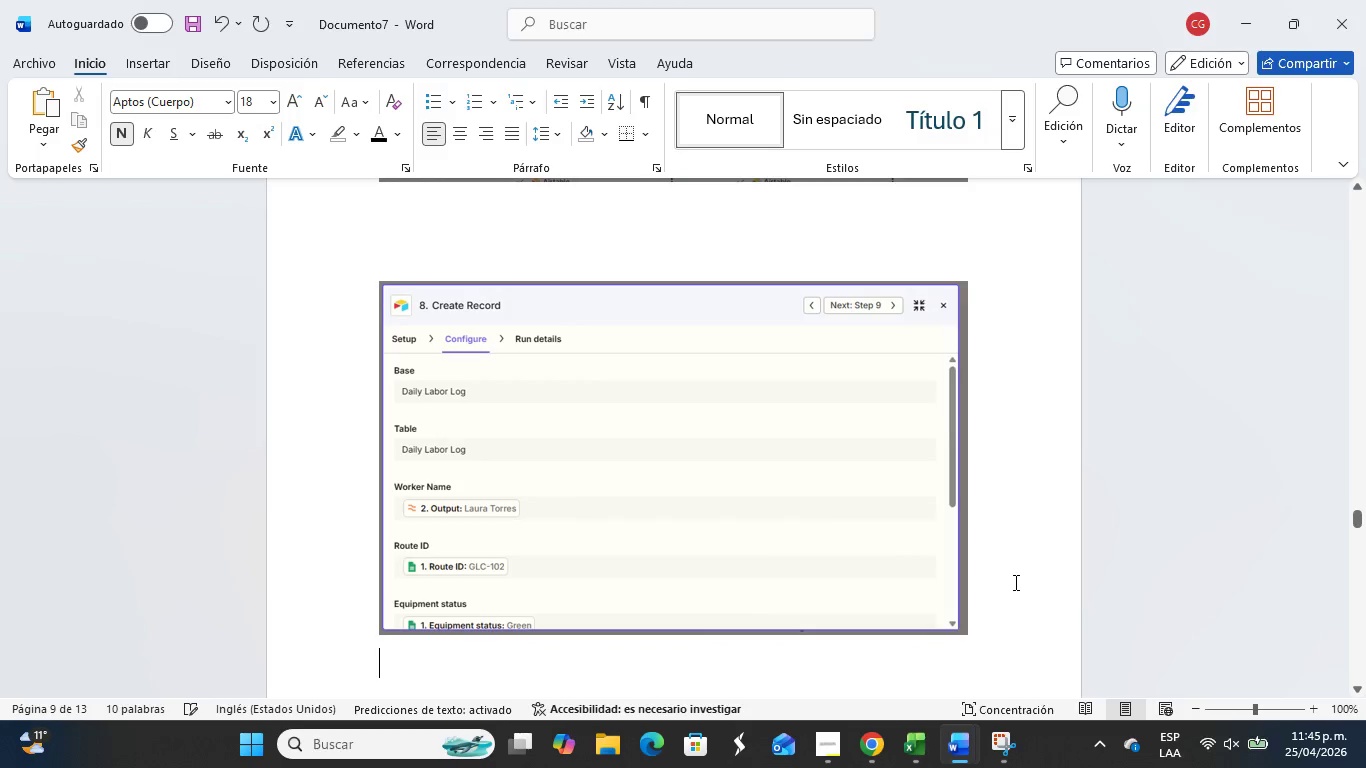 
key(Enter)
 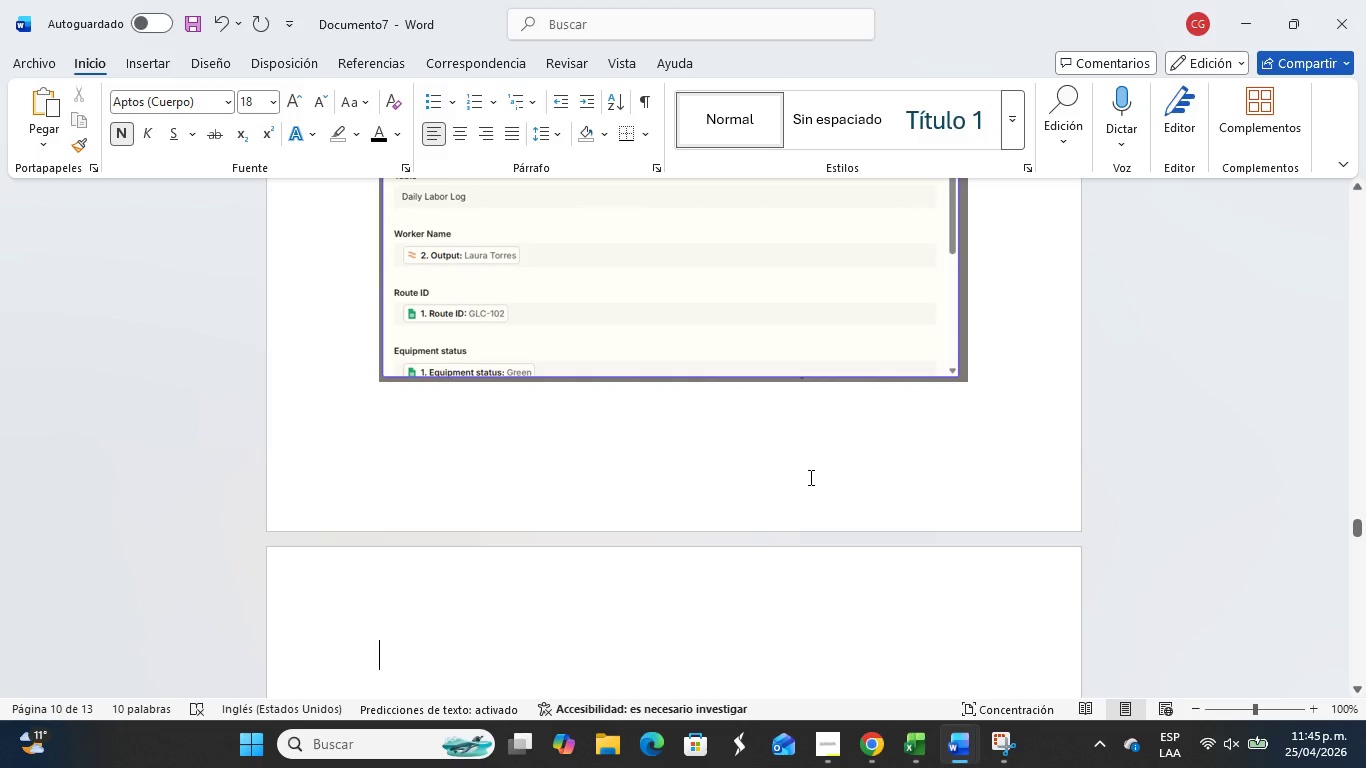 
wait(5.91)
 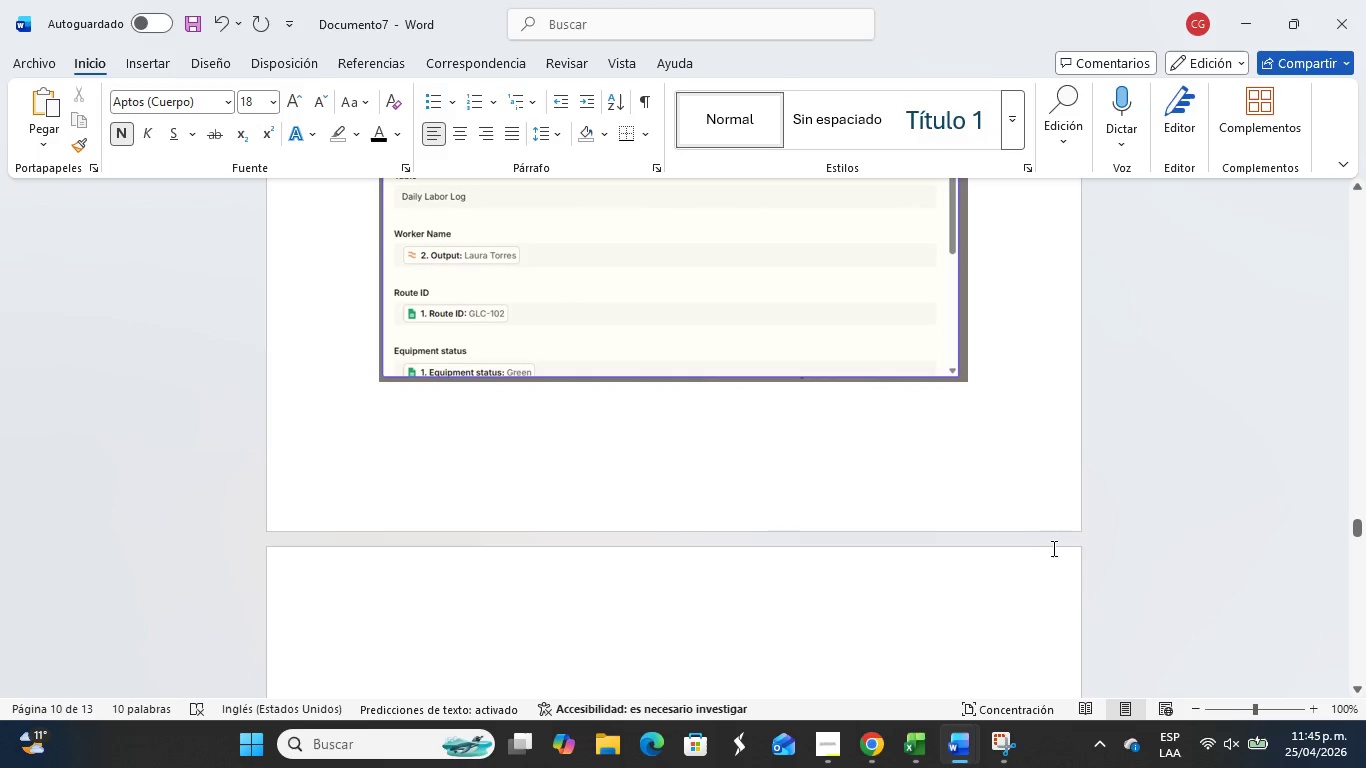 
scroll: coordinate [807, 485], scroll_direction: up, amount: 10.0
 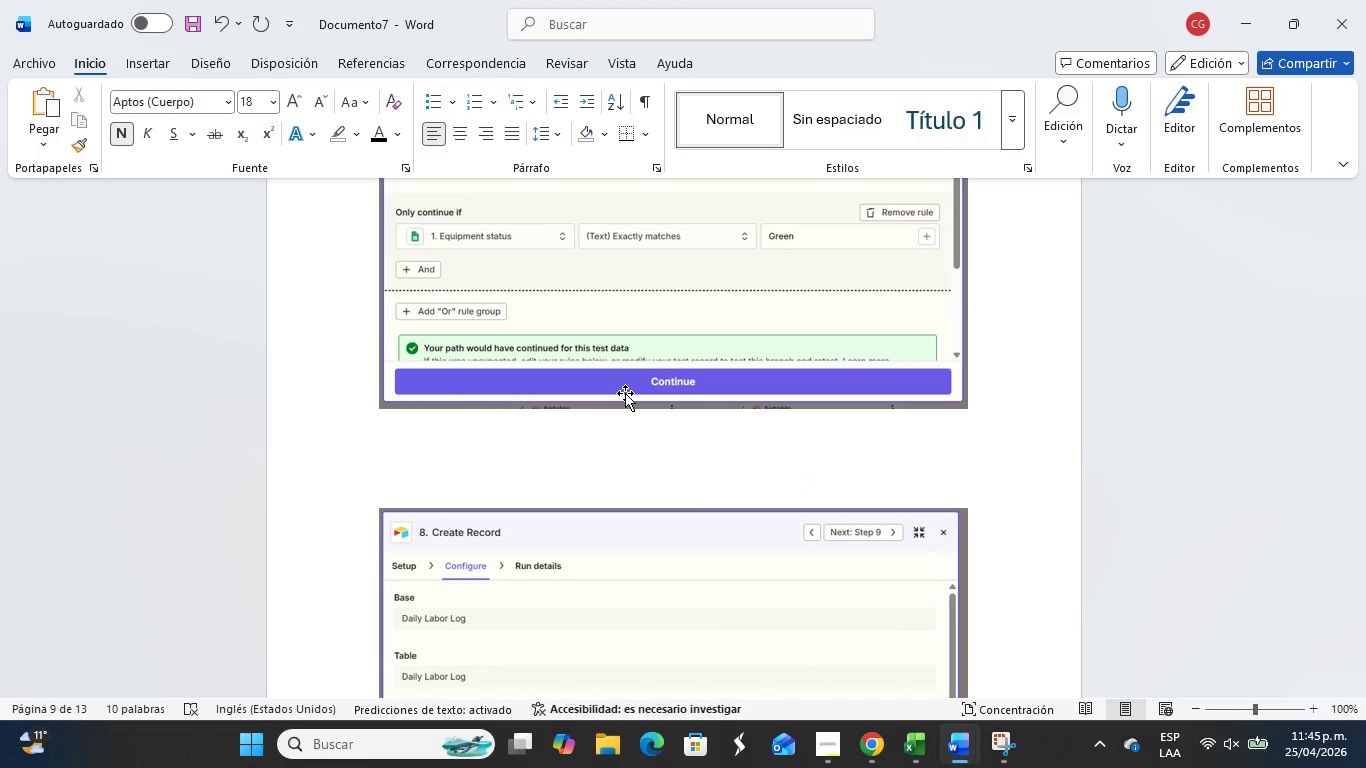 
wait(12.14)
 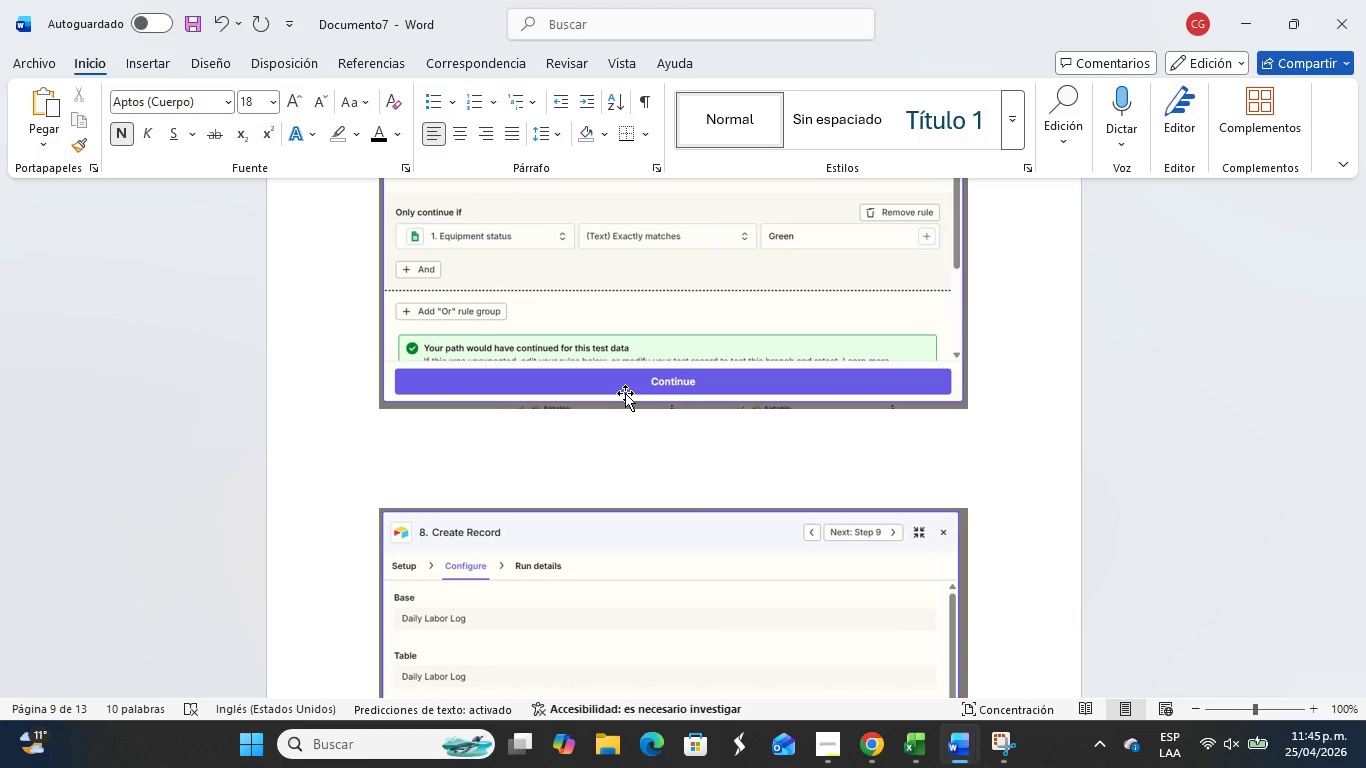 
left_click([552, 467])
 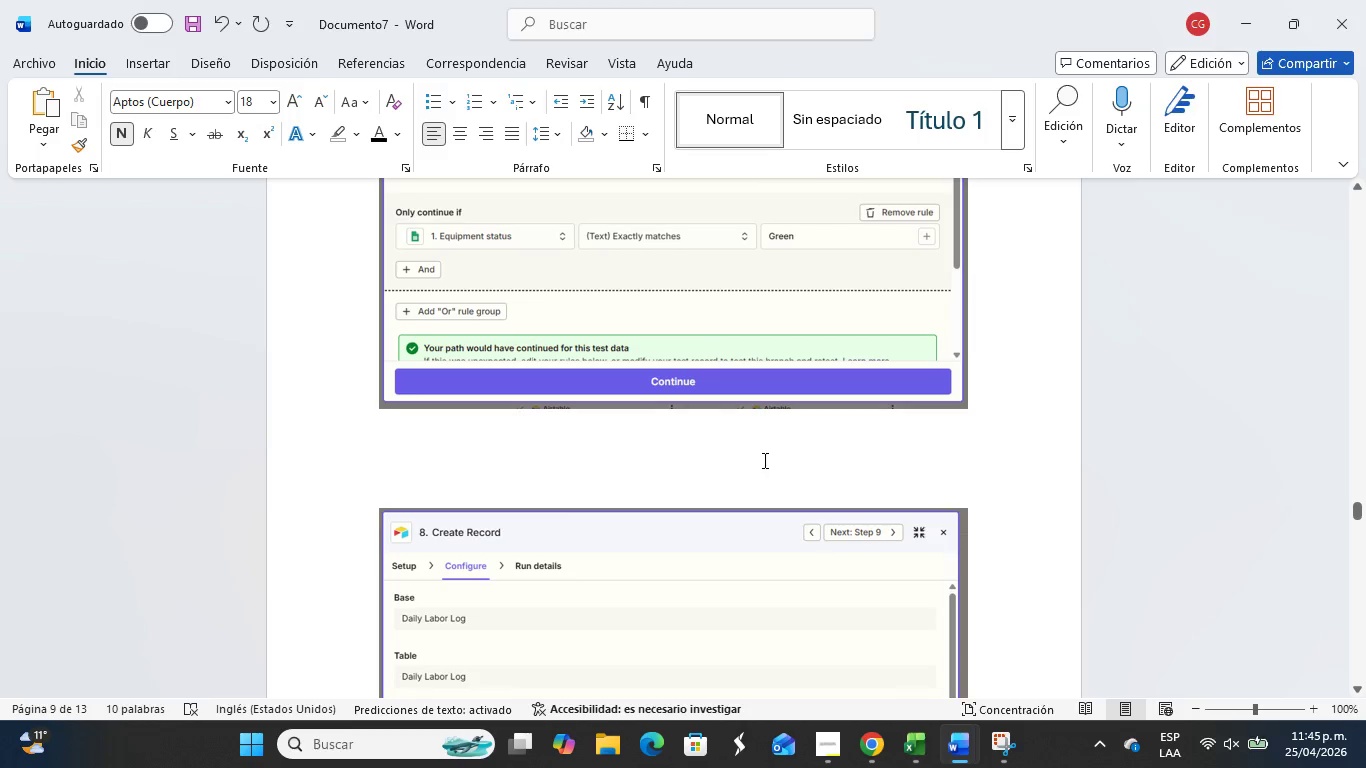 
wait(7.31)
 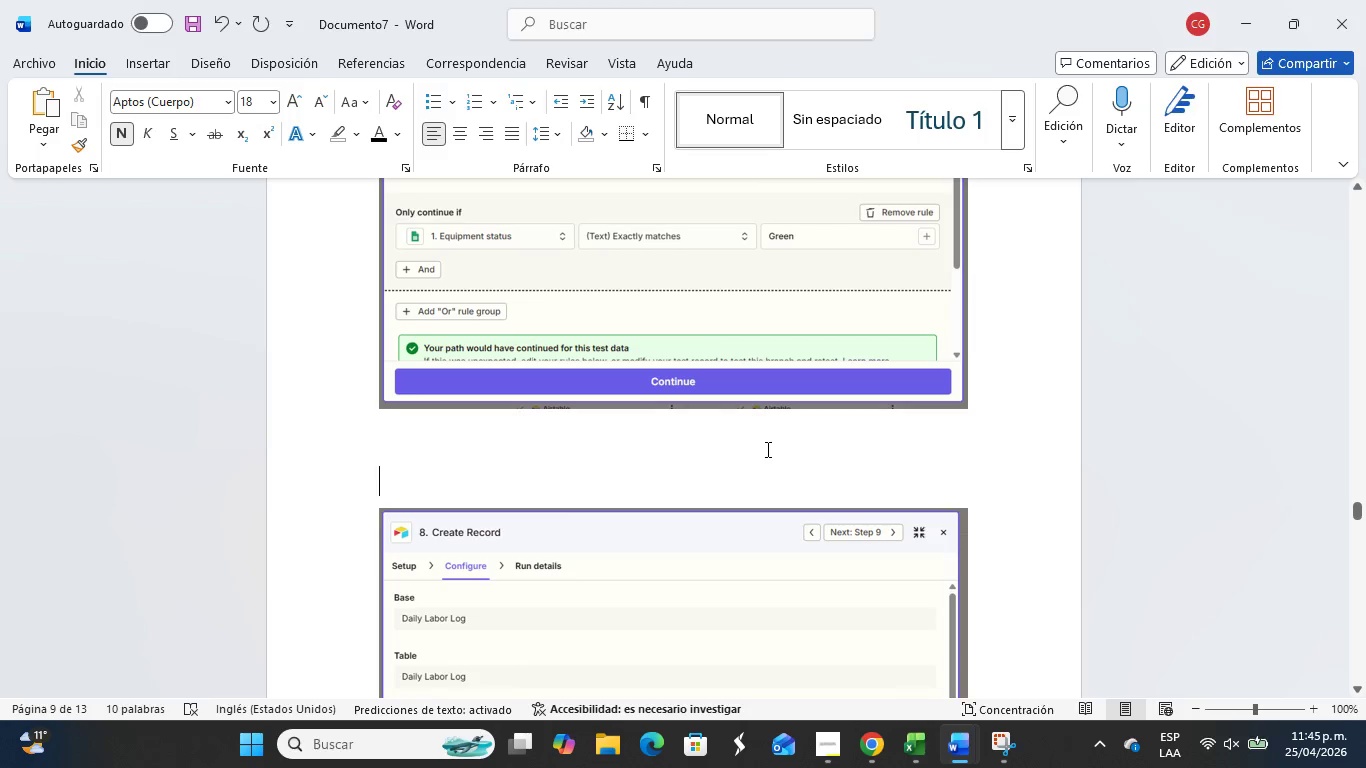 
scroll: coordinate [667, 489], scroll_direction: up, amount: 2.0
 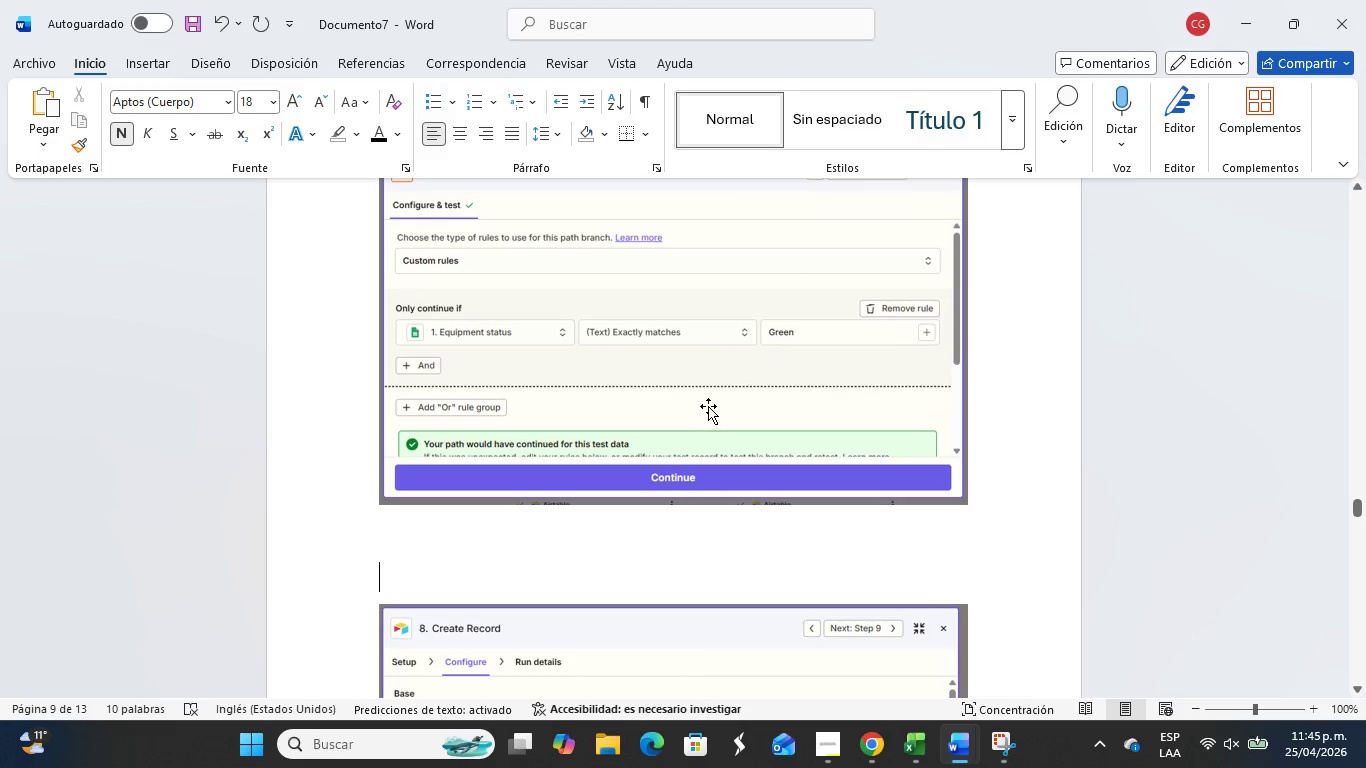 
scroll: coordinate [708, 442], scroll_direction: down, amount: 2.0
 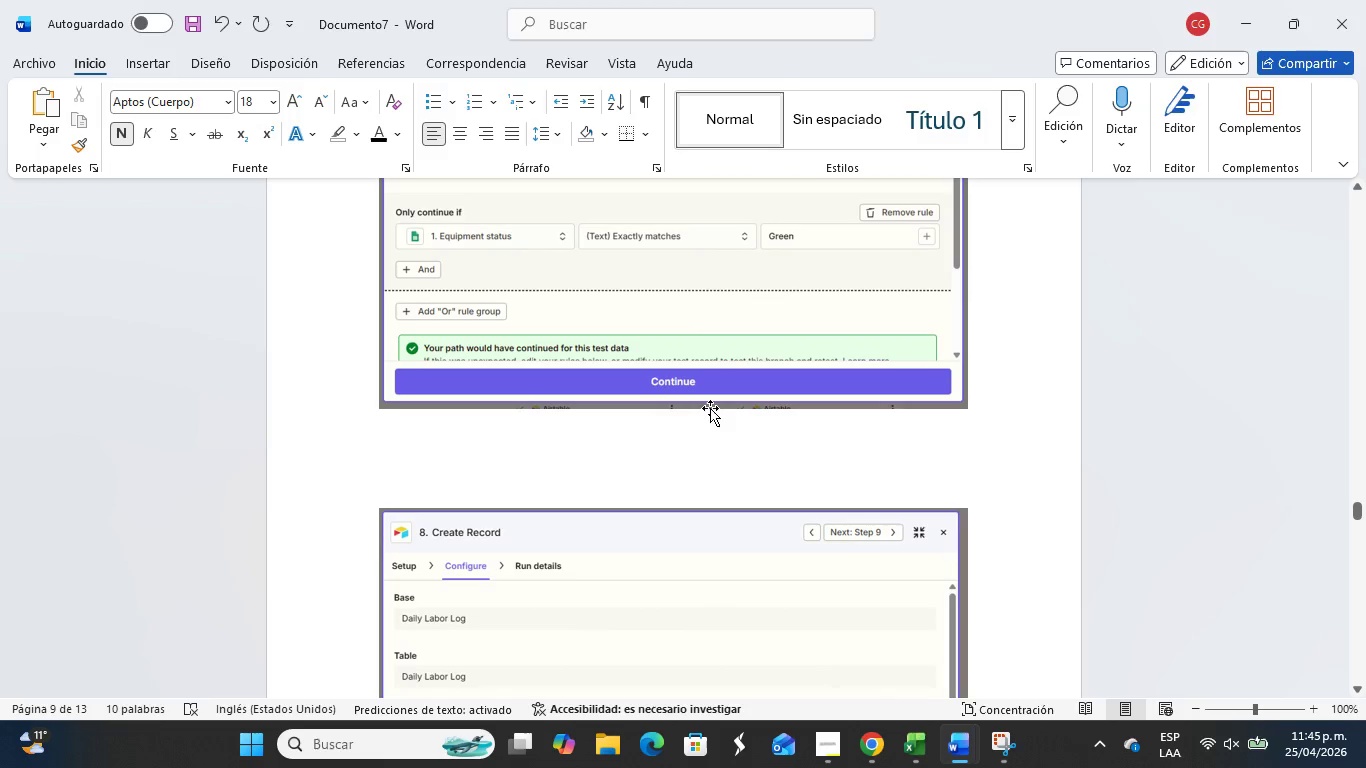 
key(Delete)
 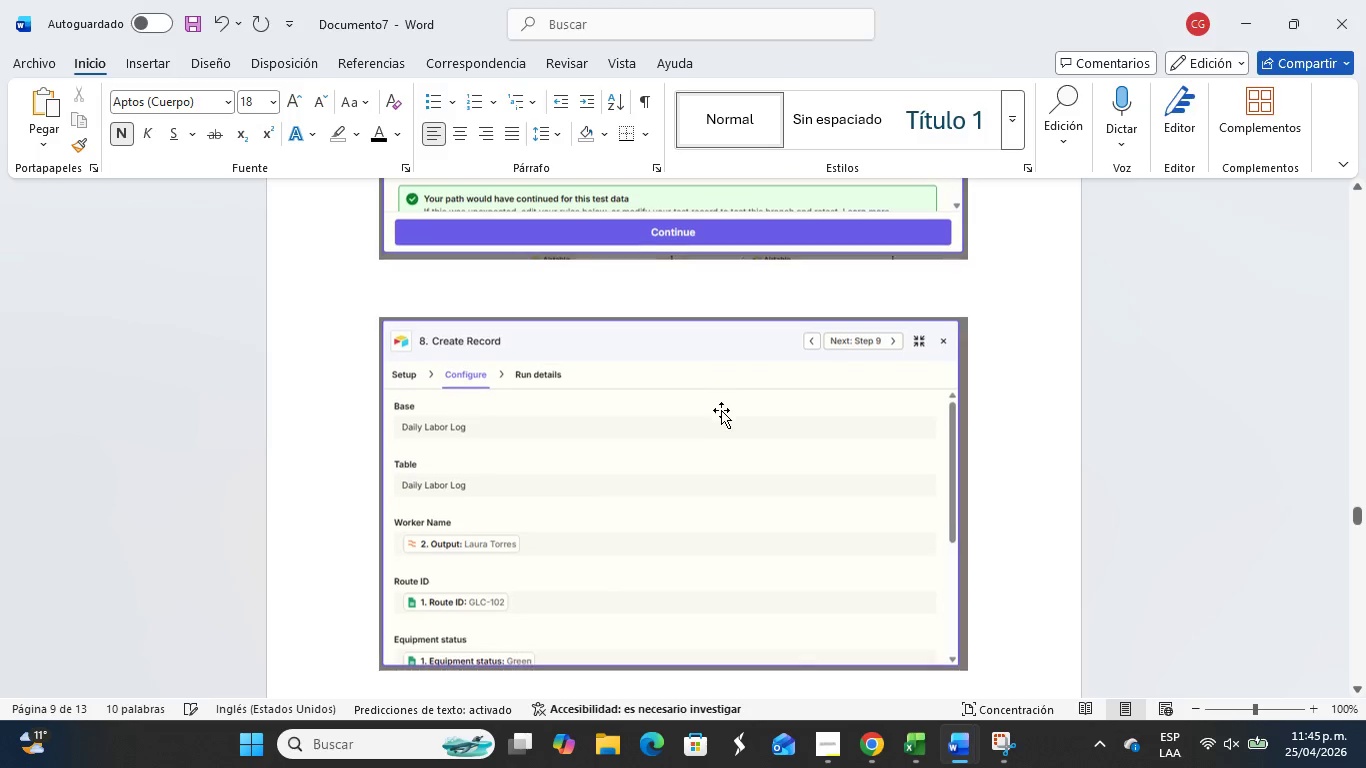 
left_click([737, 386])
 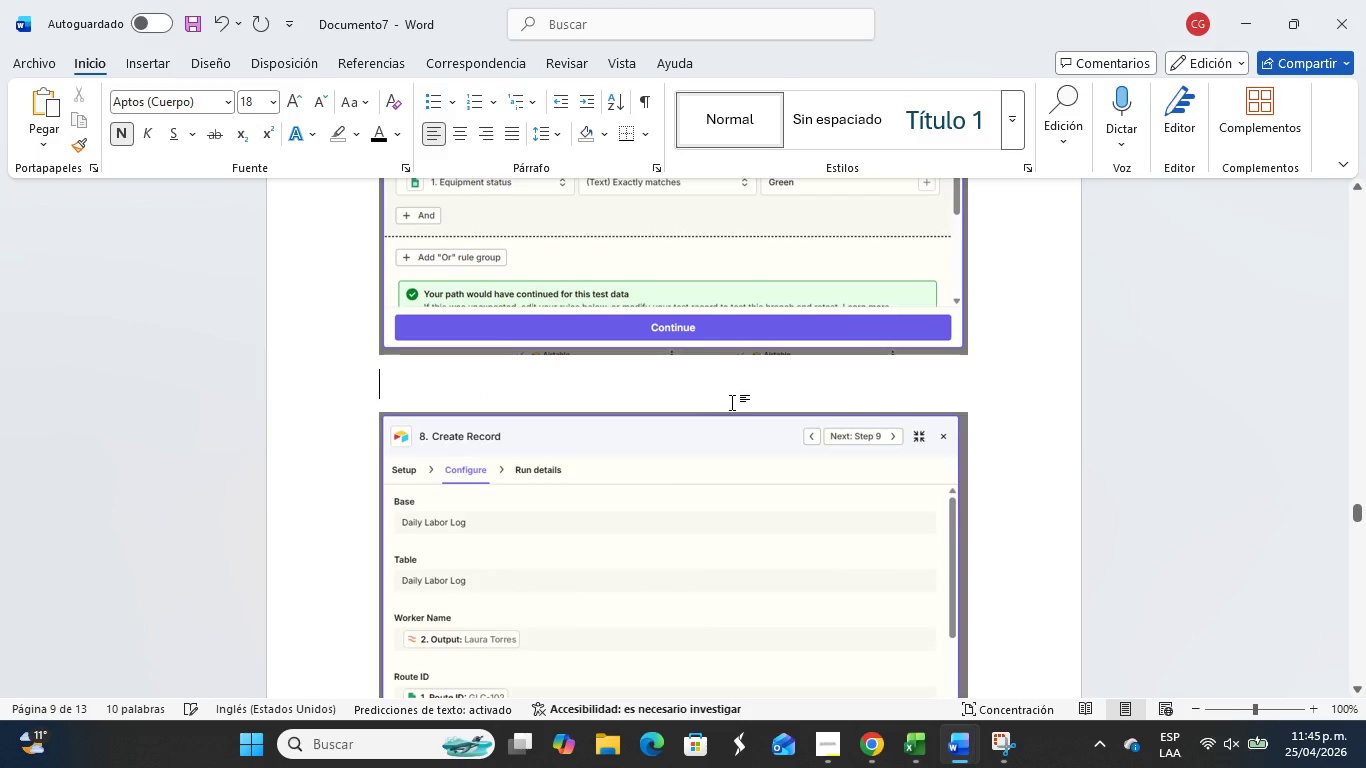 
scroll: coordinate [727, 428], scroll_direction: up, amount: 2.0
 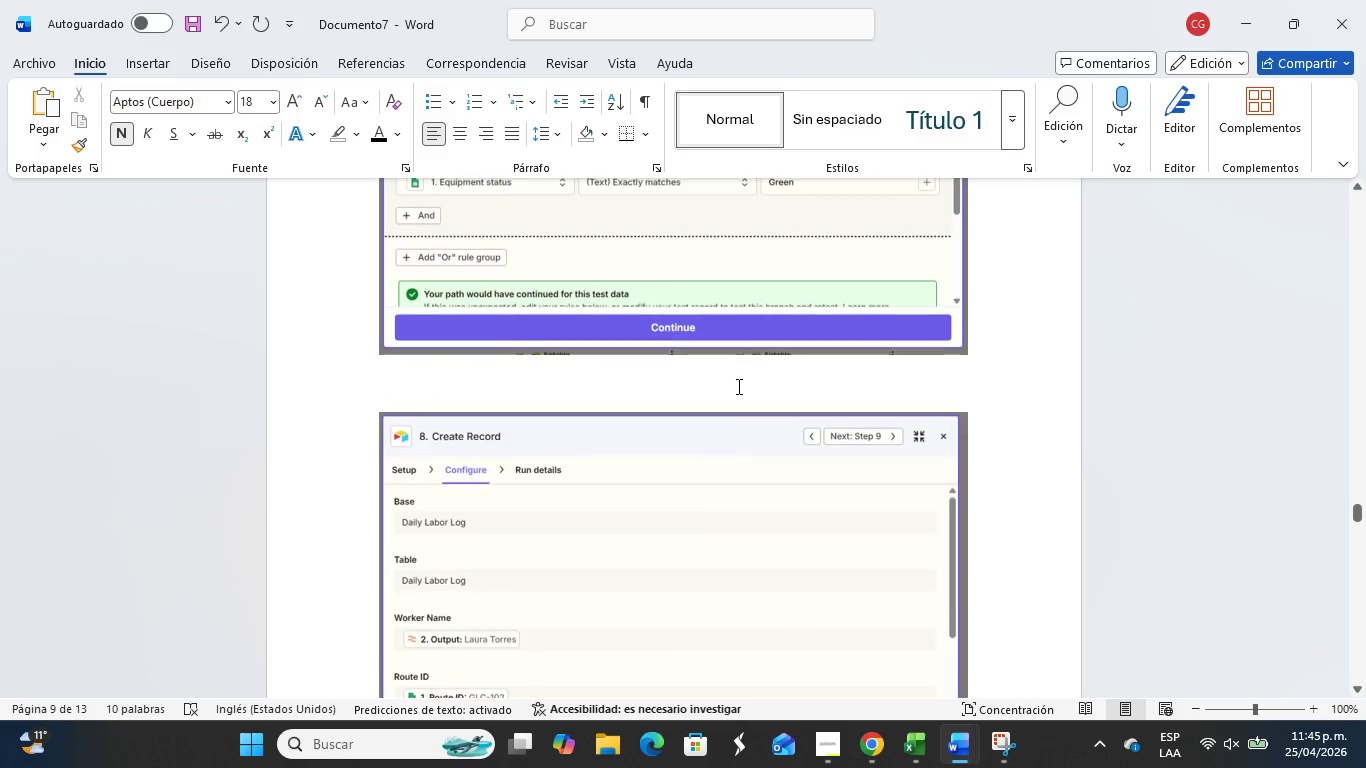 
key(Enter)
 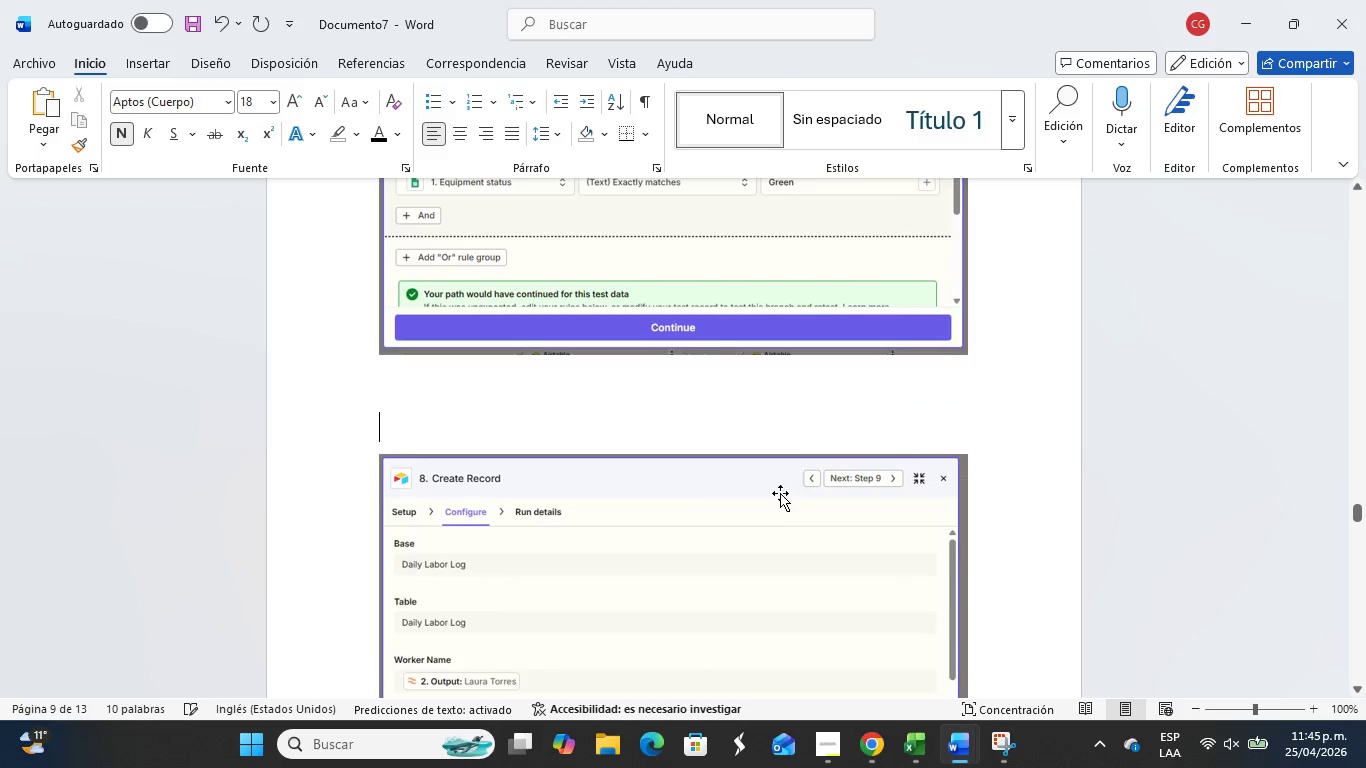 
left_click([774, 487])
 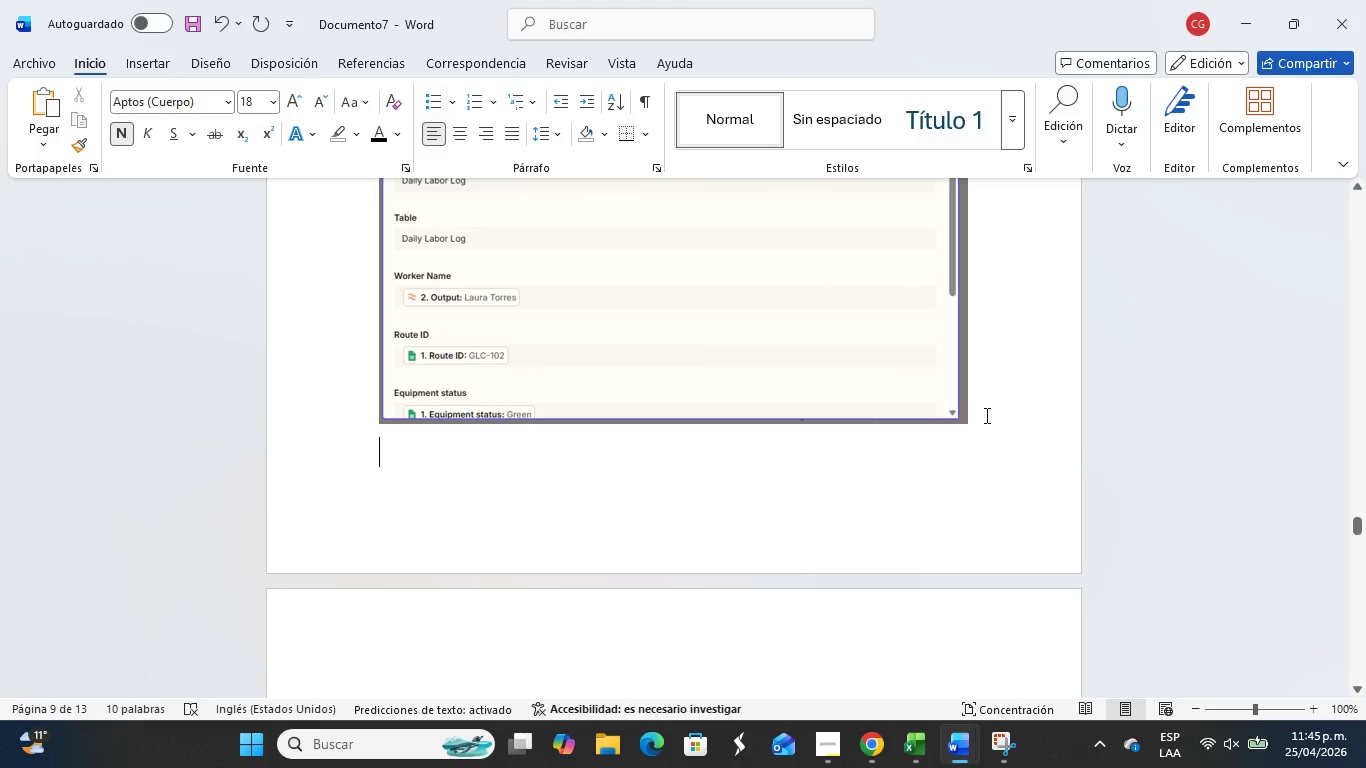 
scroll: coordinate [774, 482], scroll_direction: down, amount: 8.0
 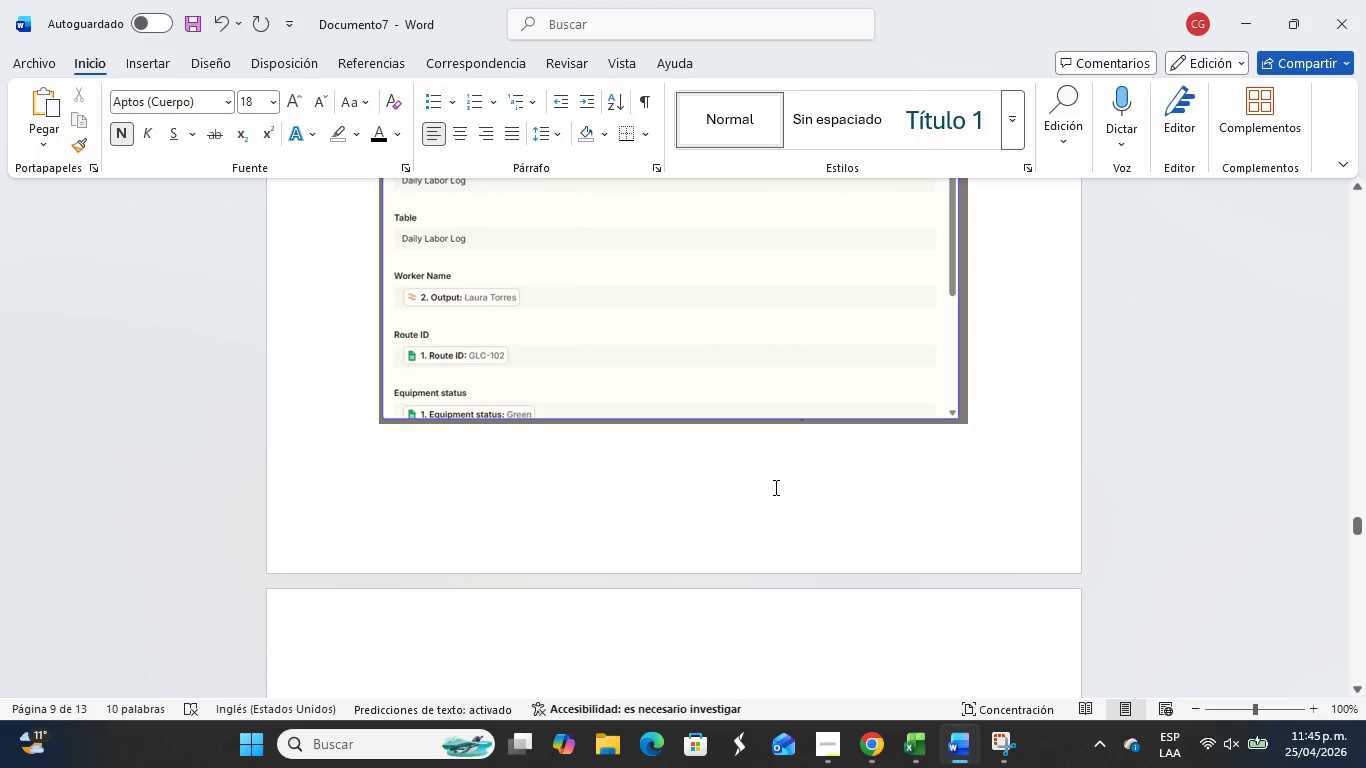 
double_click([985, 415])
 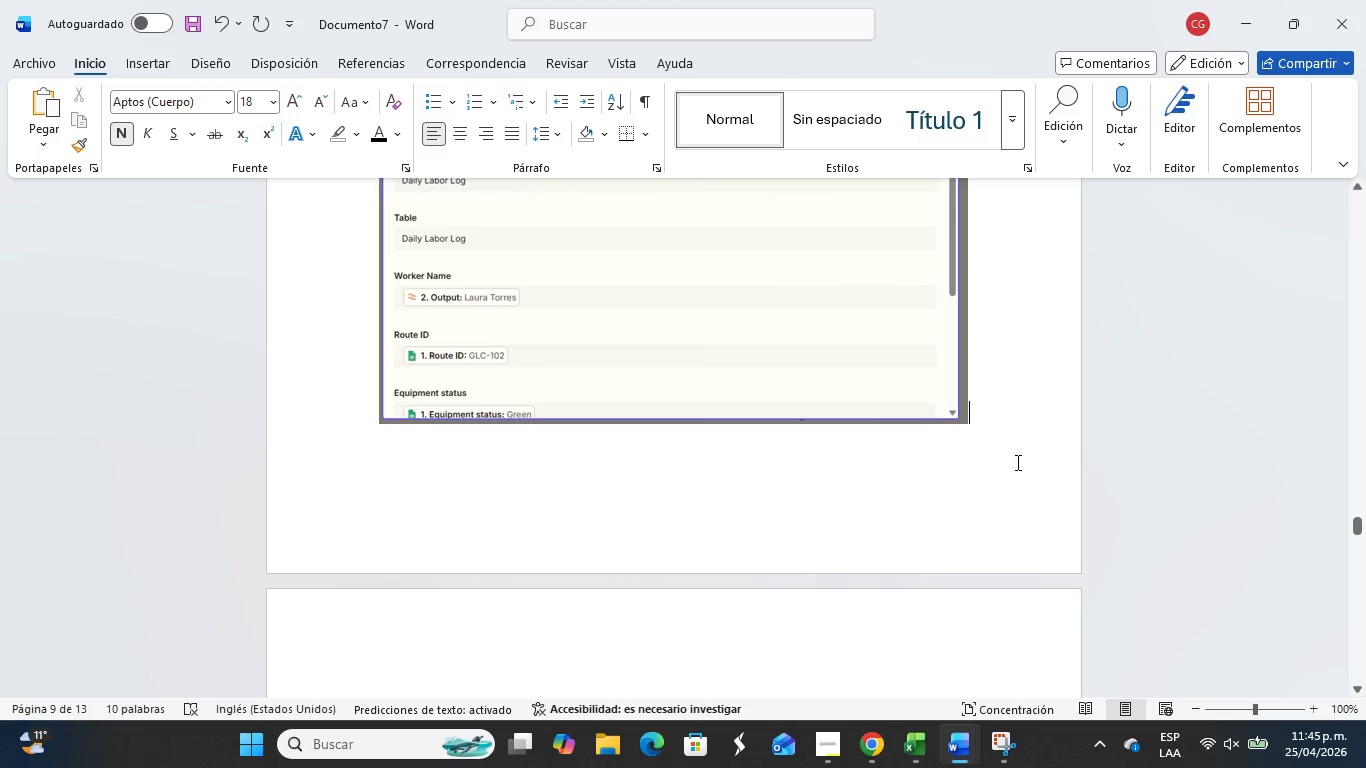 
scroll: coordinate [964, 459], scroll_direction: up, amount: 14.0
 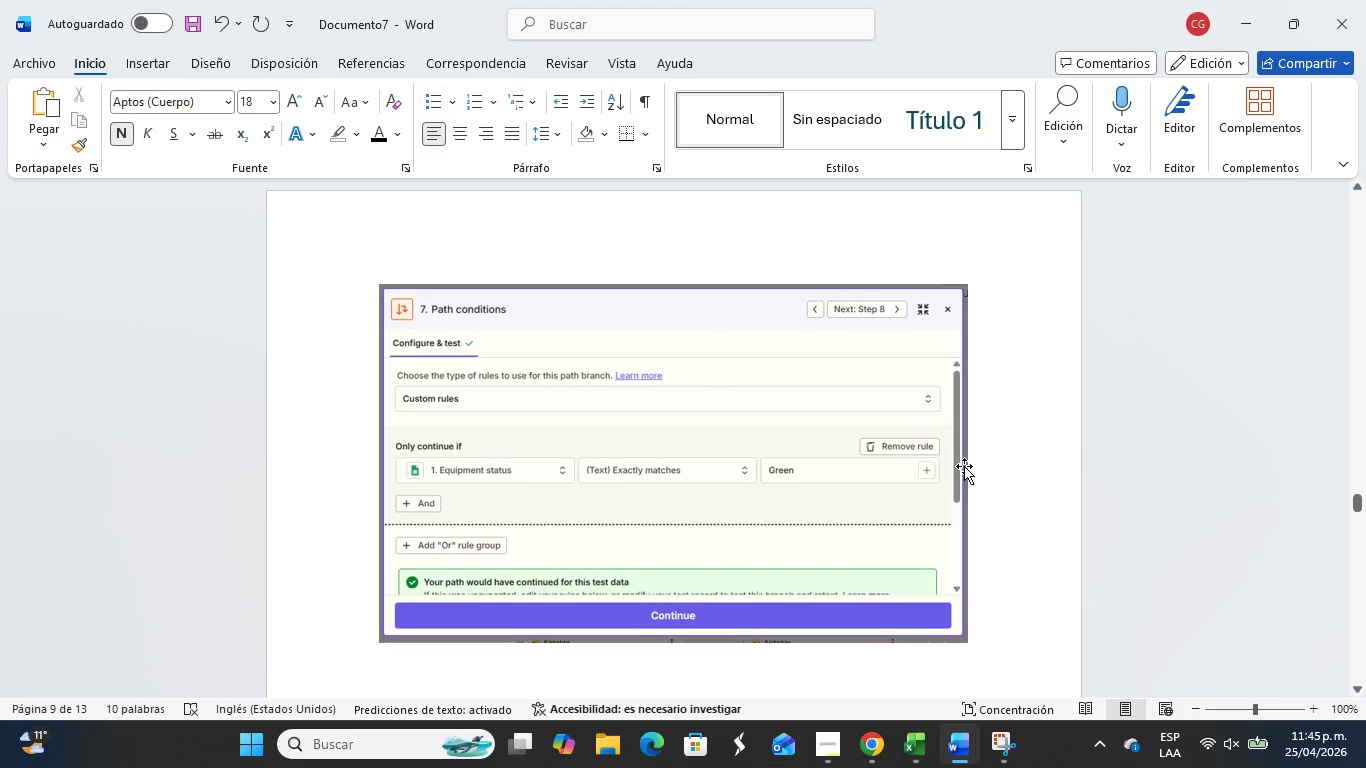 
scroll: coordinate [995, 490], scroll_direction: down, amount: 11.0
 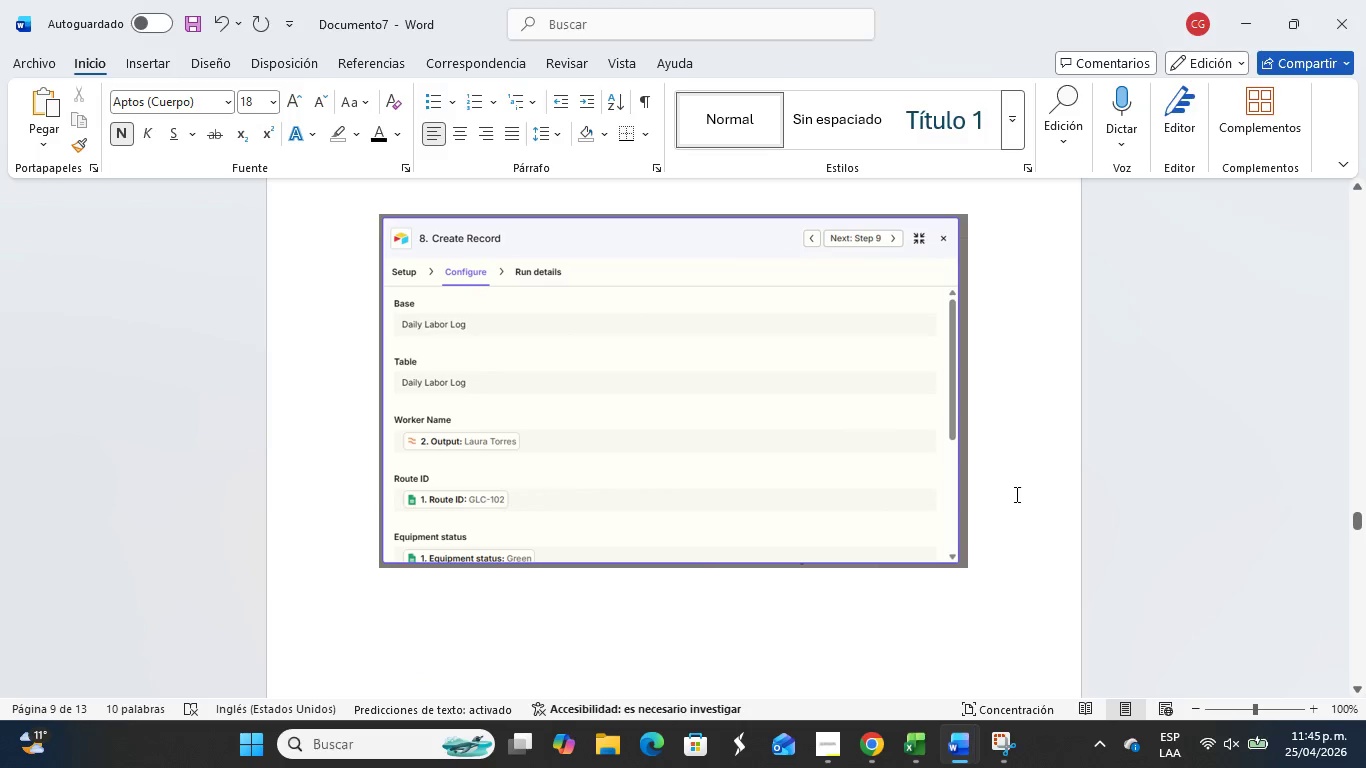 
key(Enter)
 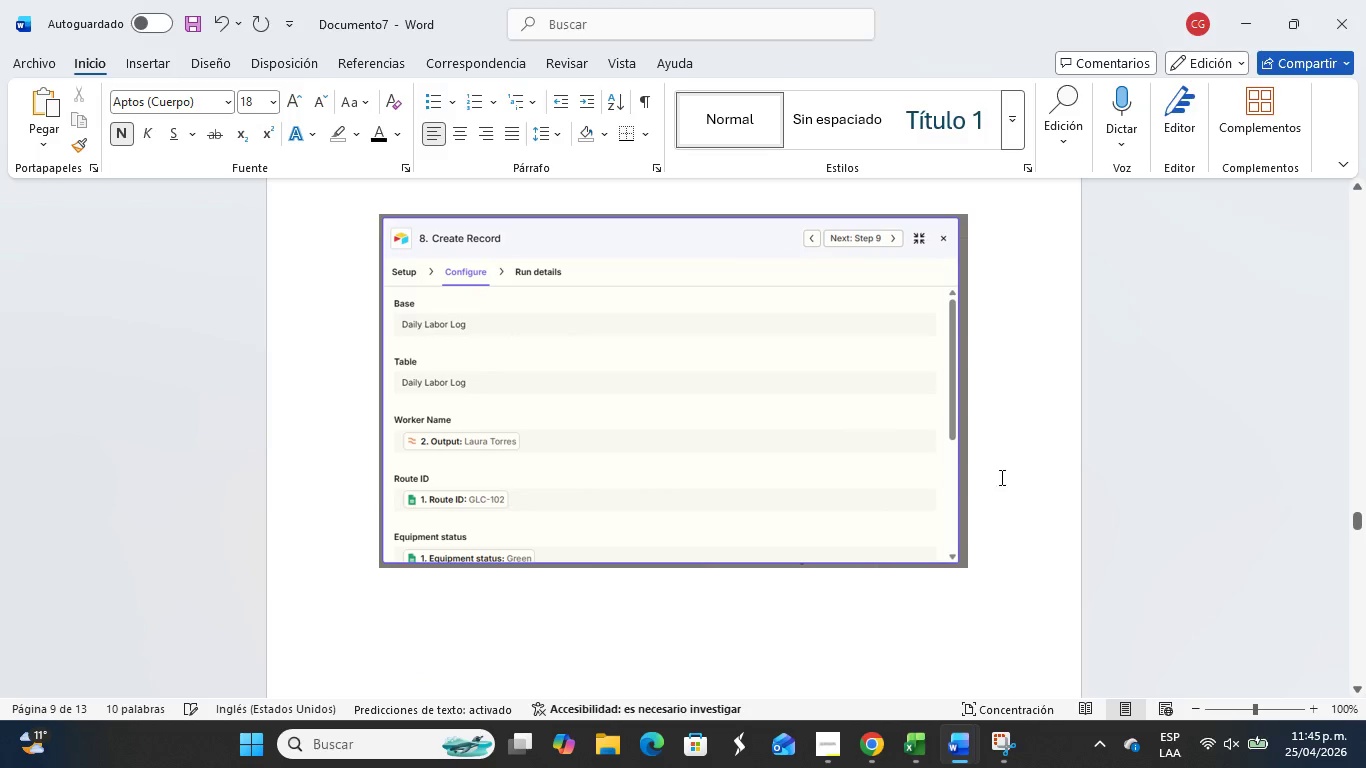 
key(Enter)
 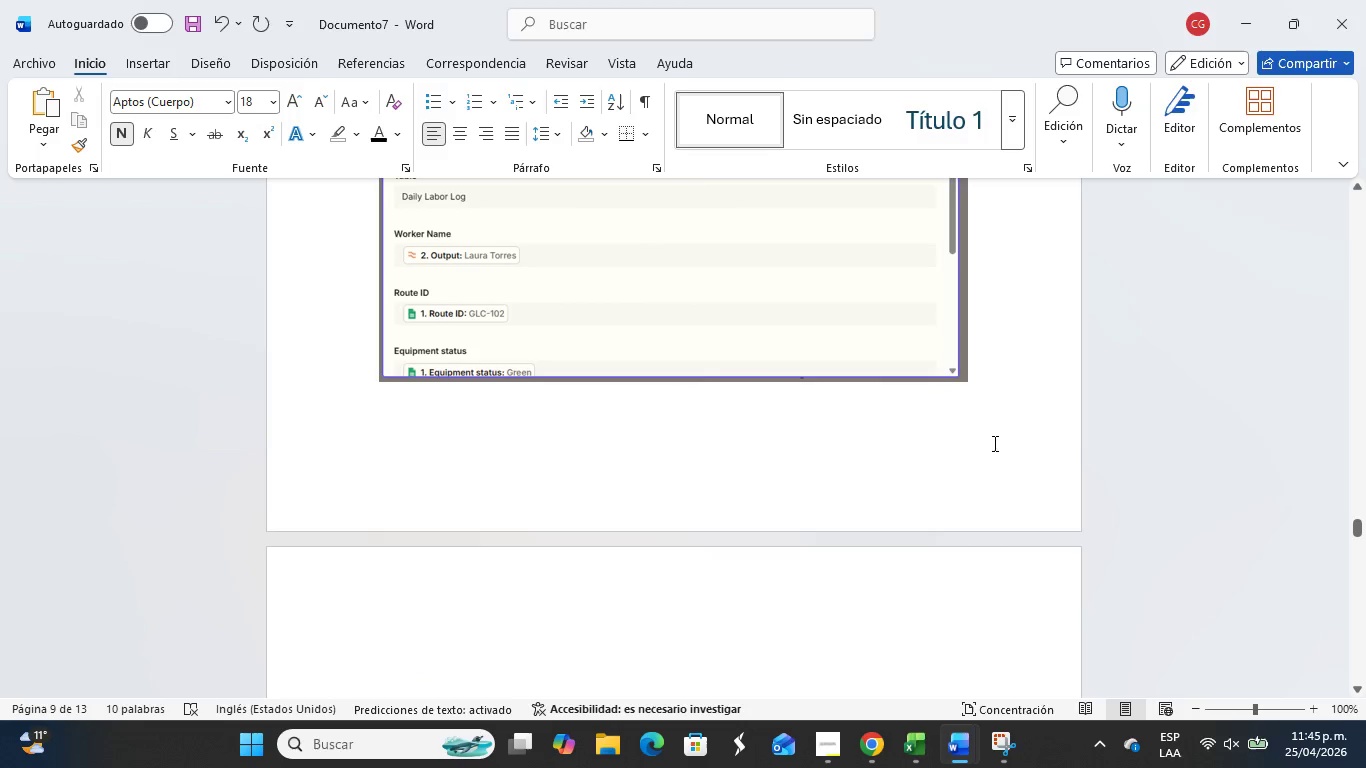 
scroll: coordinate [993, 444], scroll_direction: up, amount: 3.0
 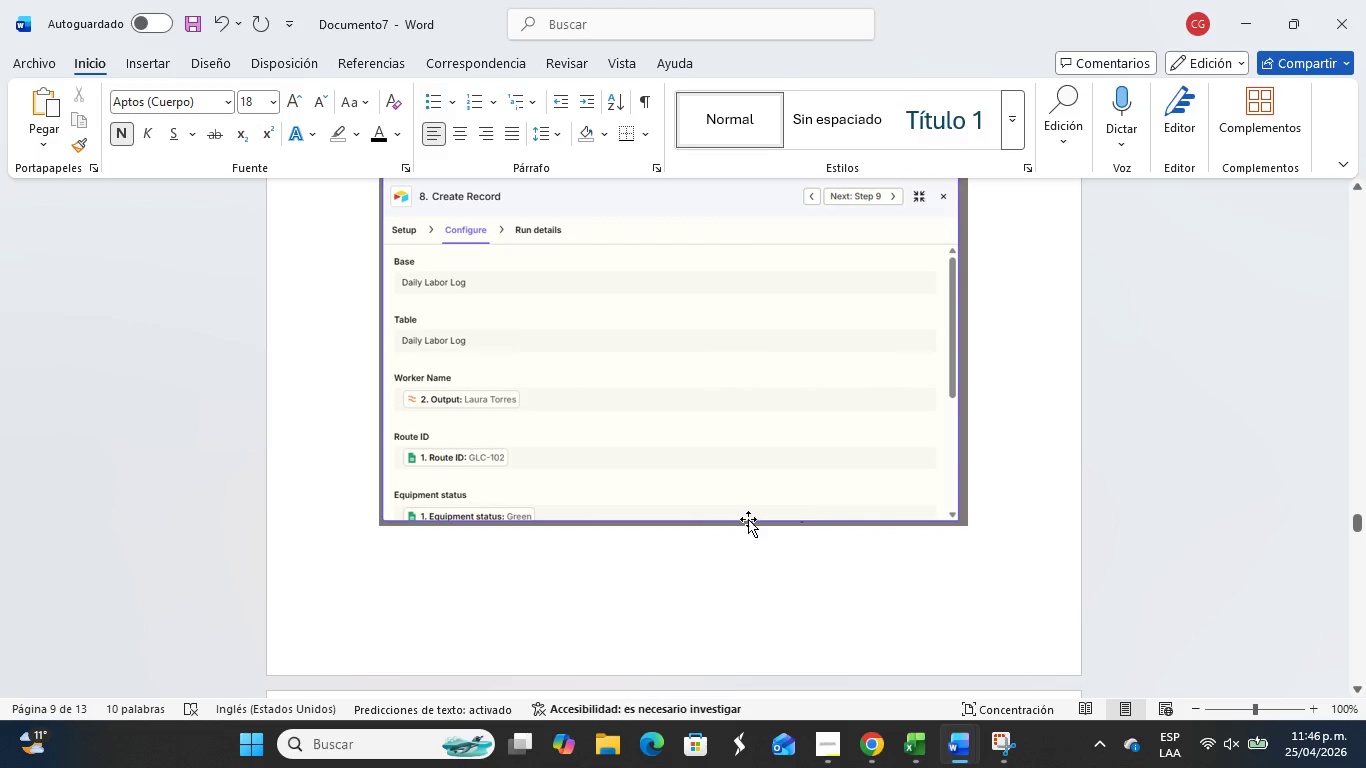 
scroll: coordinate [738, 518], scroll_direction: down, amount: 3.0
 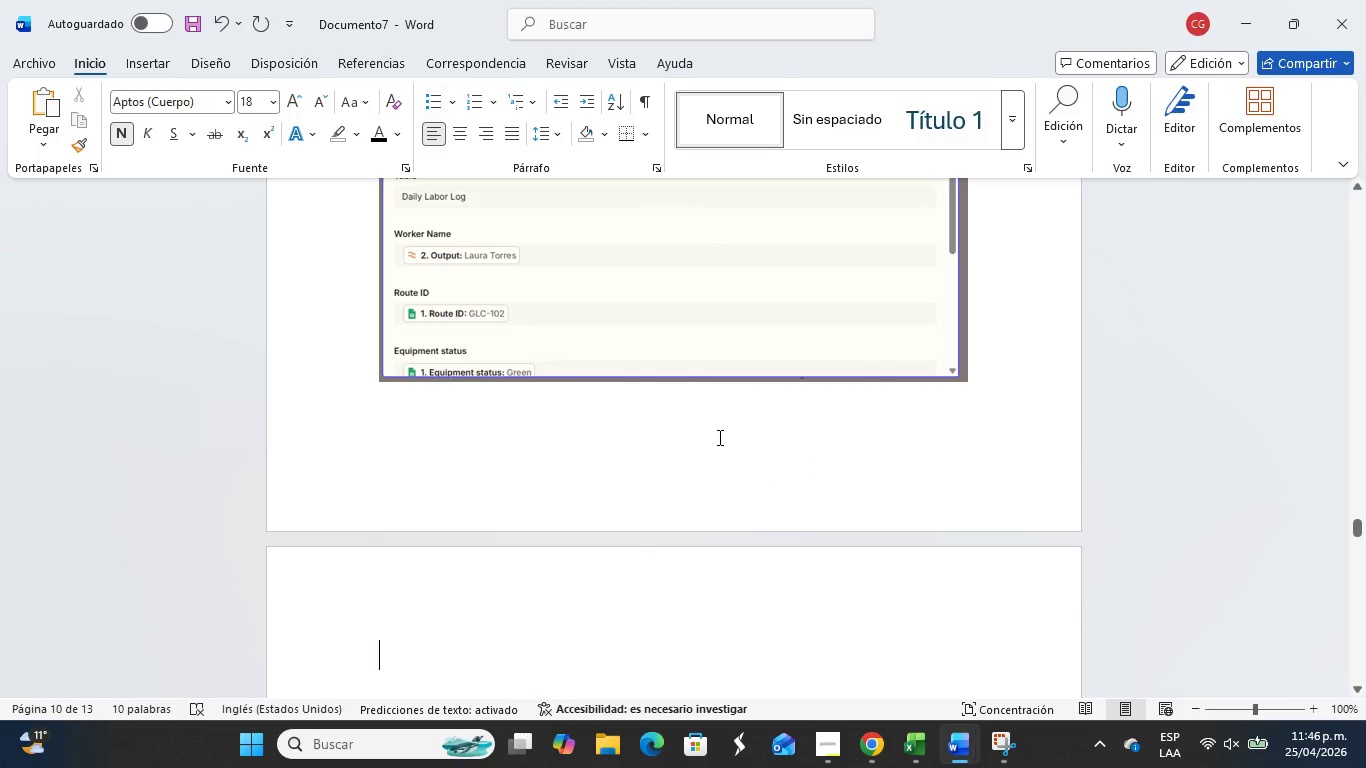 
scroll: coordinate [691, 439], scroll_direction: up, amount: 5.0
 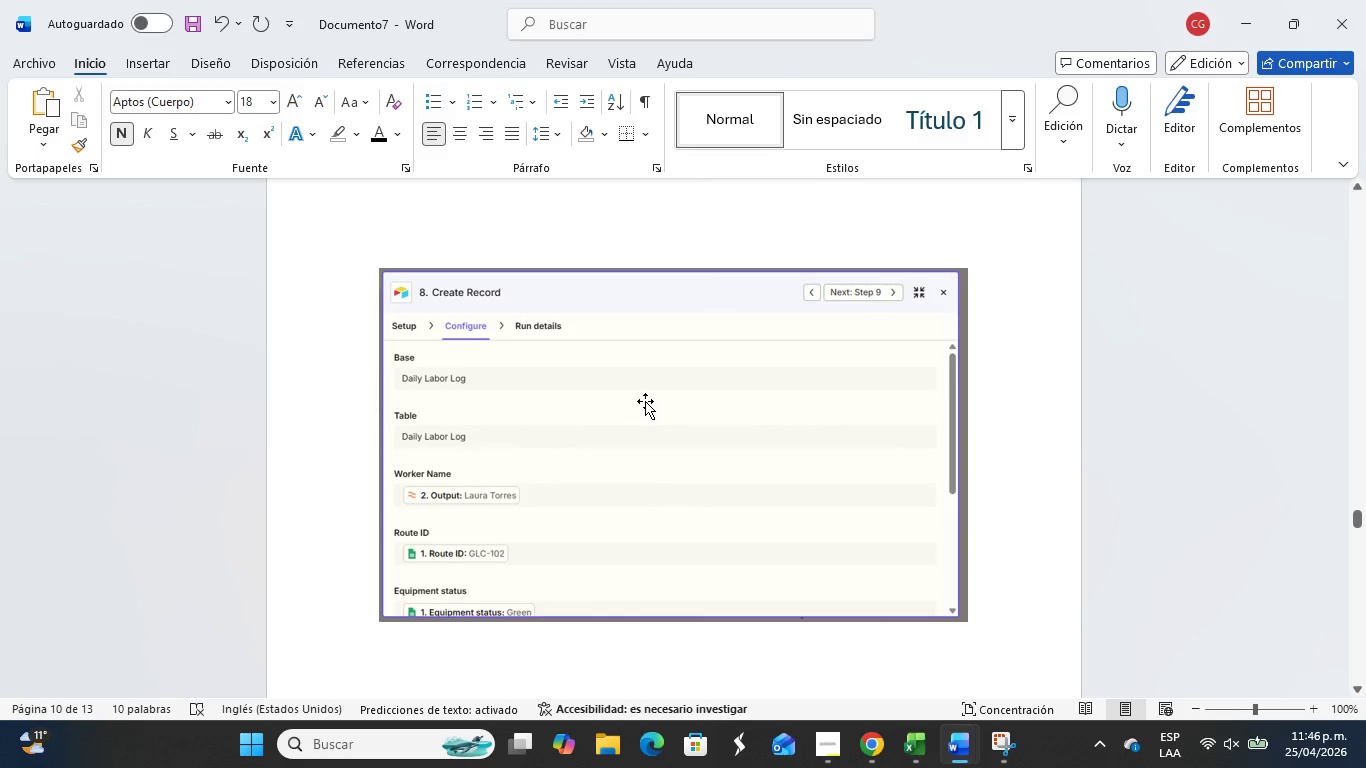 
key(Alt+Tab)
 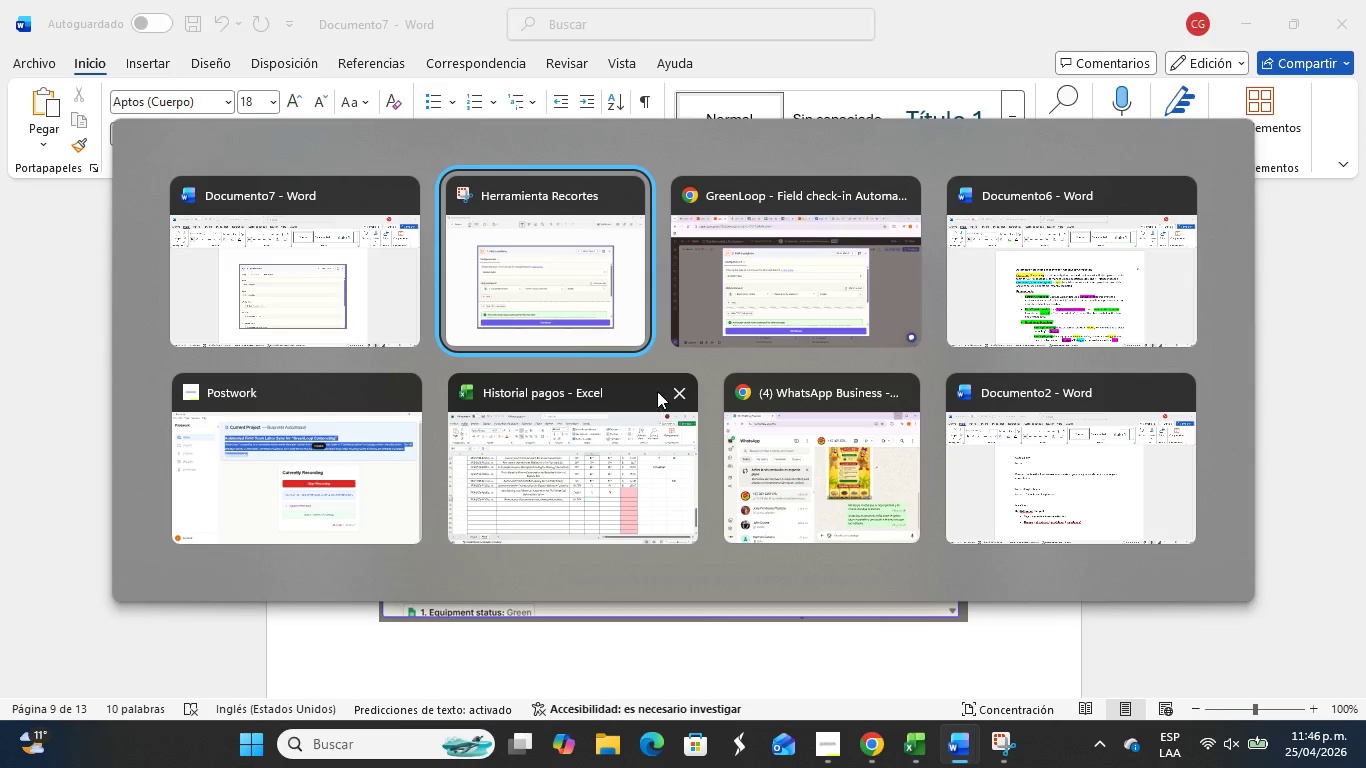 
key(Alt+Tab)
 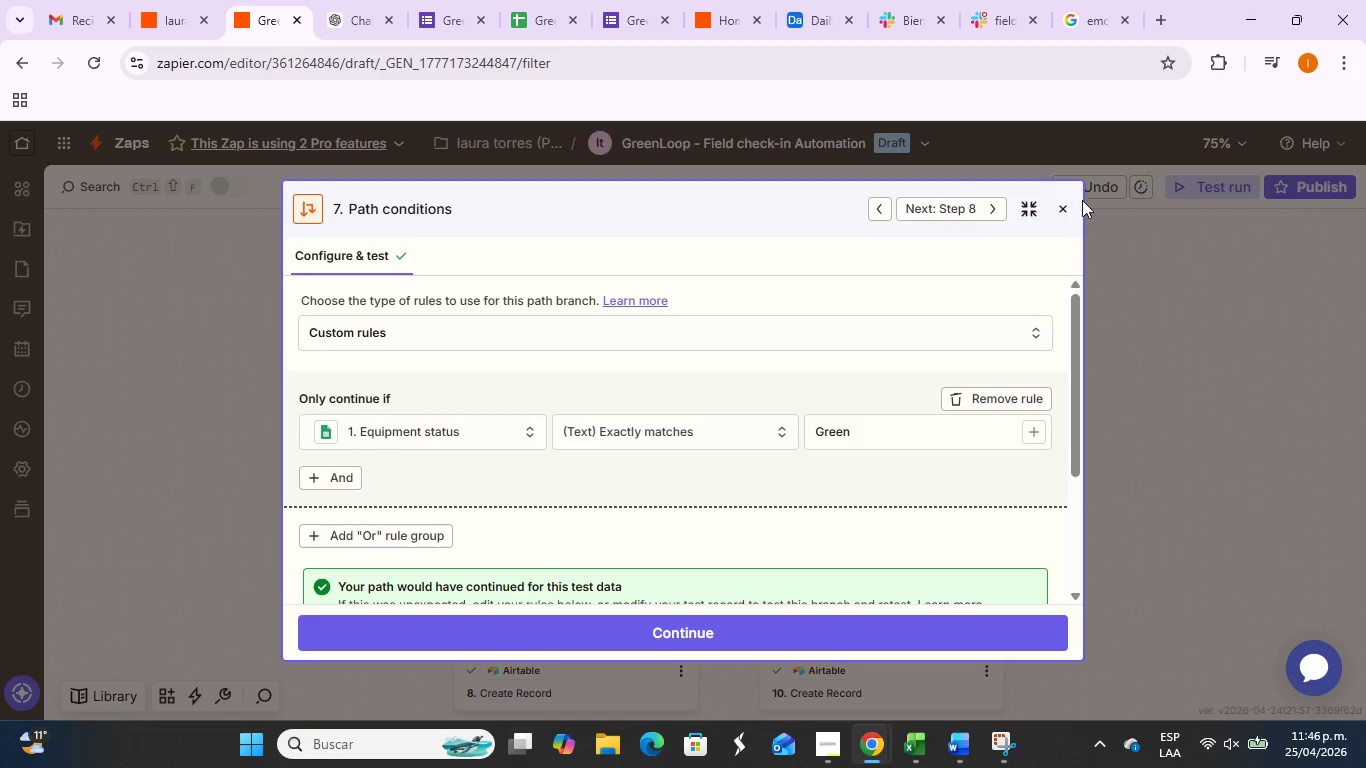 
left_click([1061, 209])
 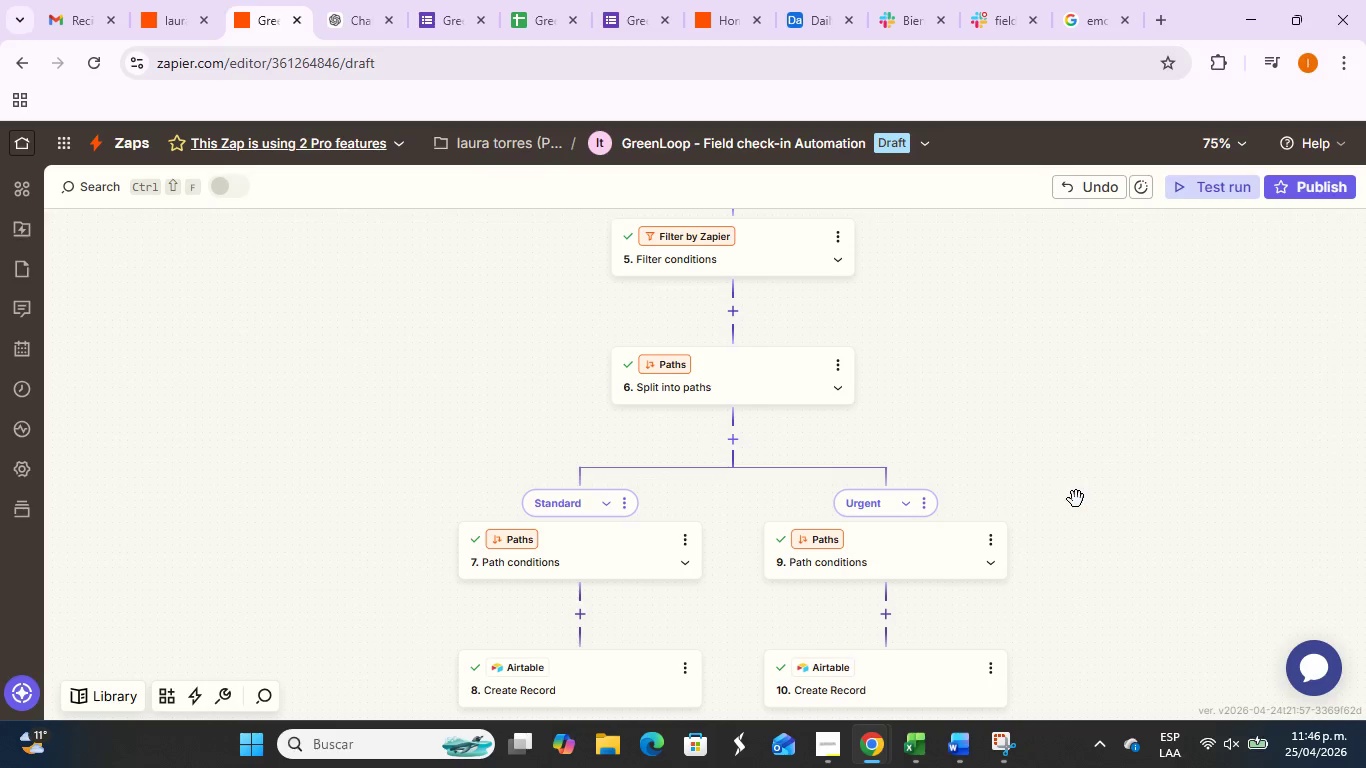 
scroll: coordinate [1079, 499], scroll_direction: down, amount: 3.0
 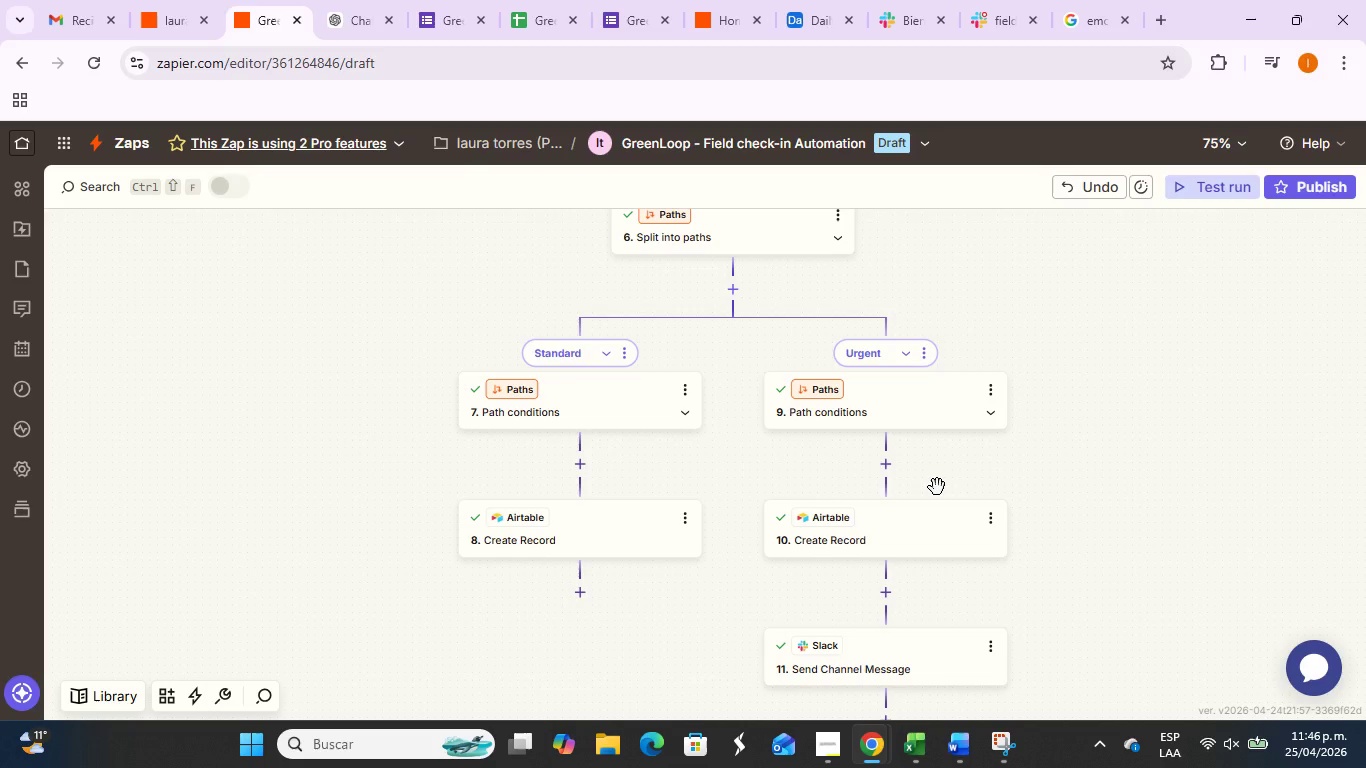 
key(Alt+Tab)
 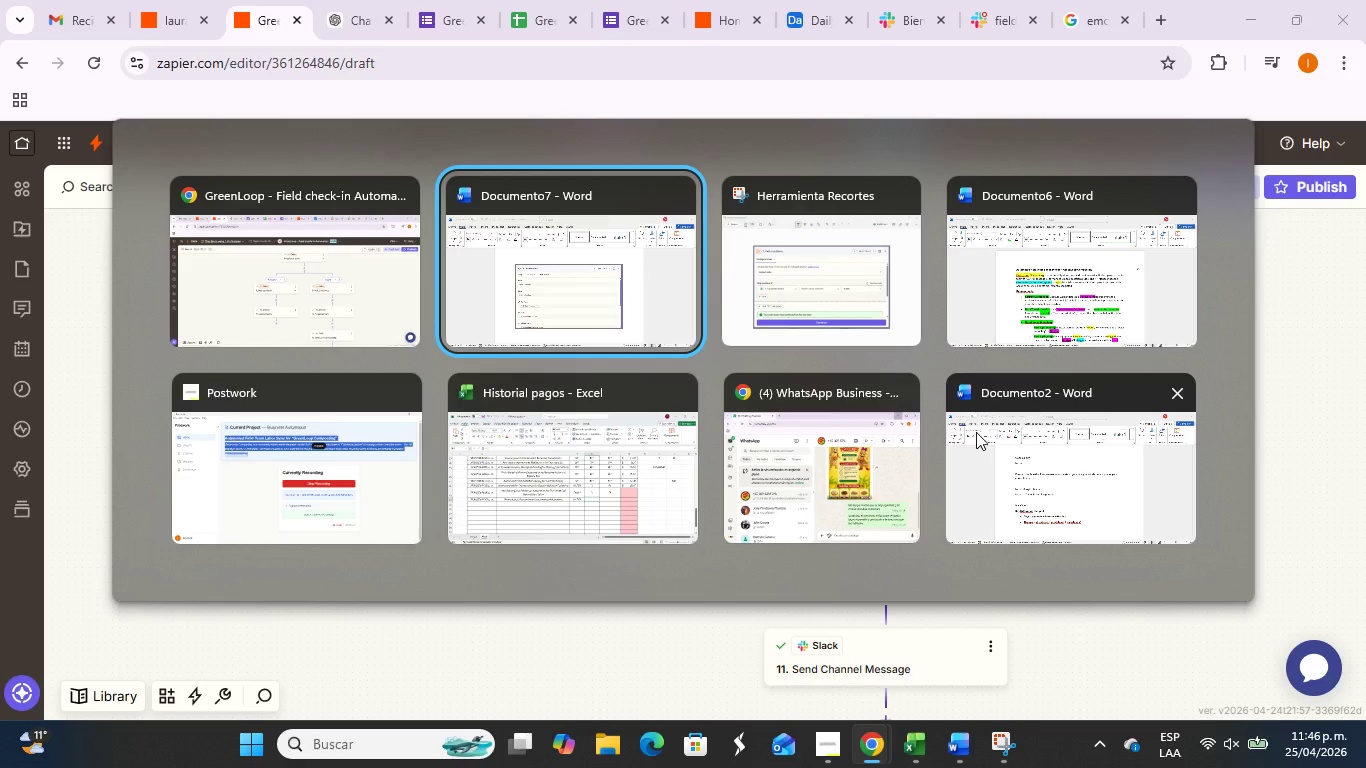 
wait(5.39)
 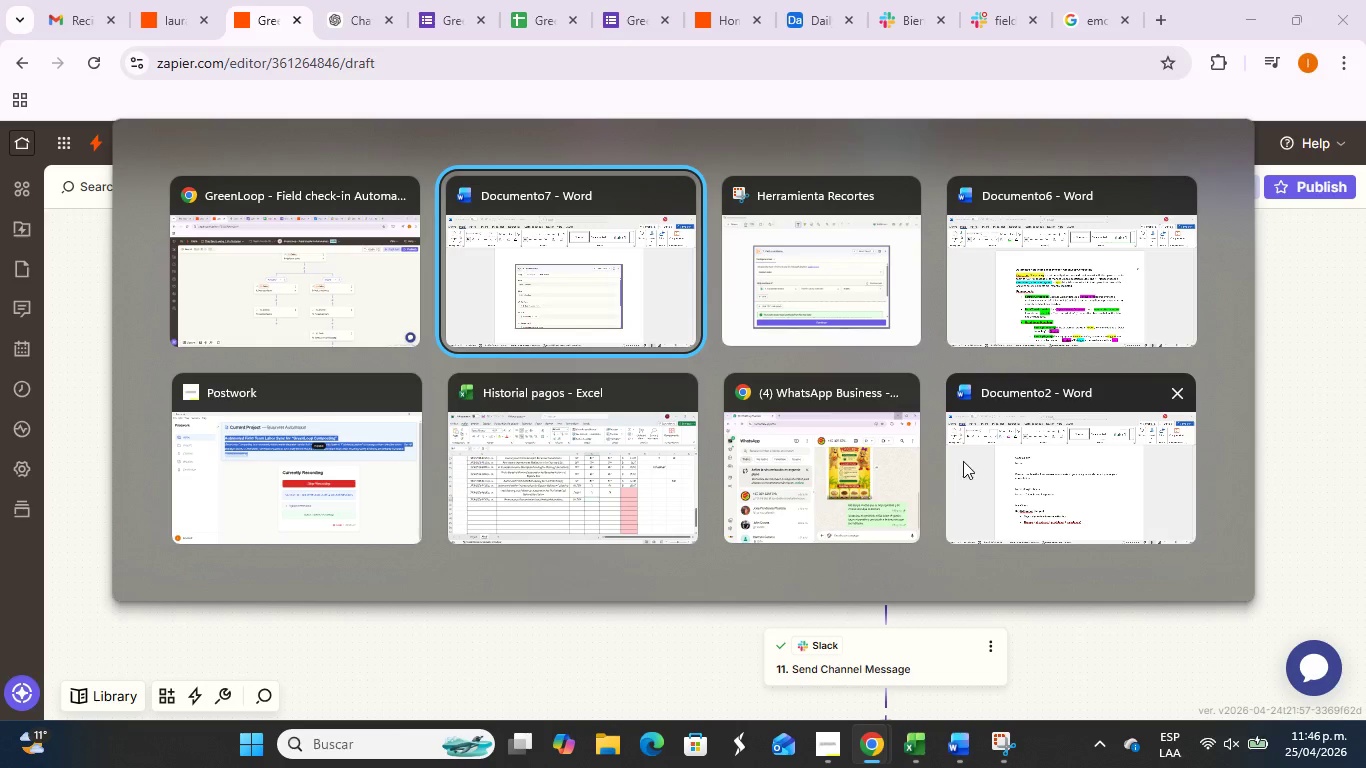 
scroll: coordinate [872, 465], scroll_direction: up, amount: 32.0
 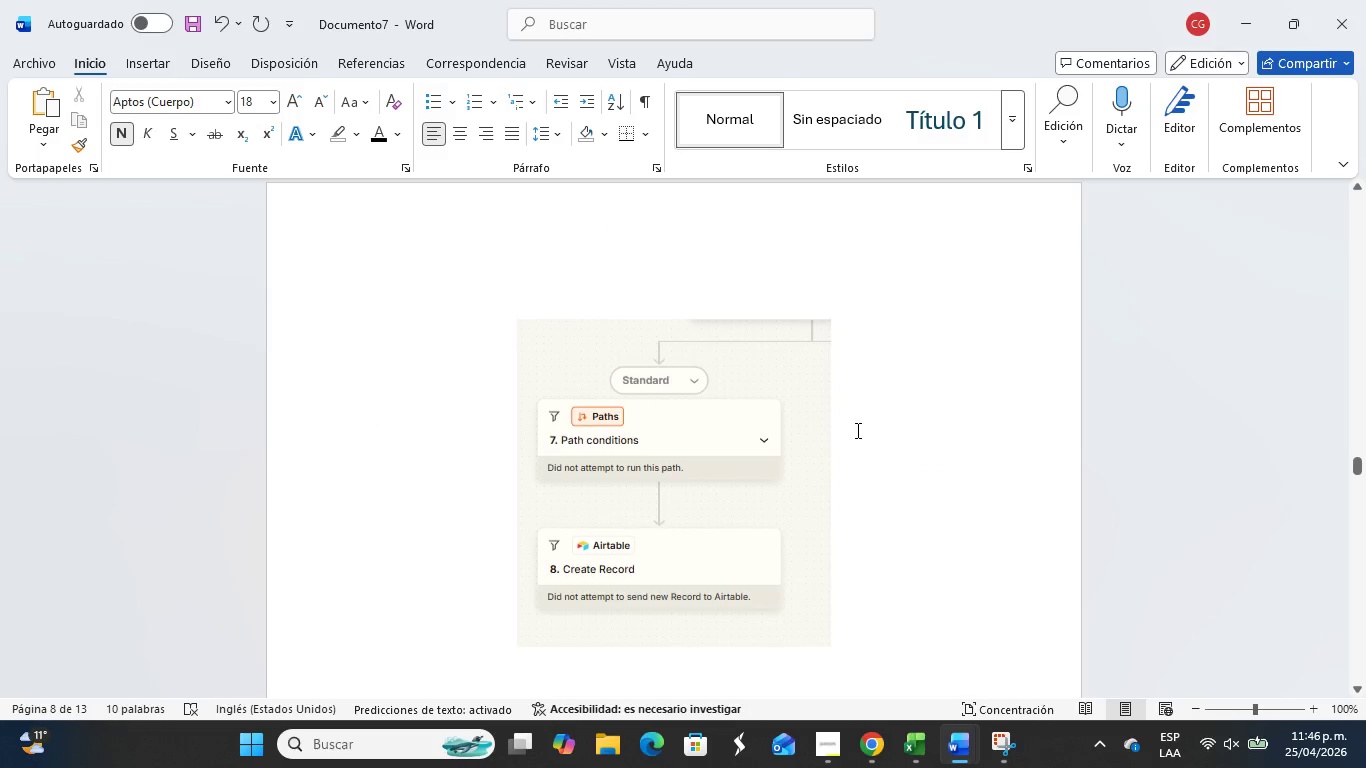 
scroll: coordinate [838, 448], scroll_direction: down, amount: 35.0
 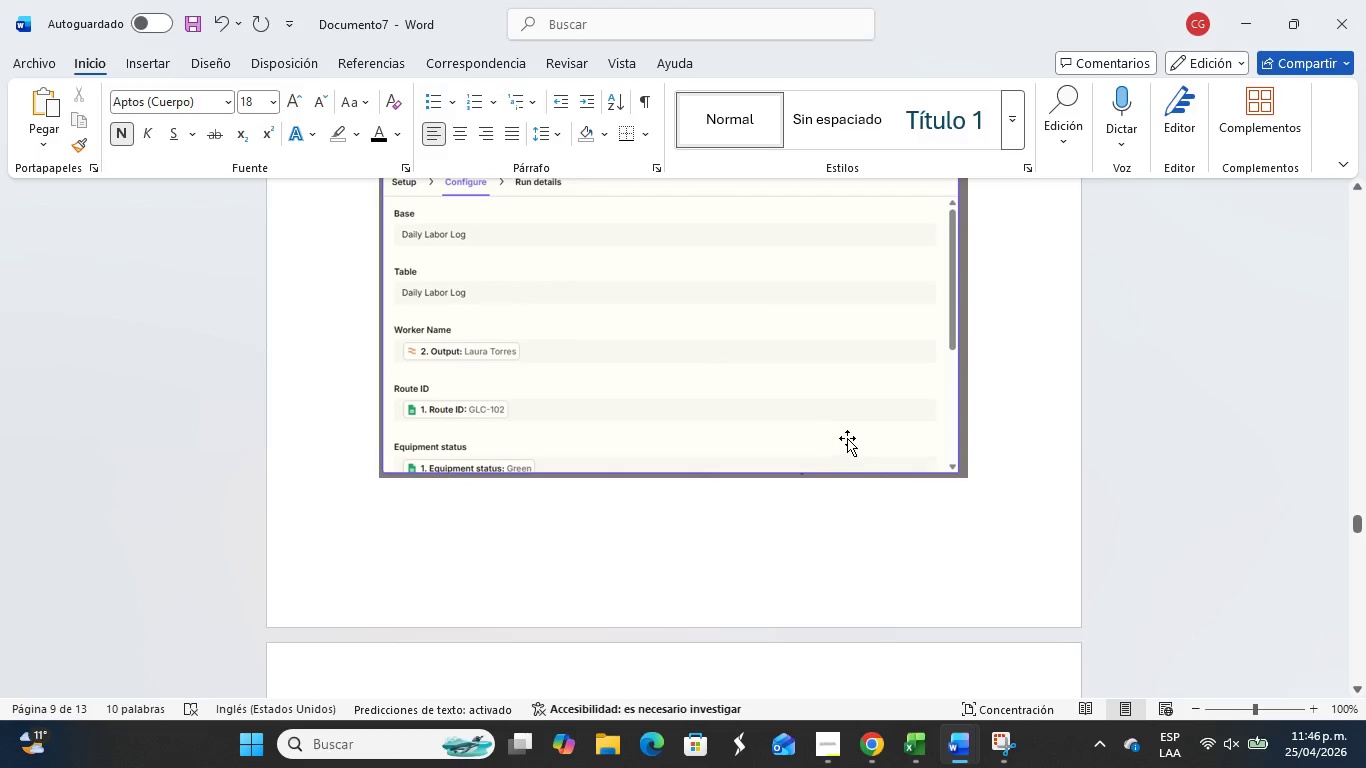 
scroll: coordinate [847, 451], scroll_direction: up, amount: 2.0
 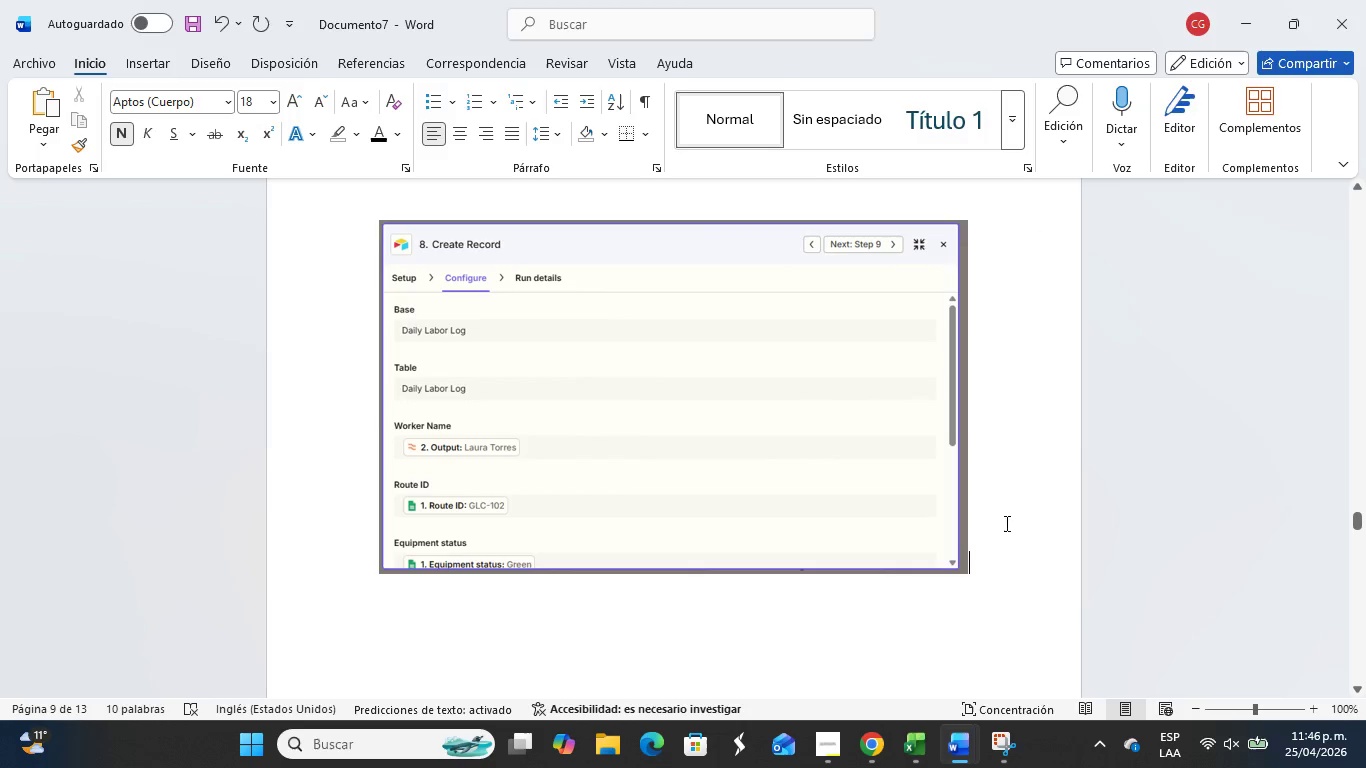 
scroll: coordinate [990, 524], scroll_direction: down, amount: 2.0
 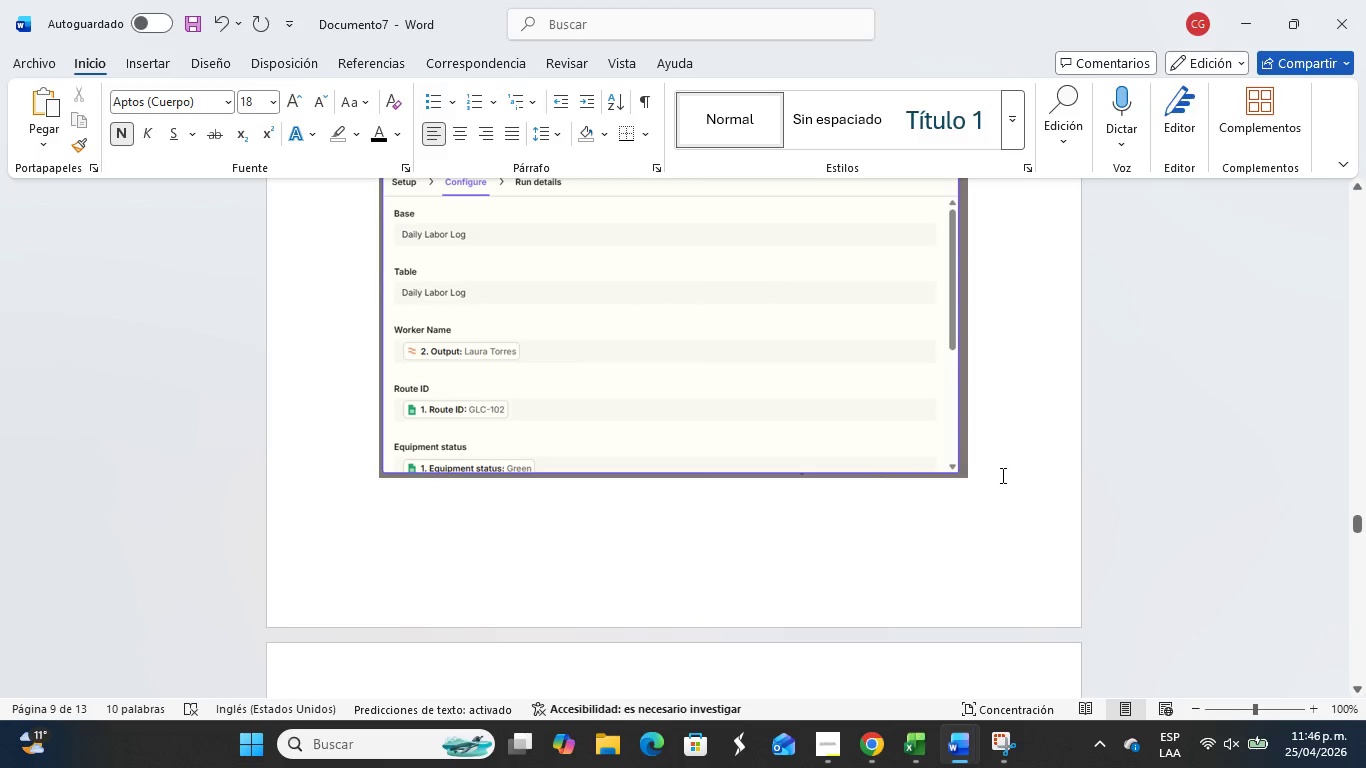 
scroll: coordinate [1000, 481], scroll_direction: up, amount: 3.0
 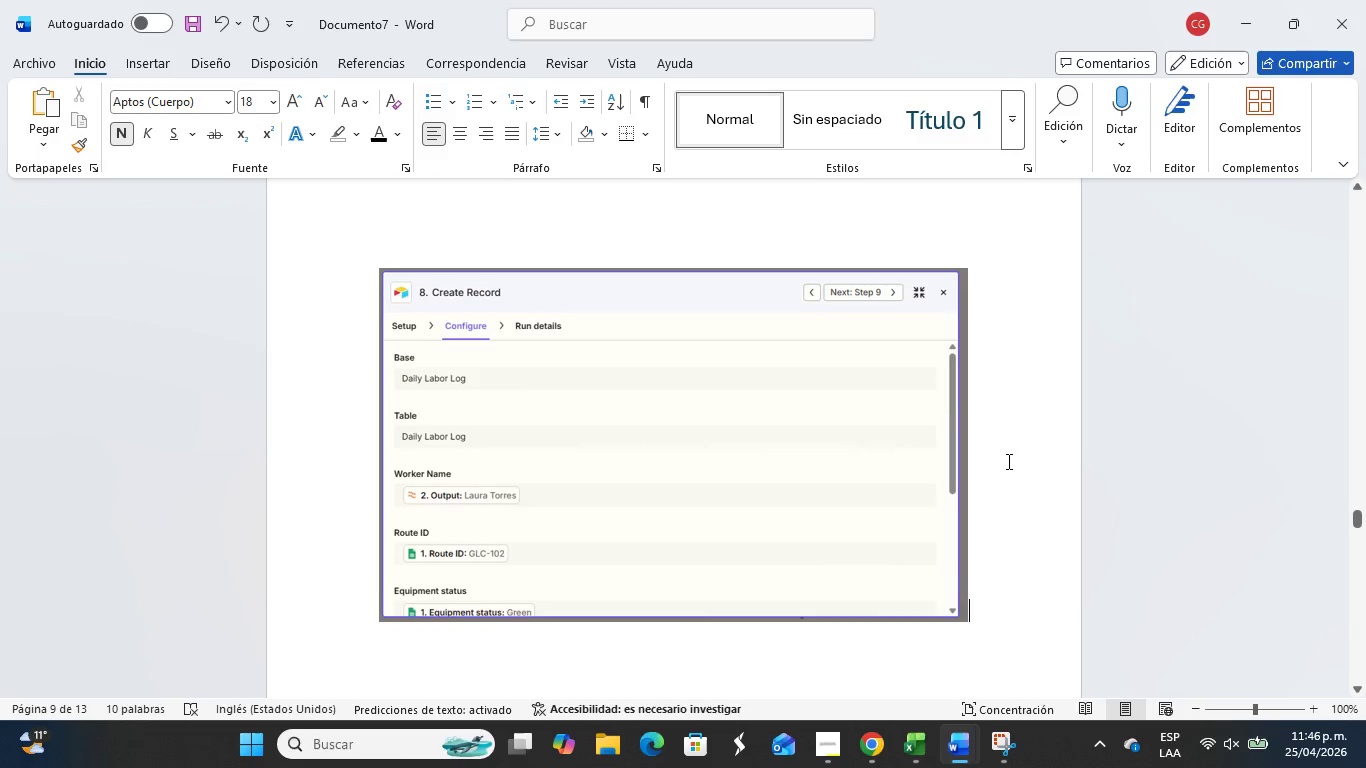 
scroll: coordinate [1005, 484], scroll_direction: none, amount: 0.0
 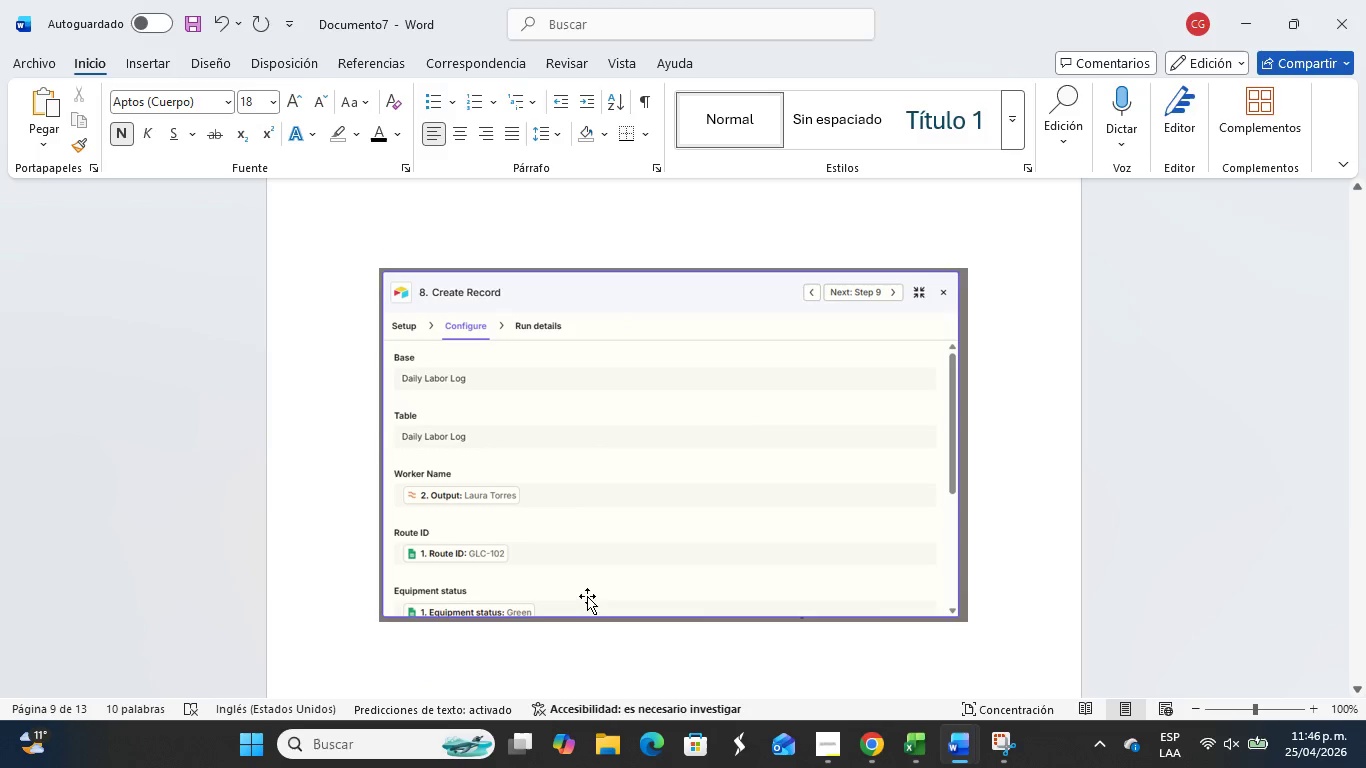 
wait(10.49)
 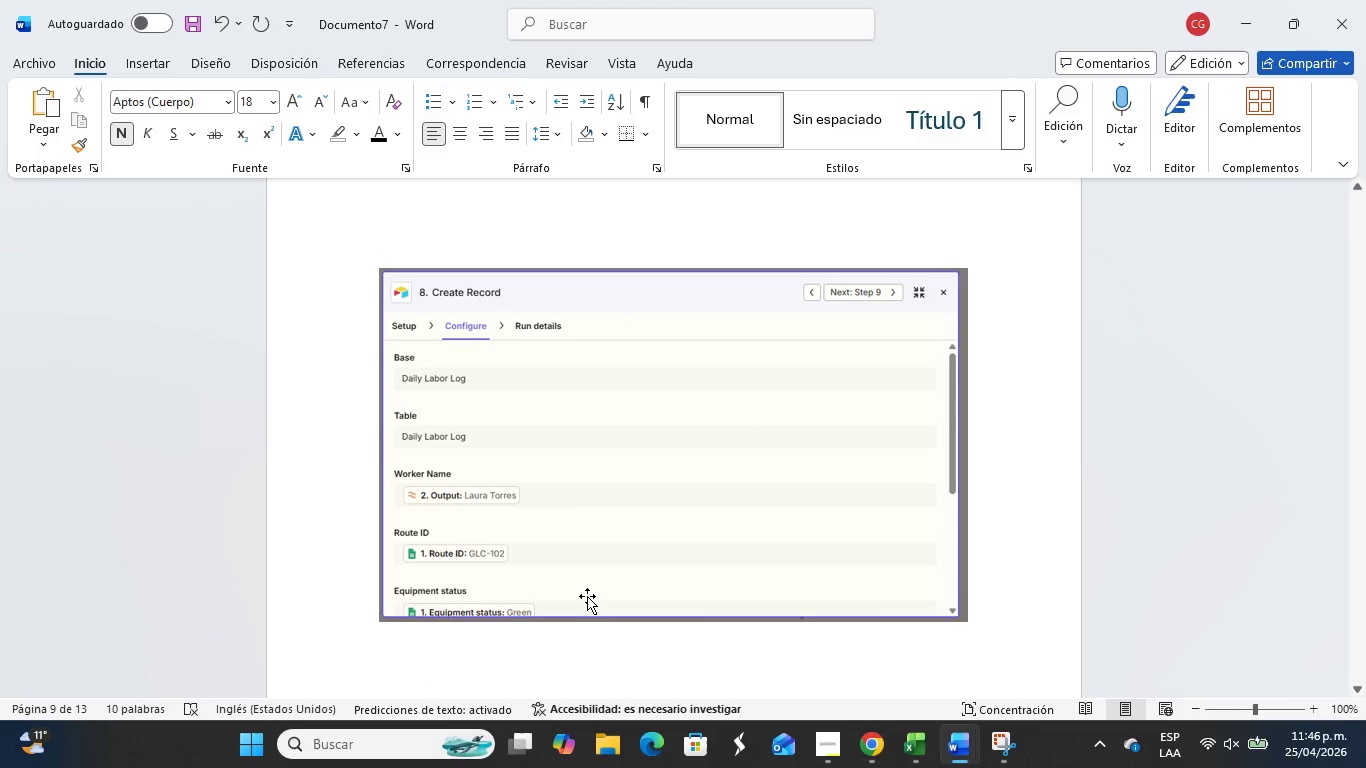 
scroll: coordinate [951, 530], scroll_direction: none, amount: 0.0
 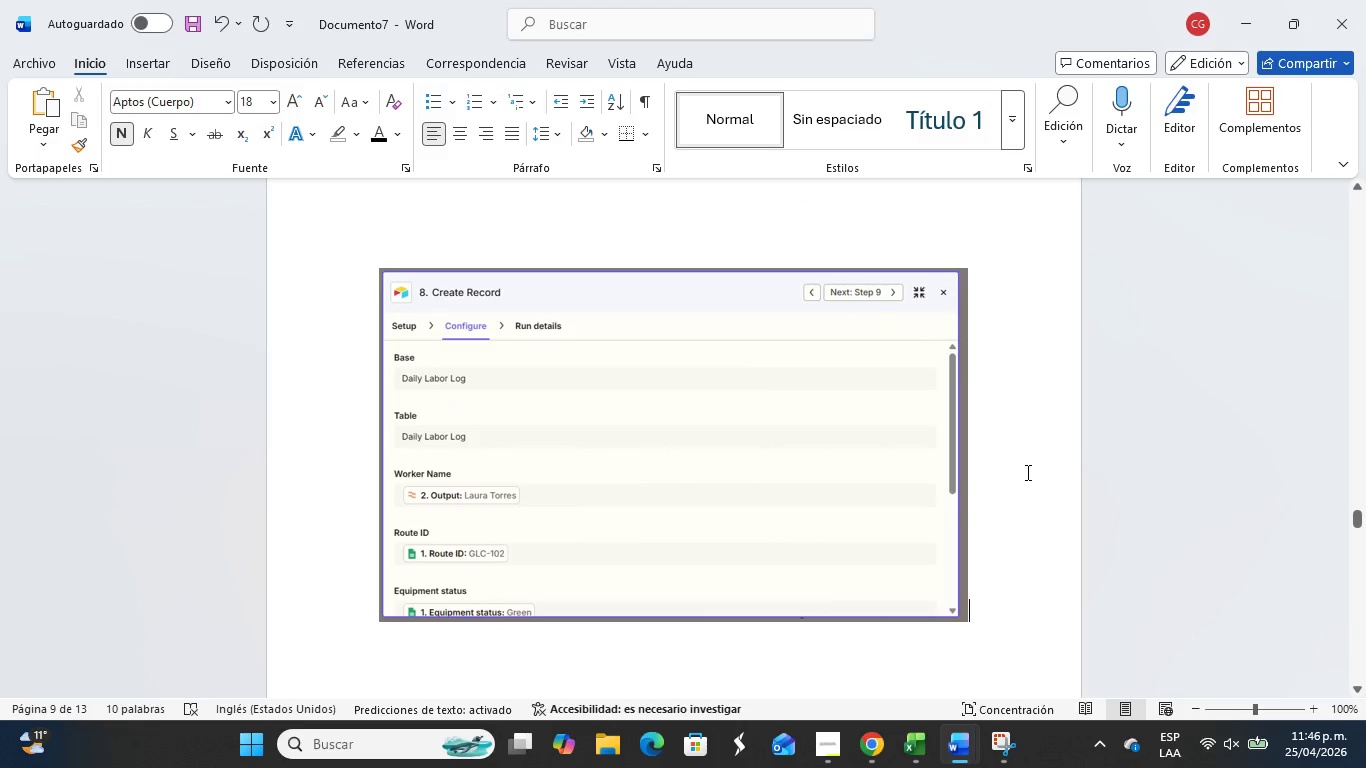 
key(Enter)
 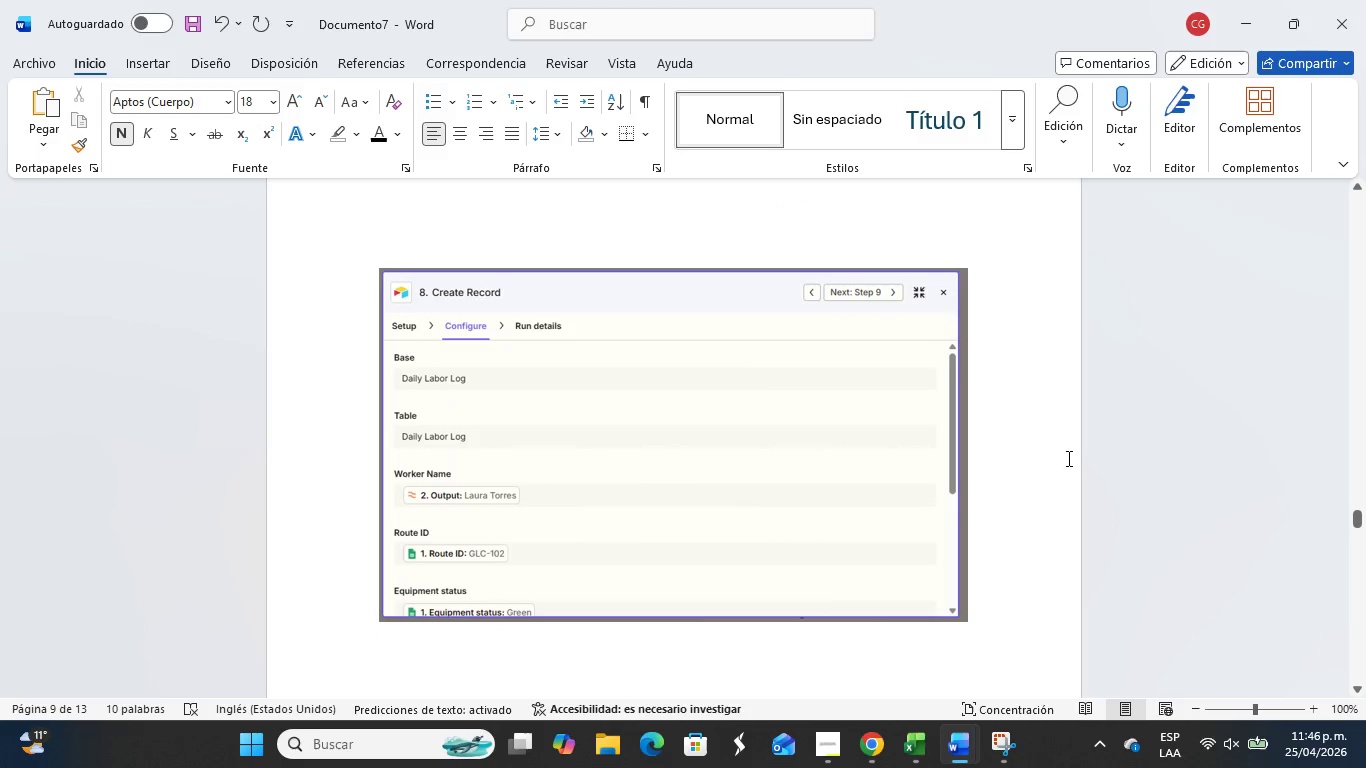 
key(Enter)
 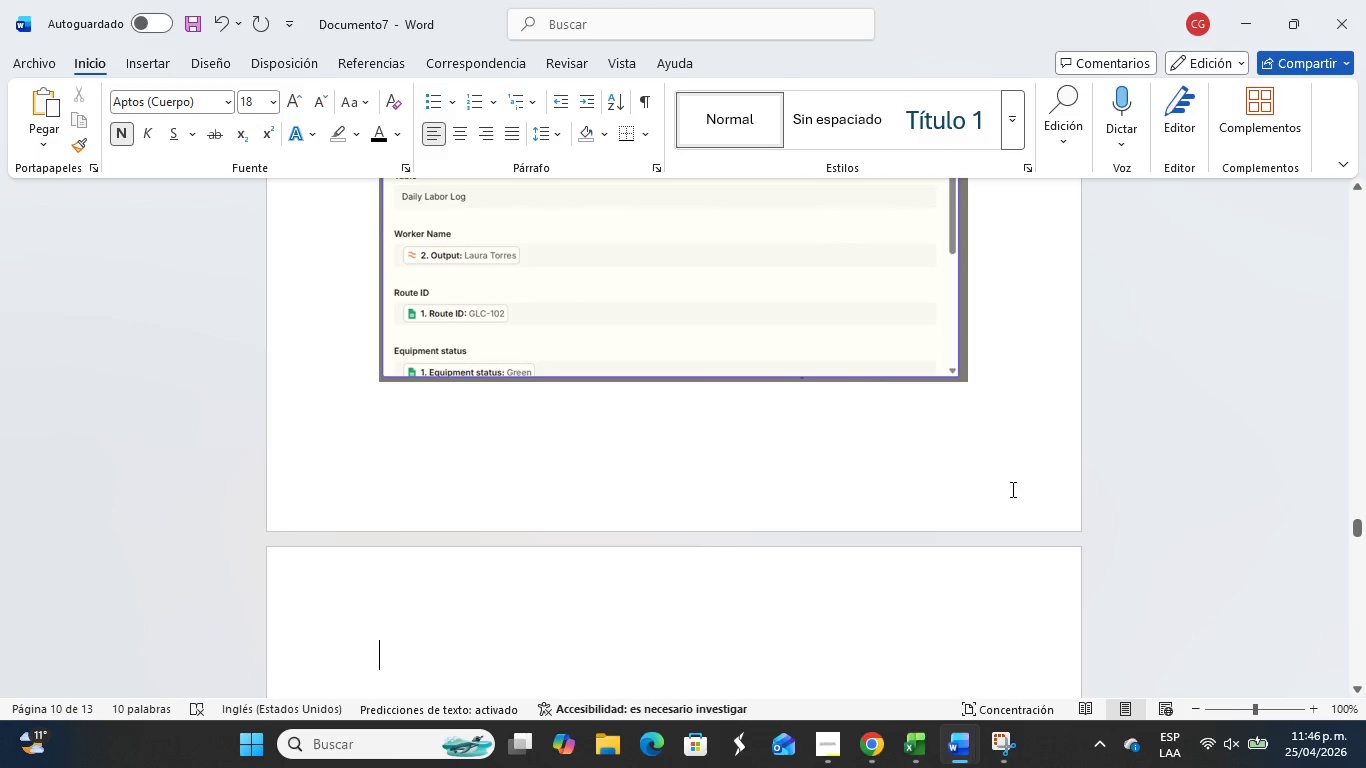 
scroll: coordinate [856, 534], scroll_direction: up, amount: 8.0
 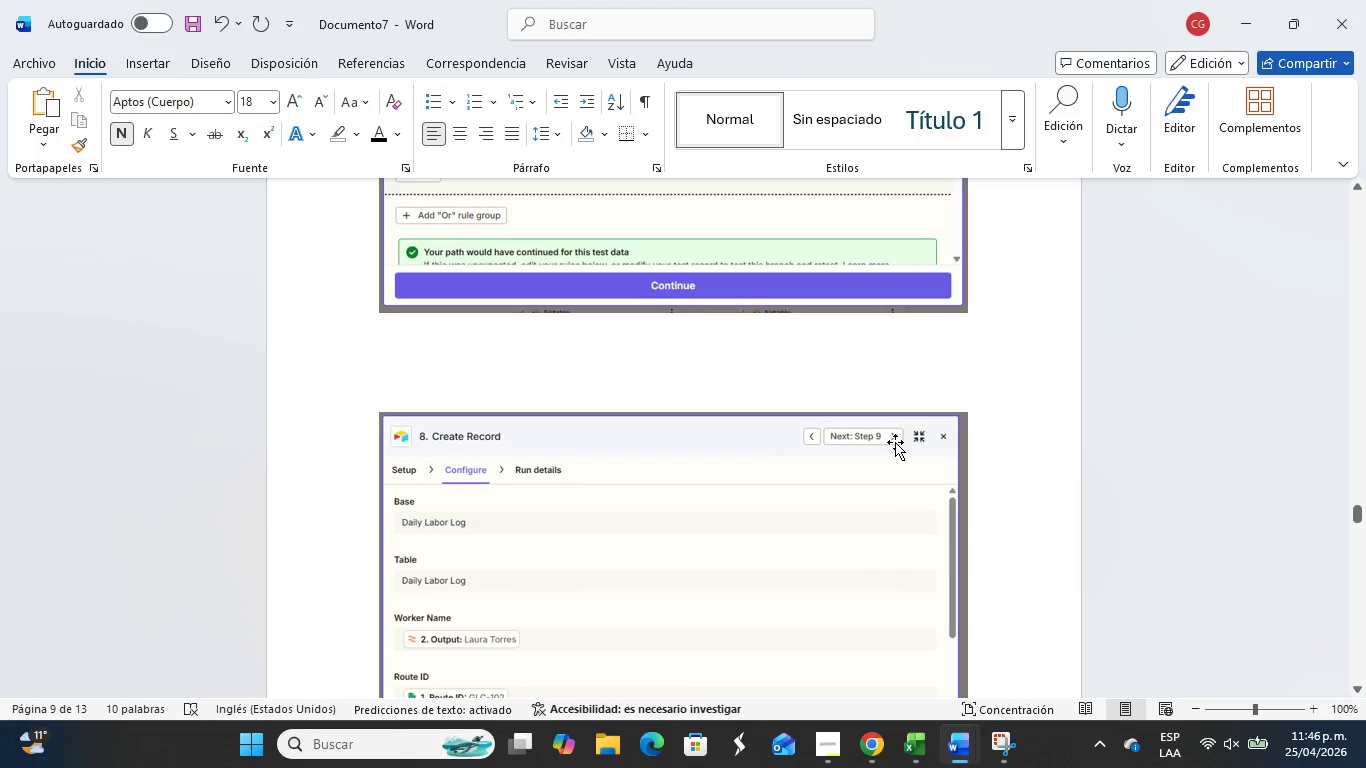 
scroll: coordinate [964, 438], scroll_direction: down, amount: 4.0
 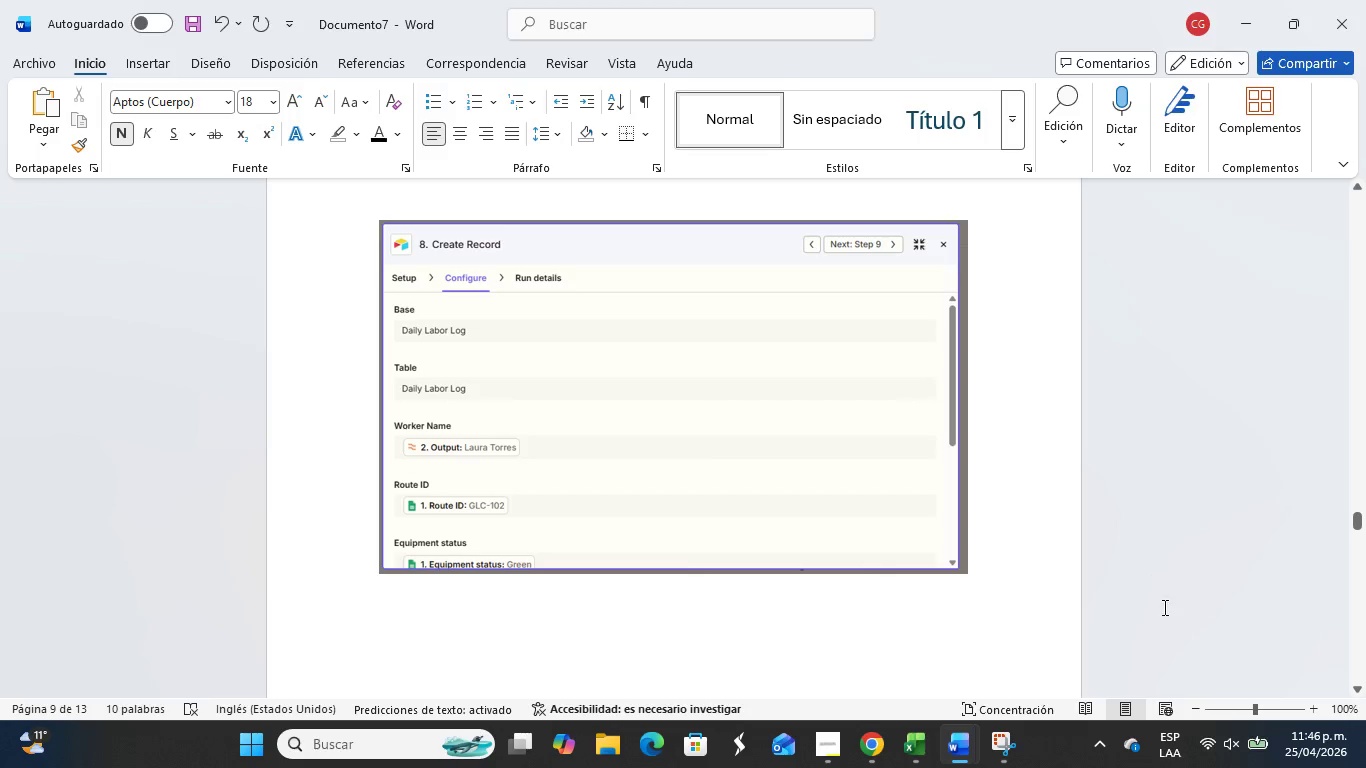 
wait(8.62)
 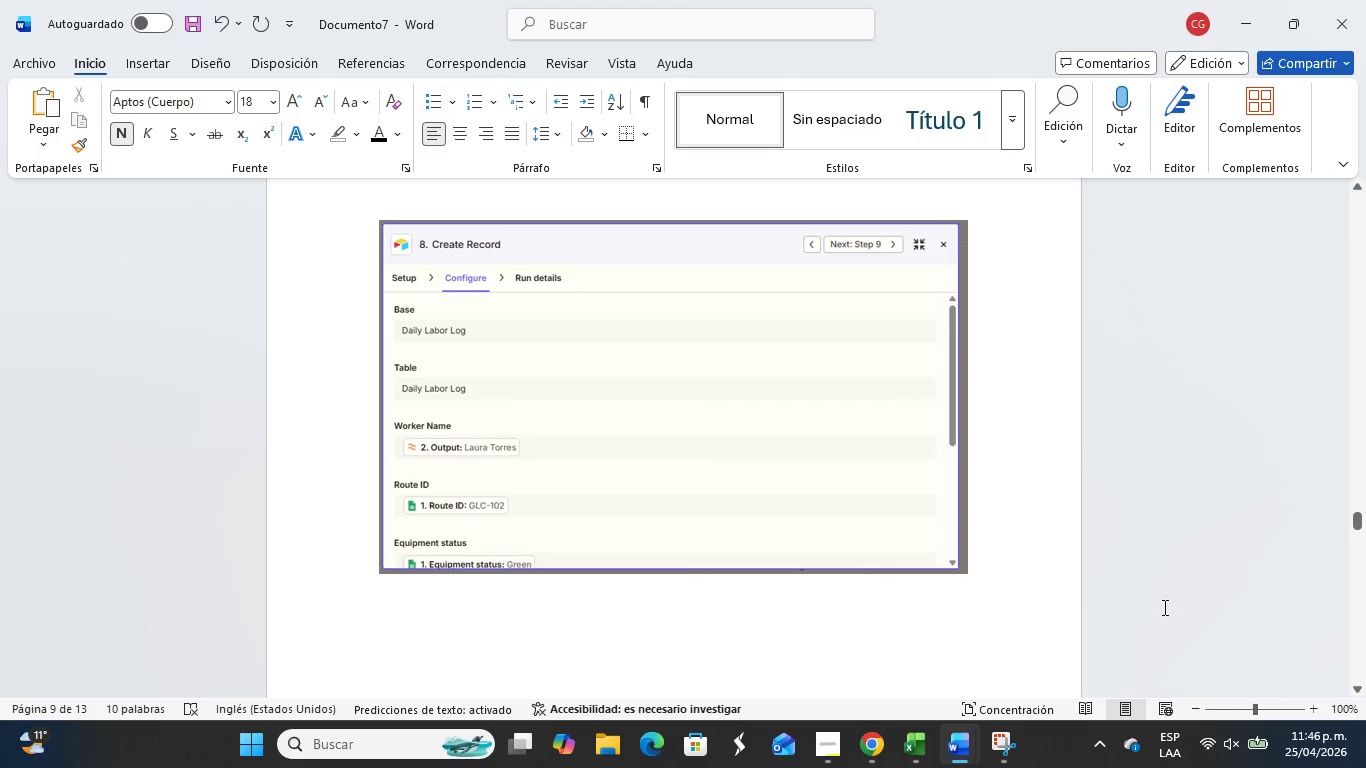 
scroll: coordinate [905, 539], scroll_direction: down, amount: 6.0
 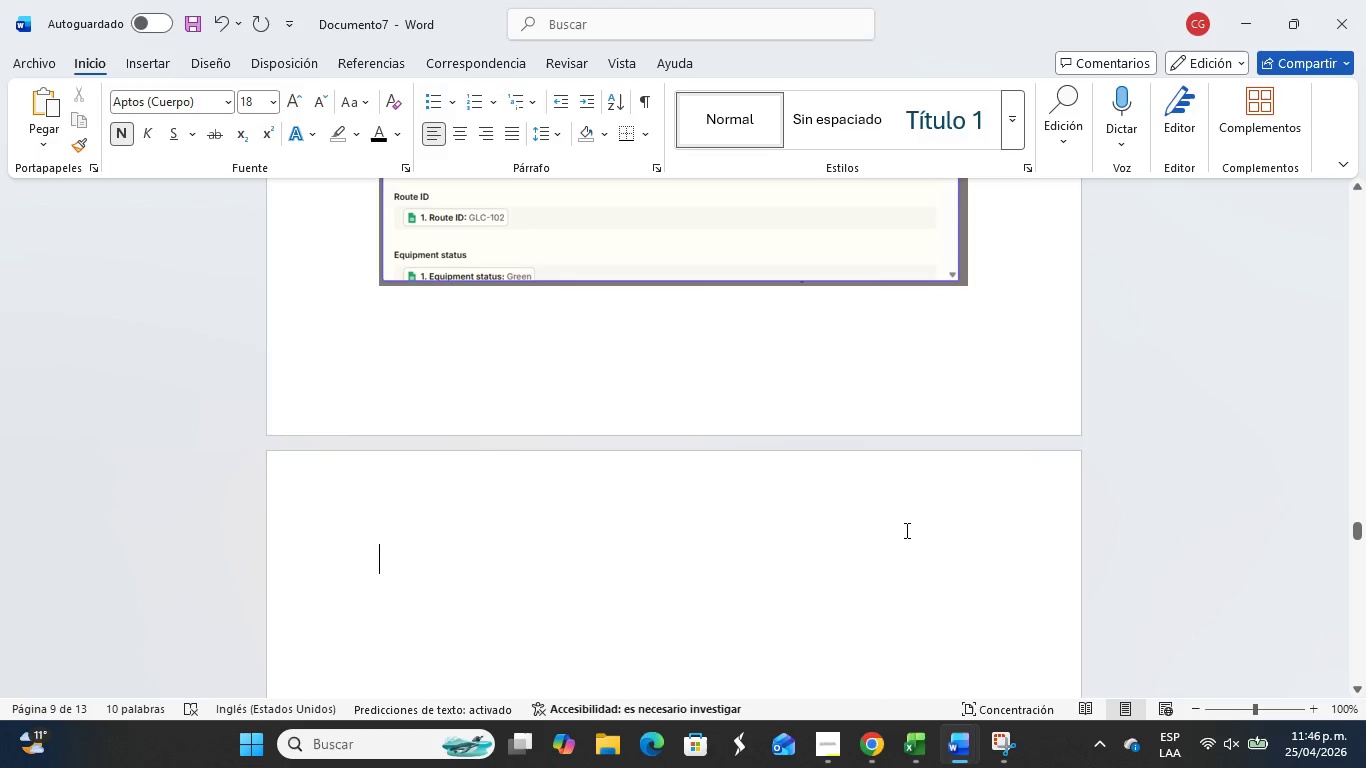 
key(Alt+Tab)
 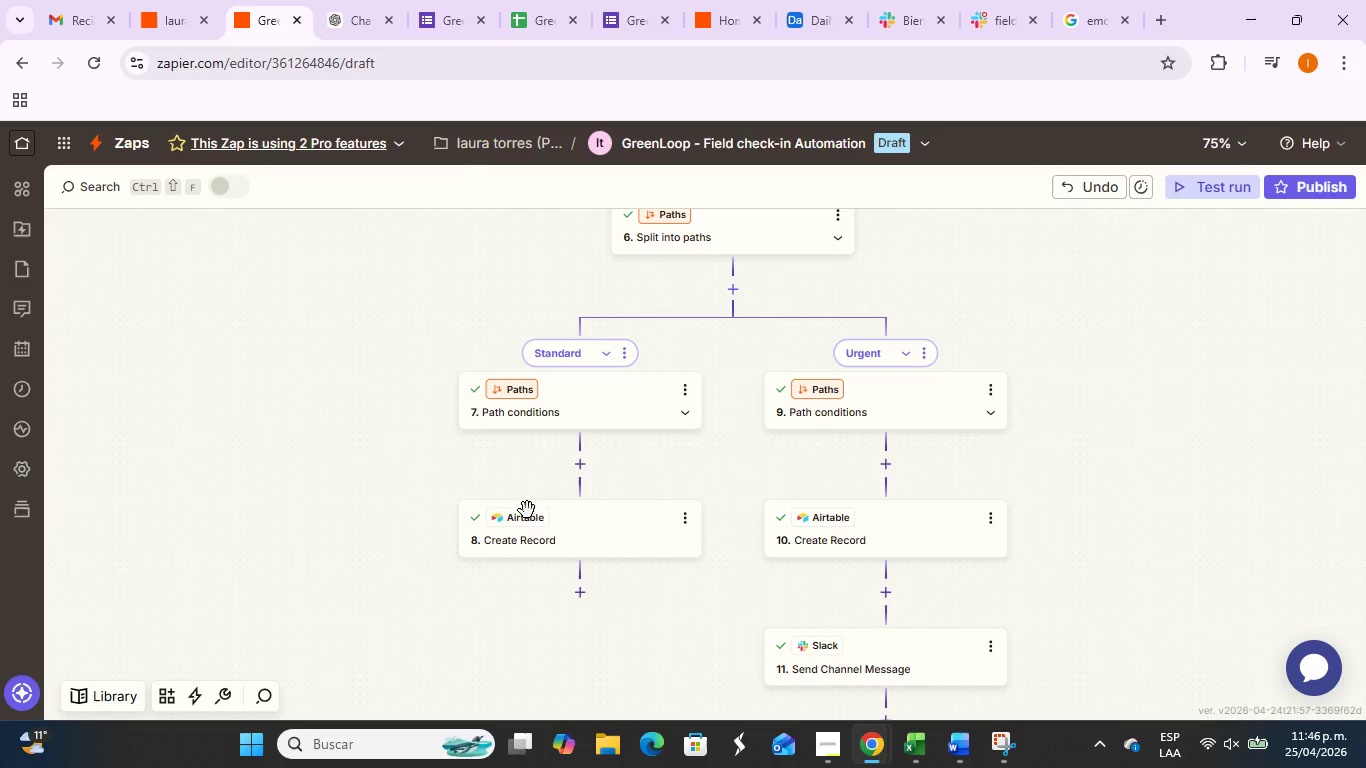 
left_click([578, 528])
 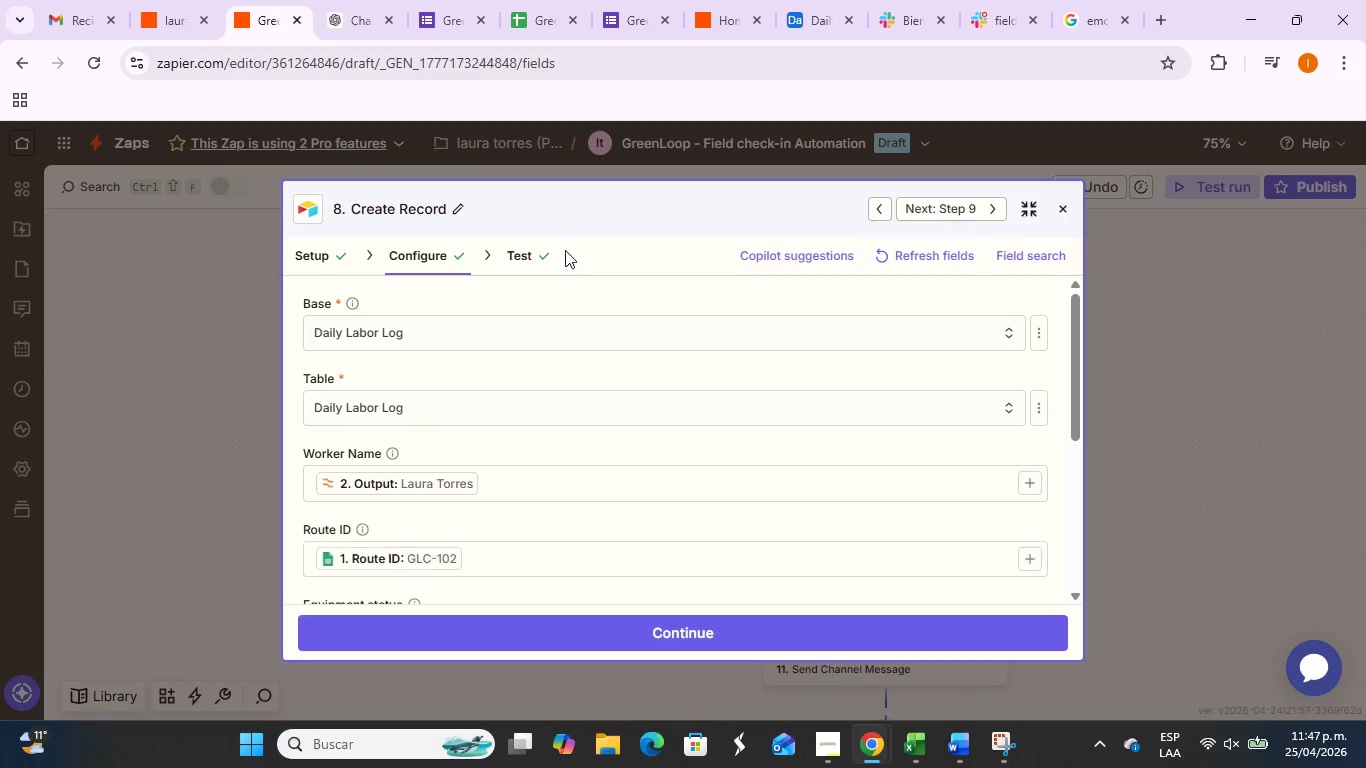 
left_click([542, 246])
 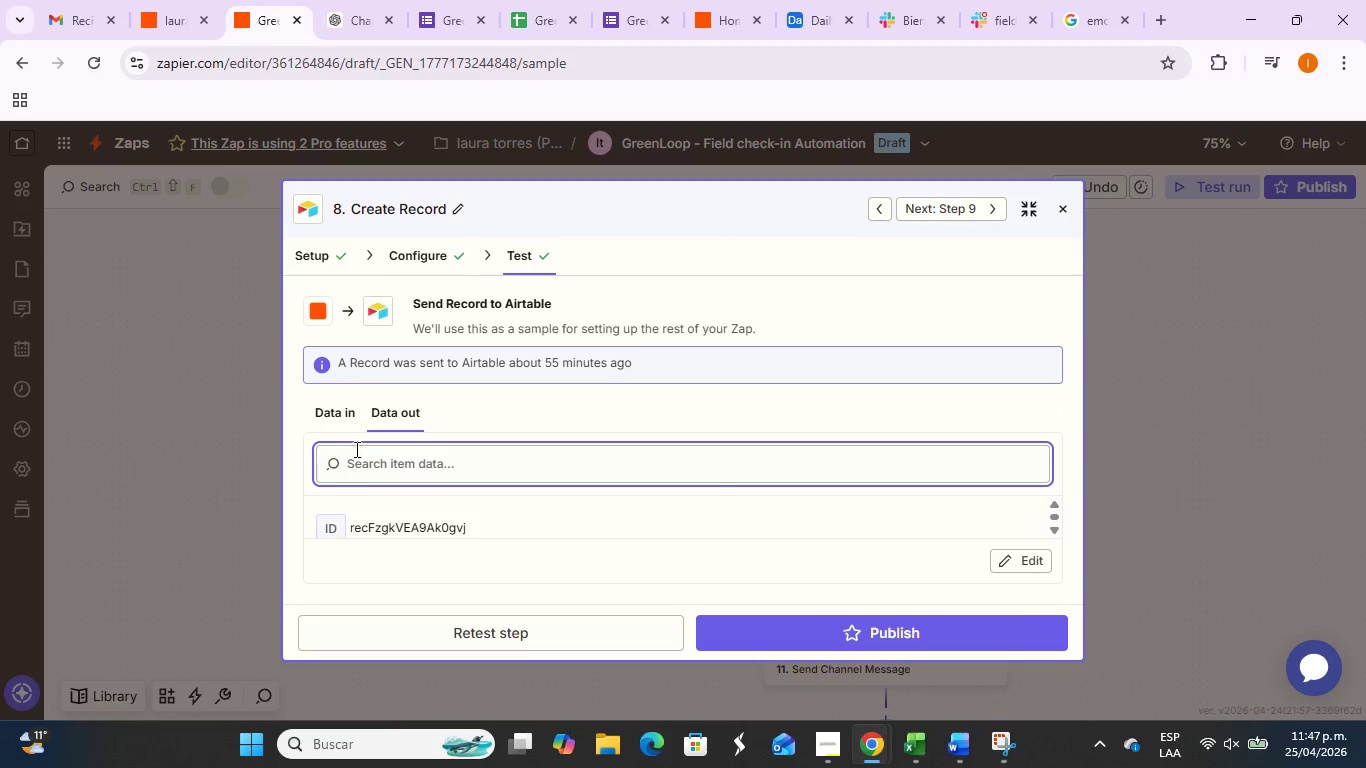 
left_click([344, 410])
 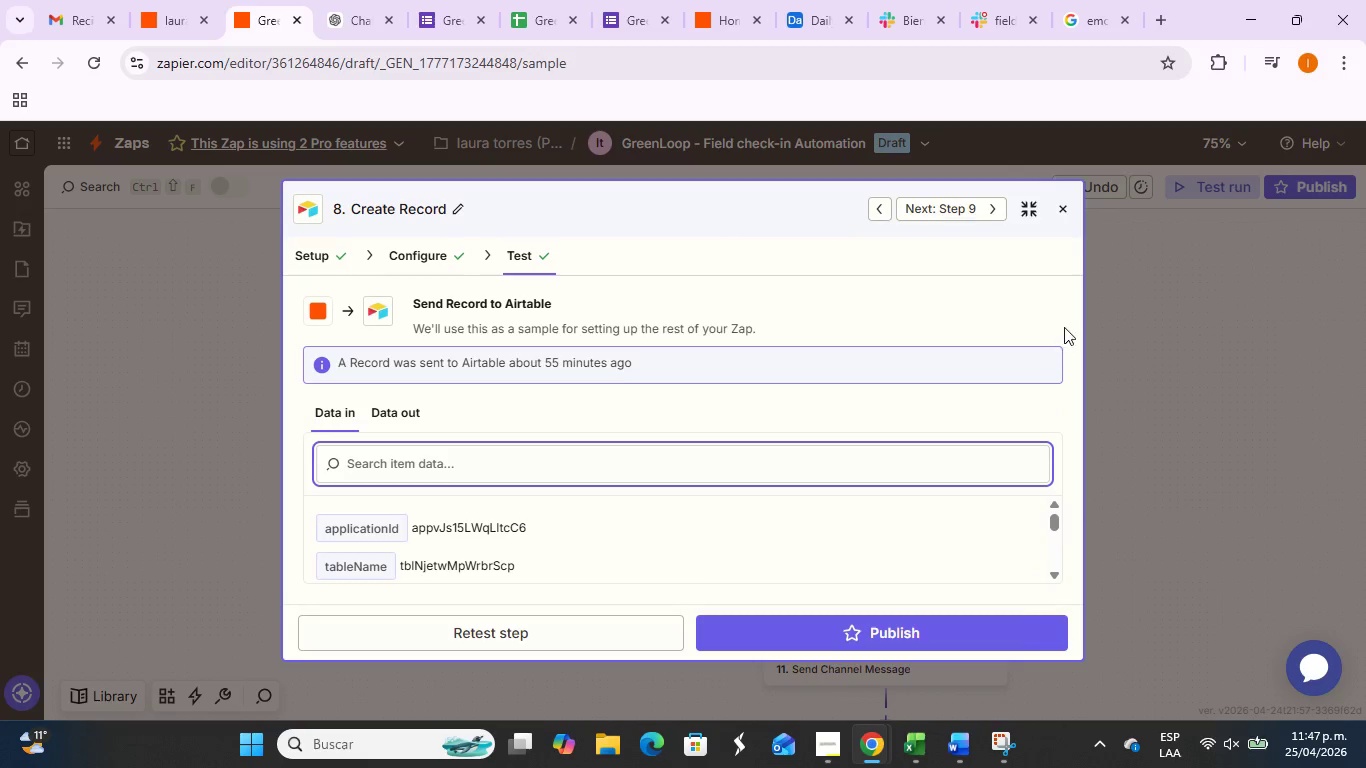 
key(PrintScreen)
 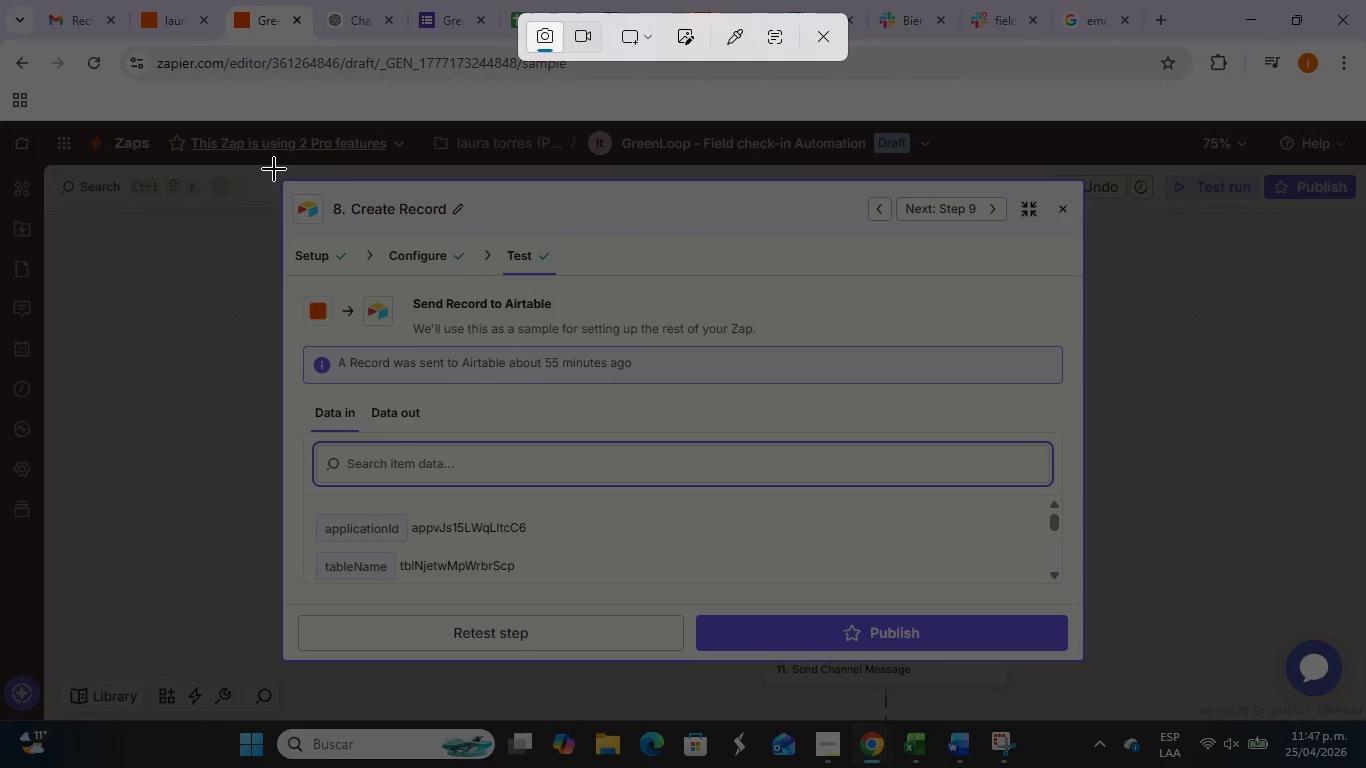 
left_click_drag(start_coordinate=[274, 169], to_coordinate=[1093, 668])
 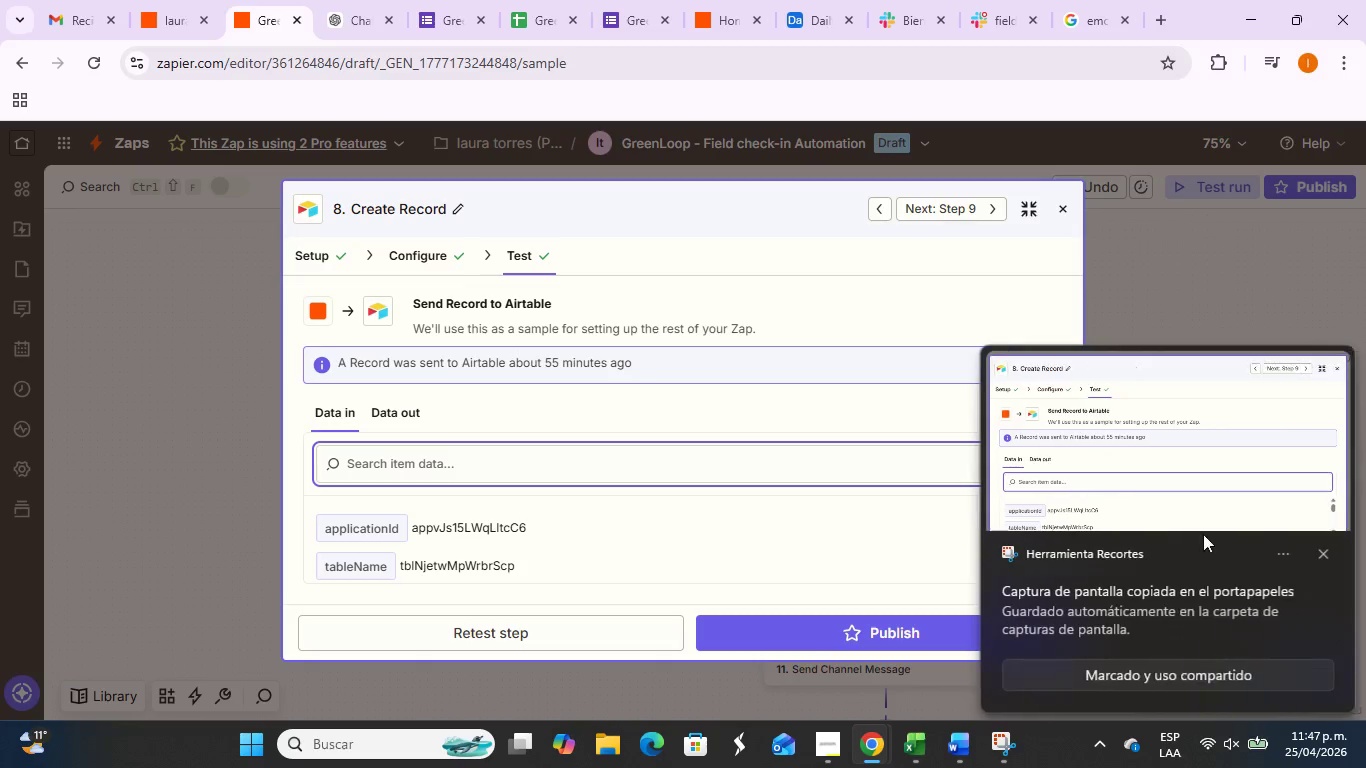 
left_click_drag(start_coordinate=[1186, 474], to_coordinate=[1185, 461])
 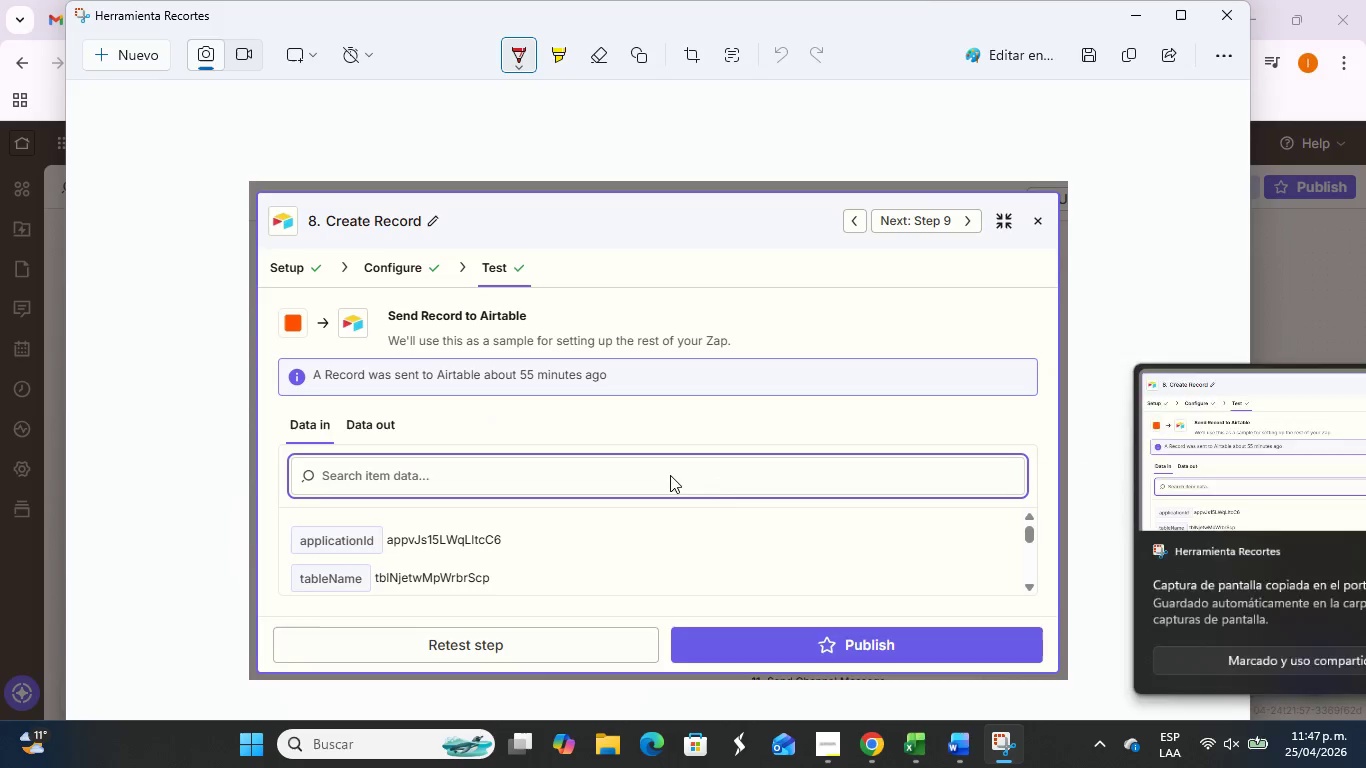 
right_click([668, 473])
 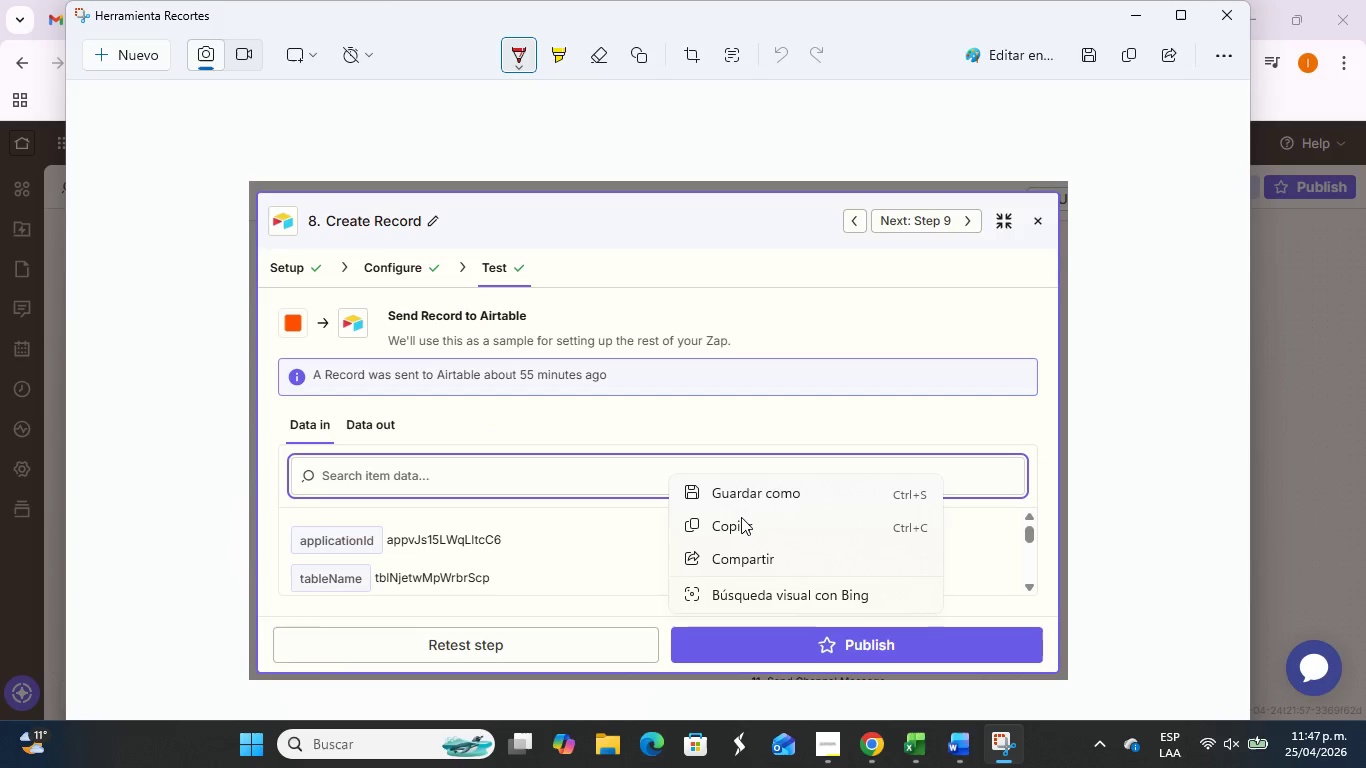 
left_click([748, 528])
 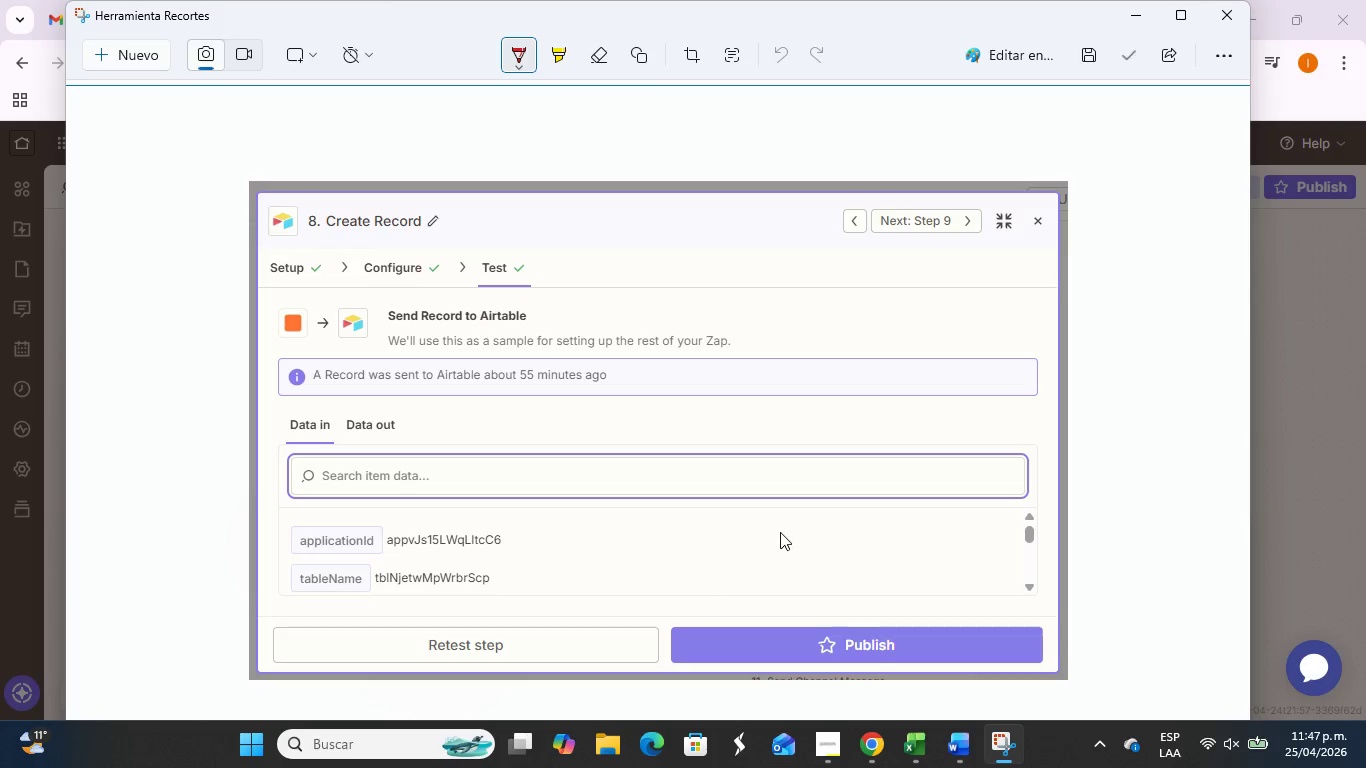 
key(Alt+Tab)
 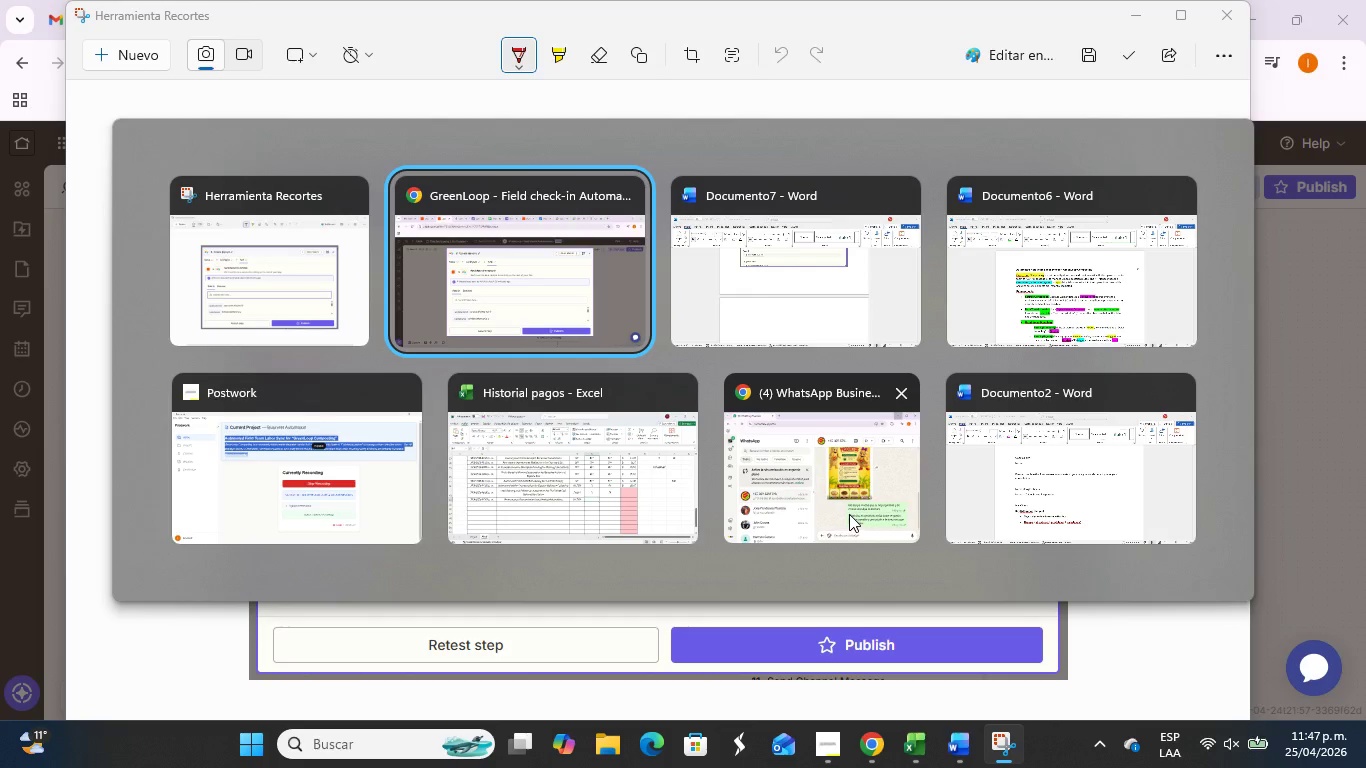 
key(Alt+Tab)
 